 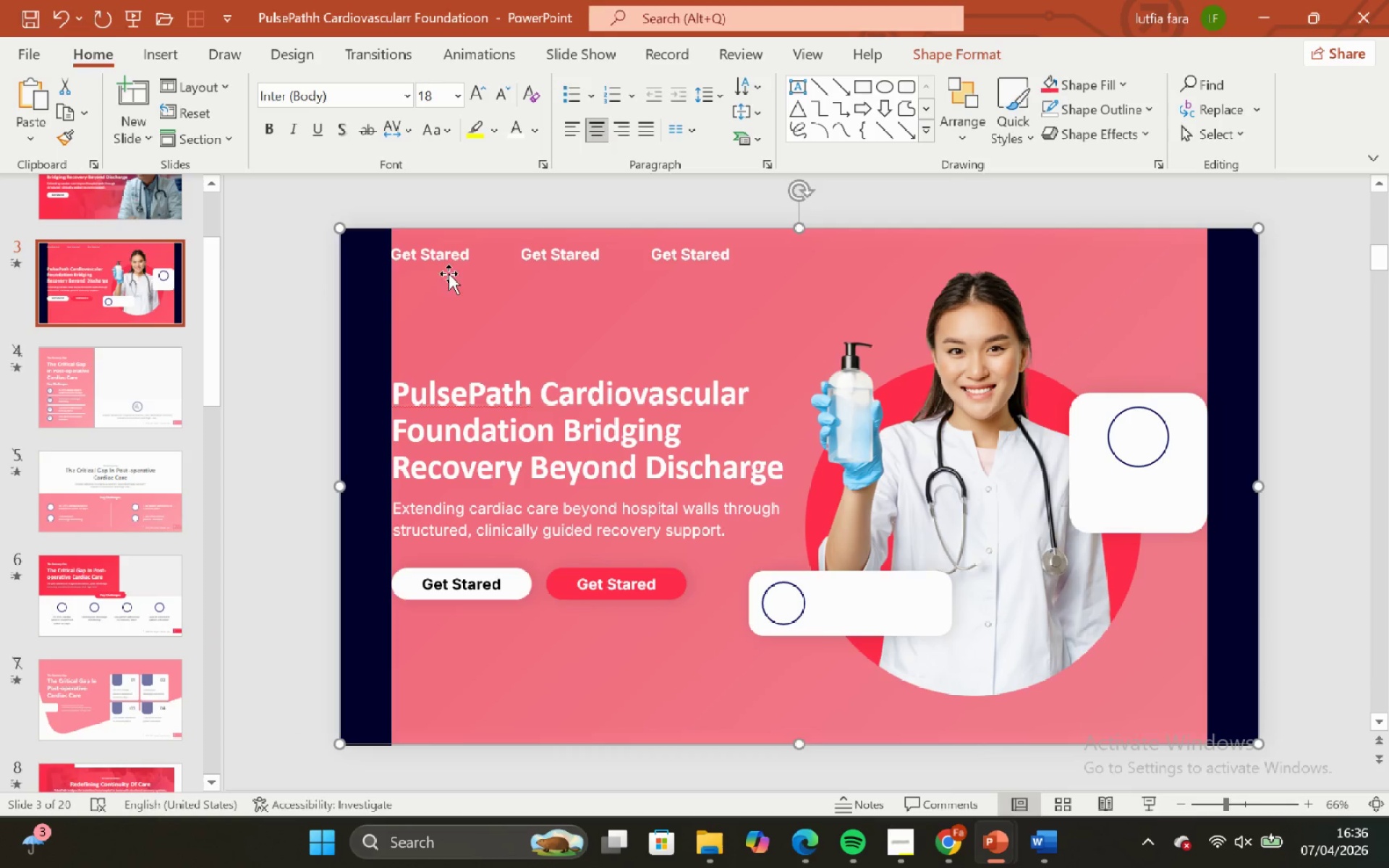 
left_click([452, 210])
 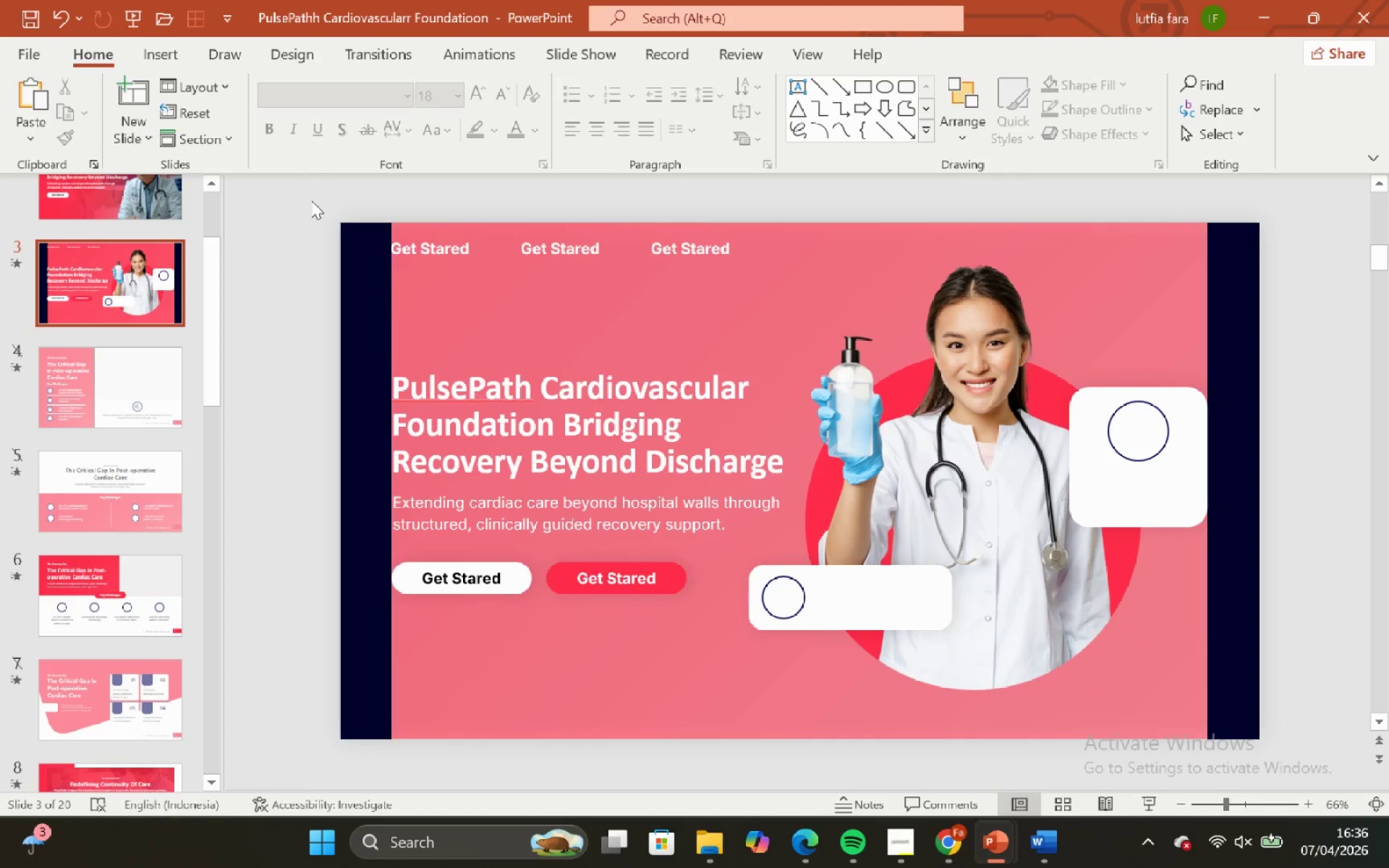 
left_click_drag(start_coordinate=[311, 200], to_coordinate=[826, 302])
 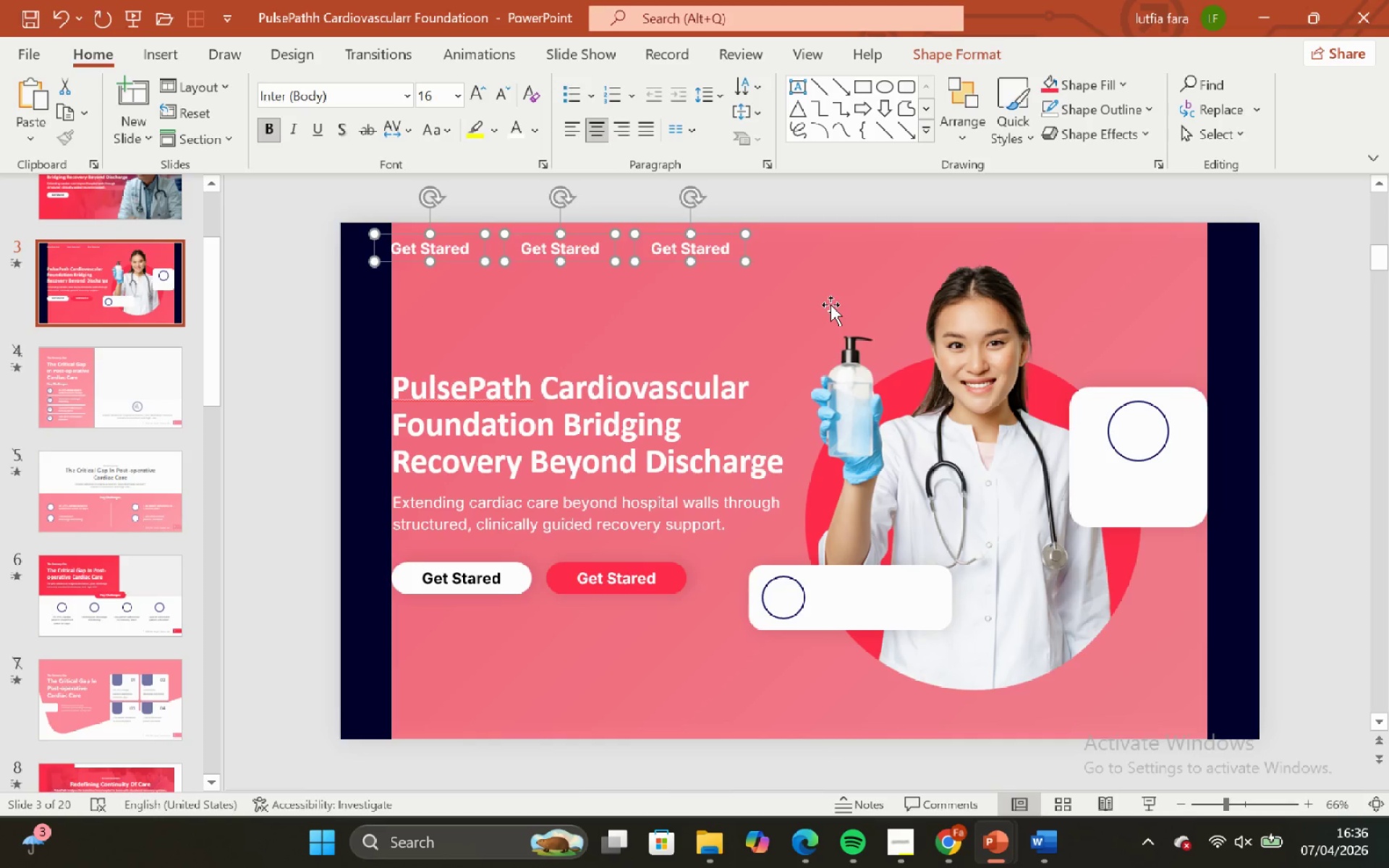 
key(ArrowDown)
 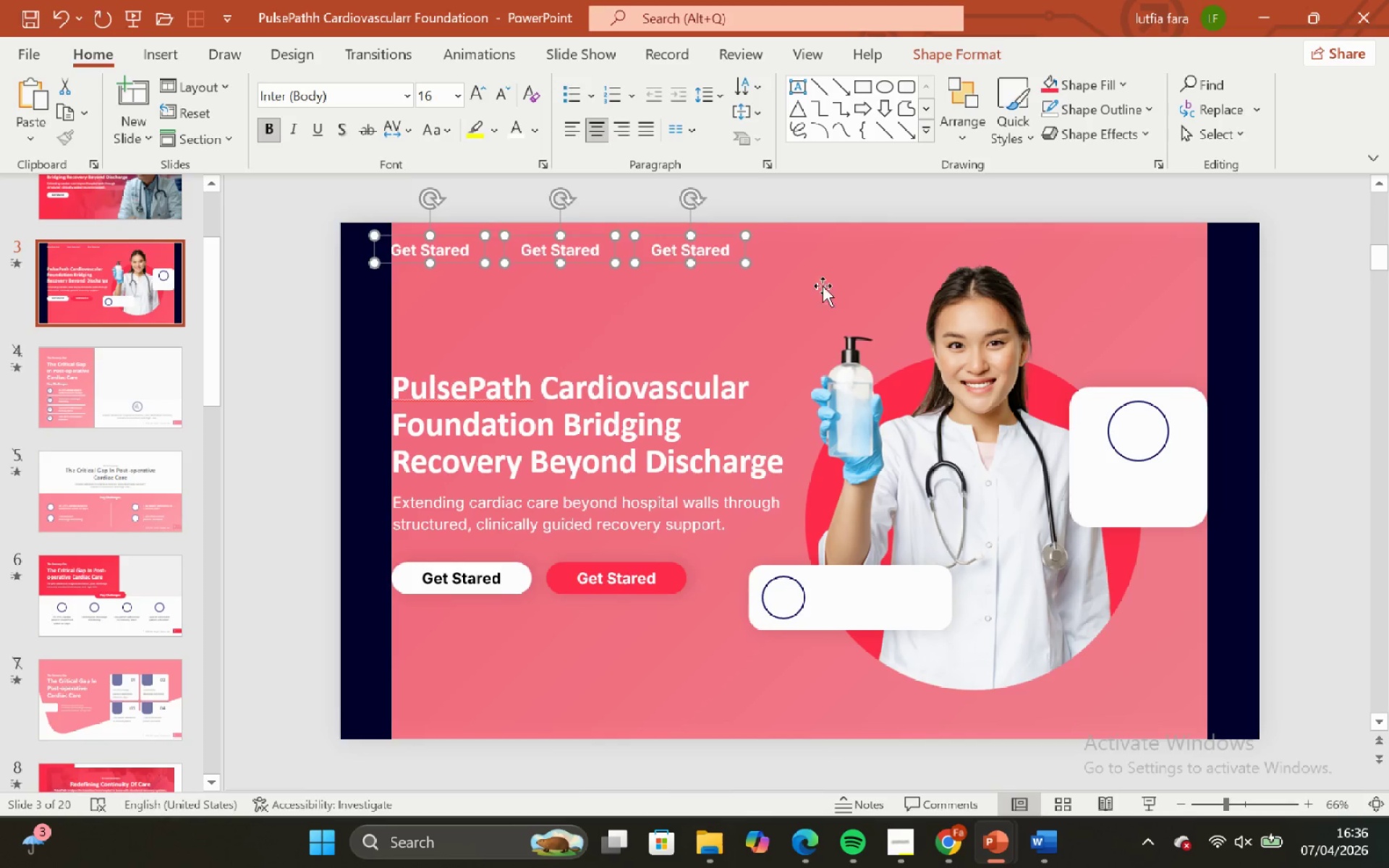 
key(ArrowDown)
 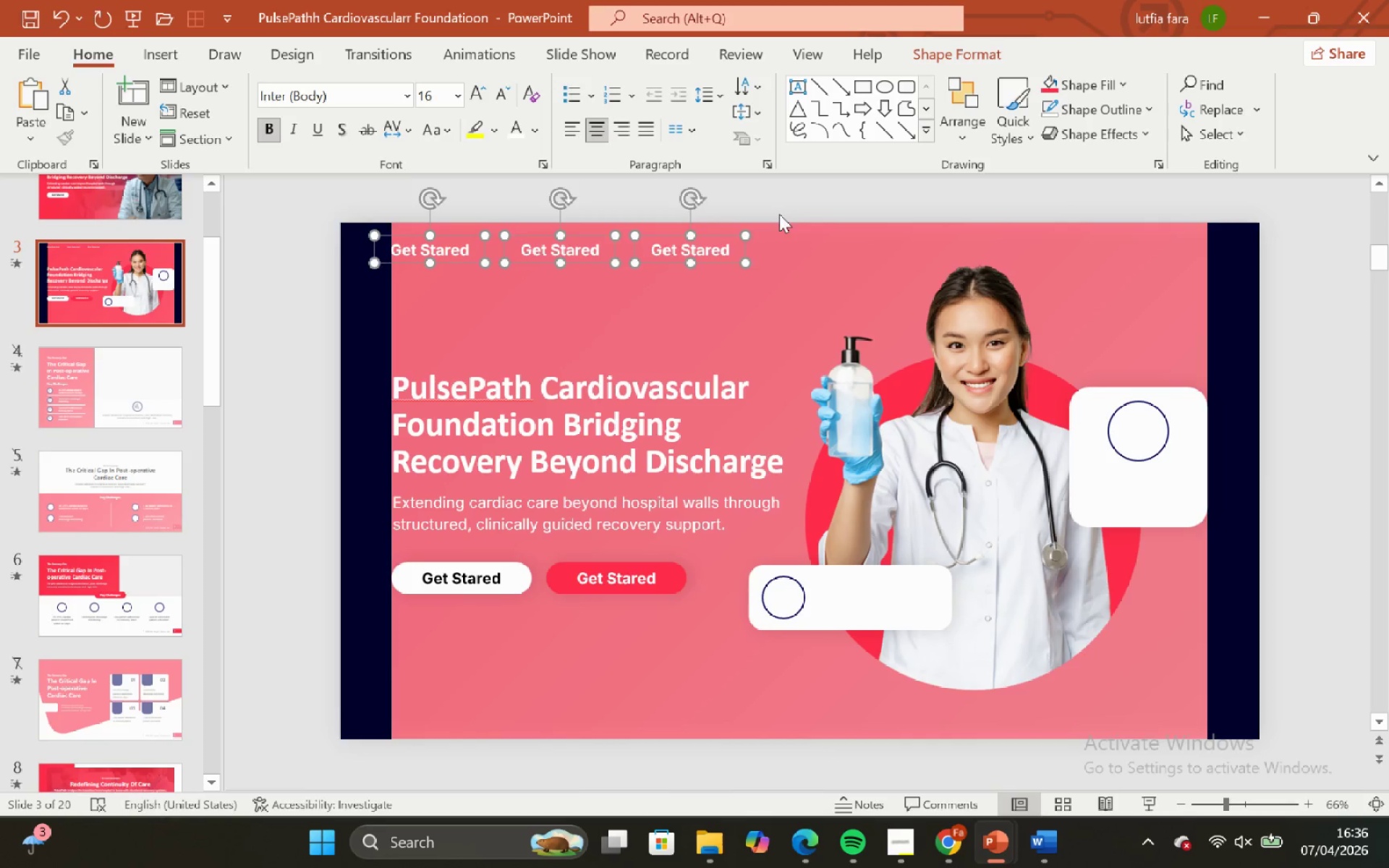 
key(ArrowDown)
 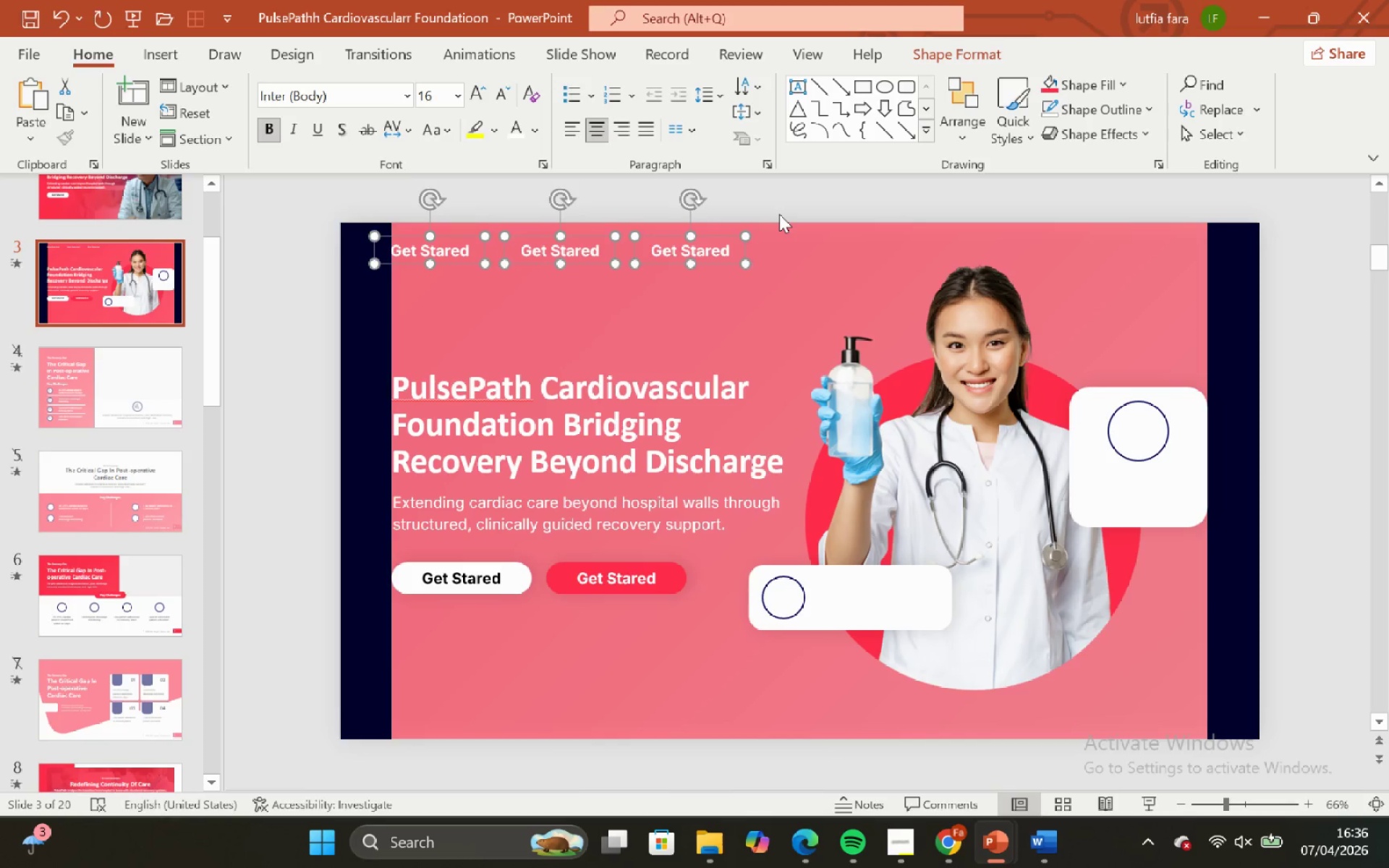 
key(ArrowDown)
 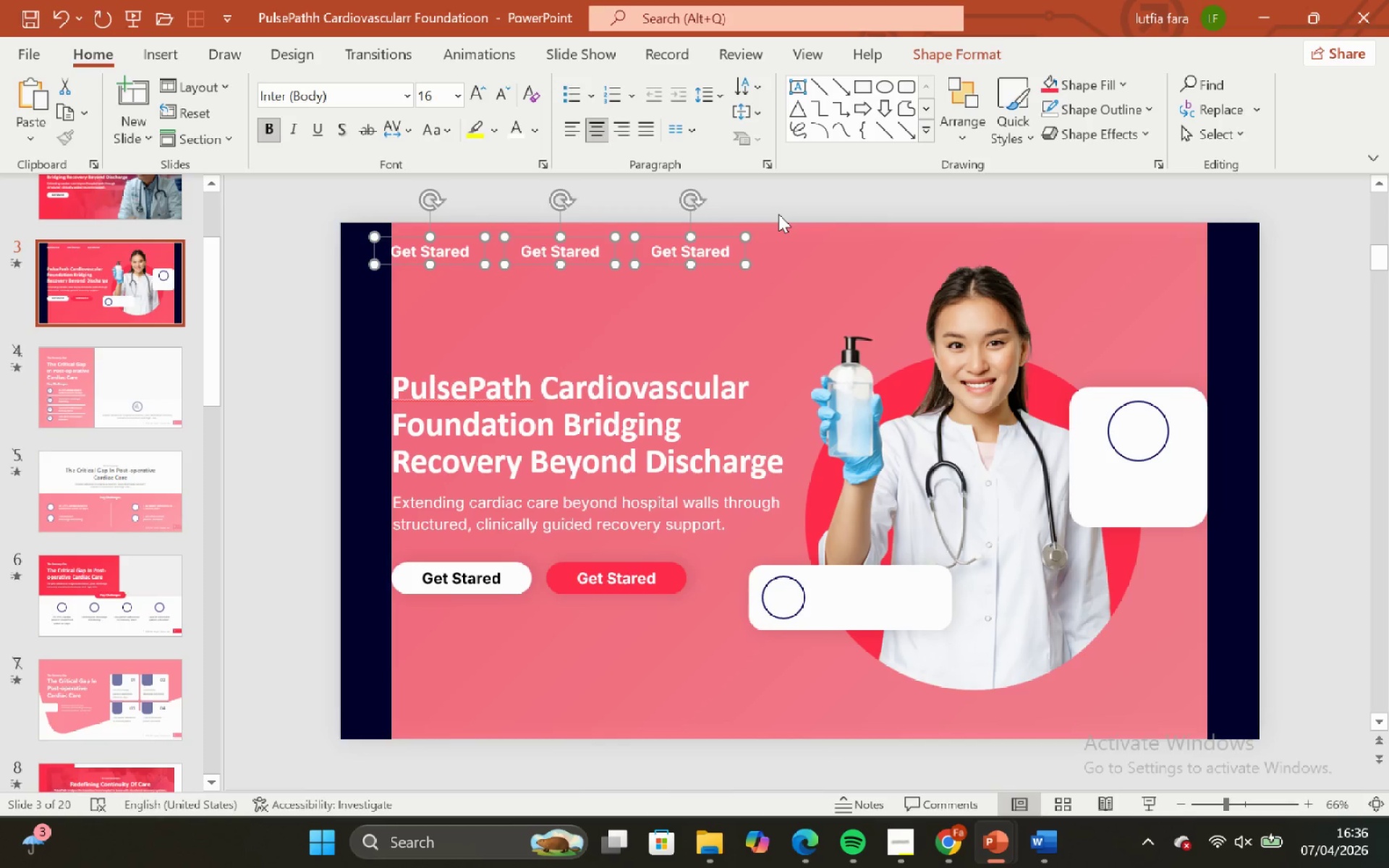 
left_click([778, 214])
 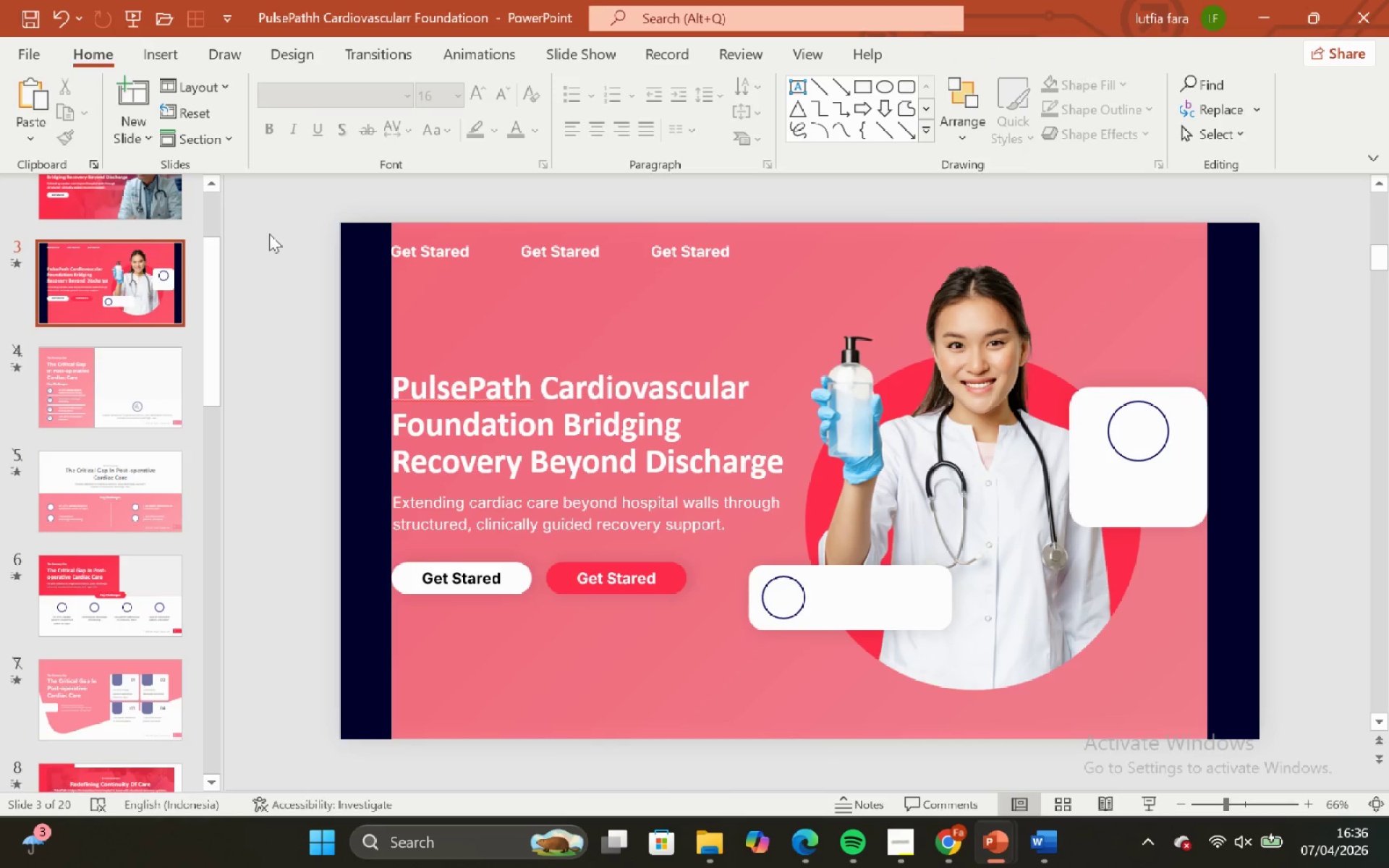 
left_click_drag(start_coordinate=[257, 223], to_coordinate=[820, 324])
 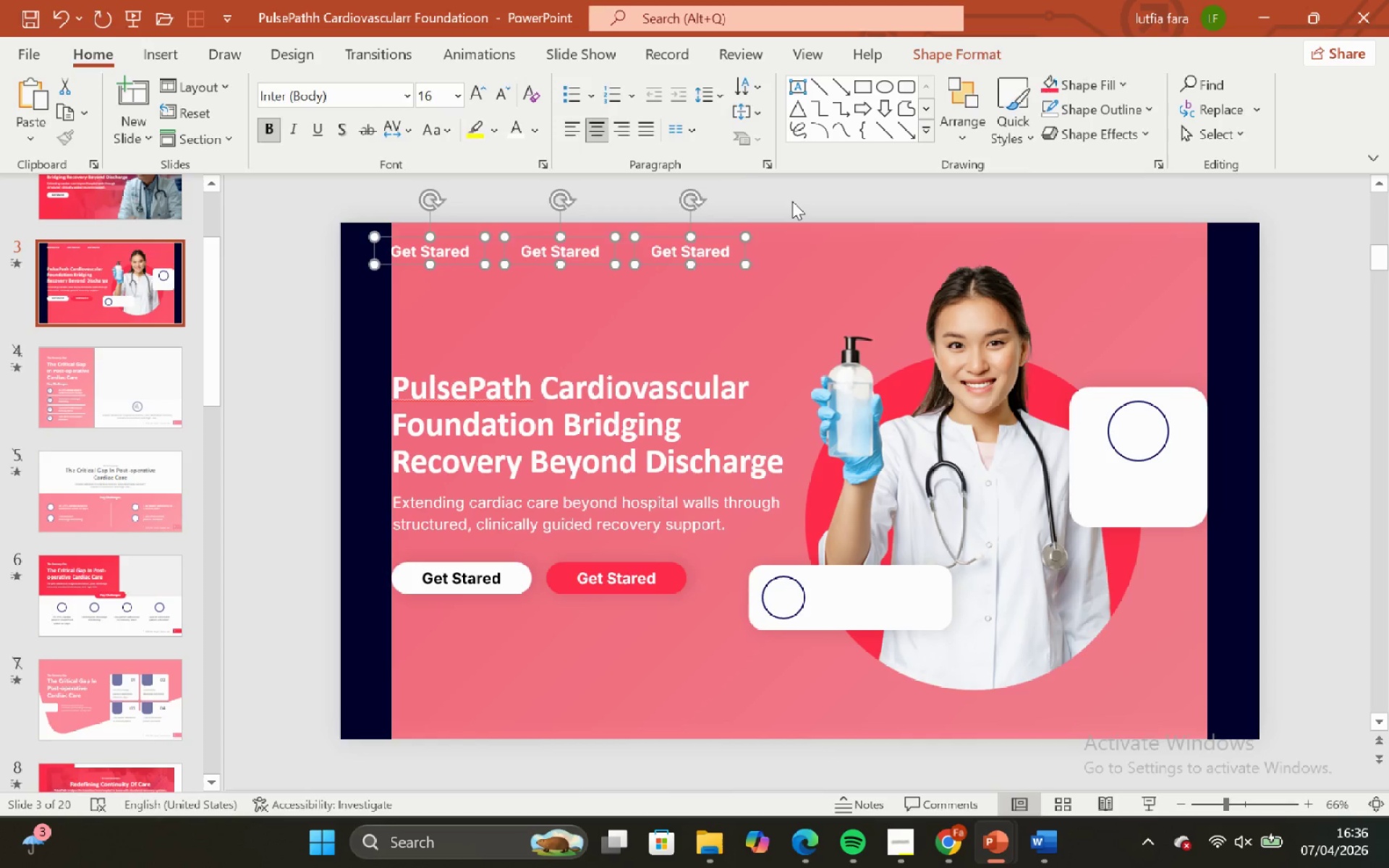 
left_click([791, 201])
 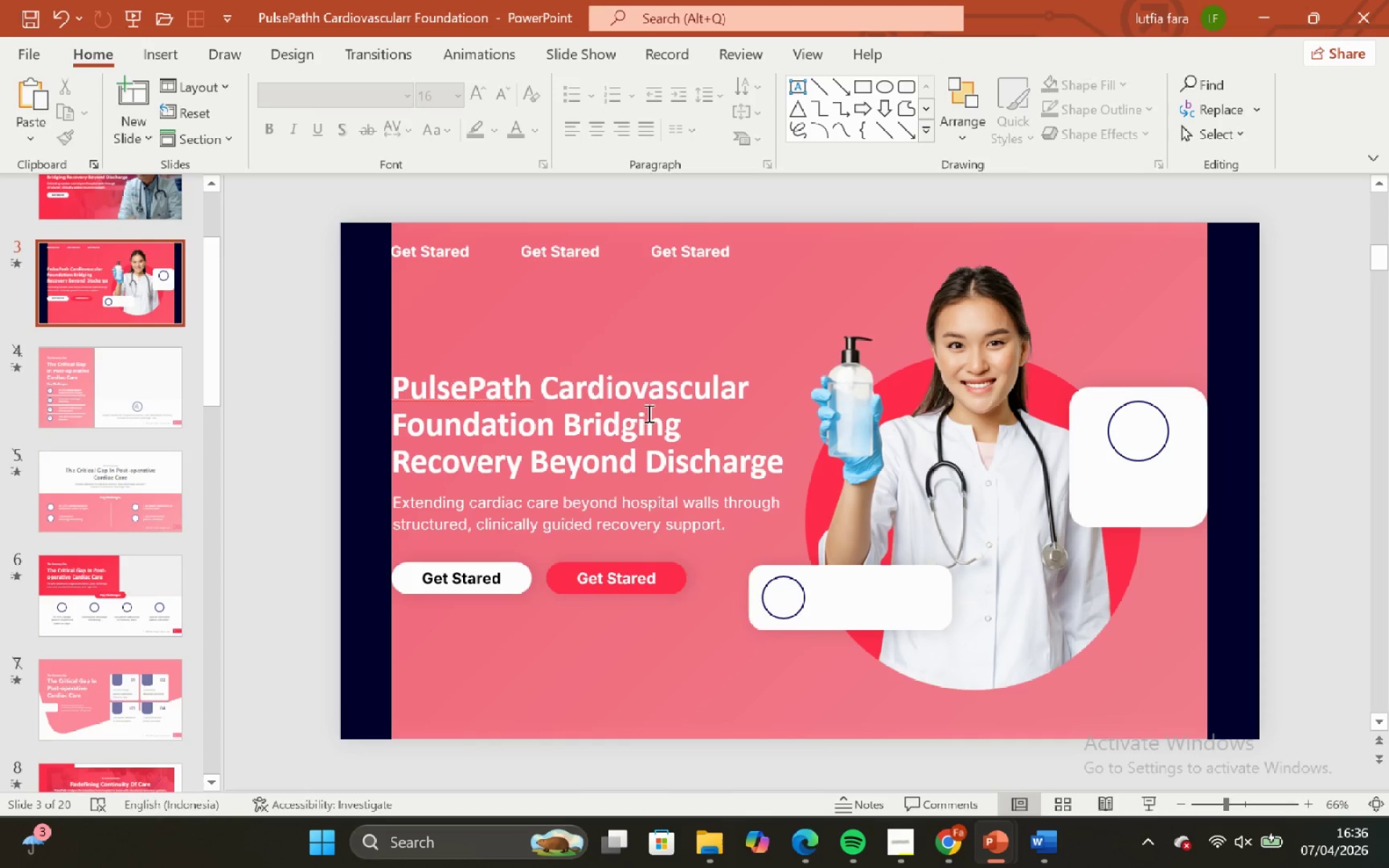 
left_click([644, 408])
 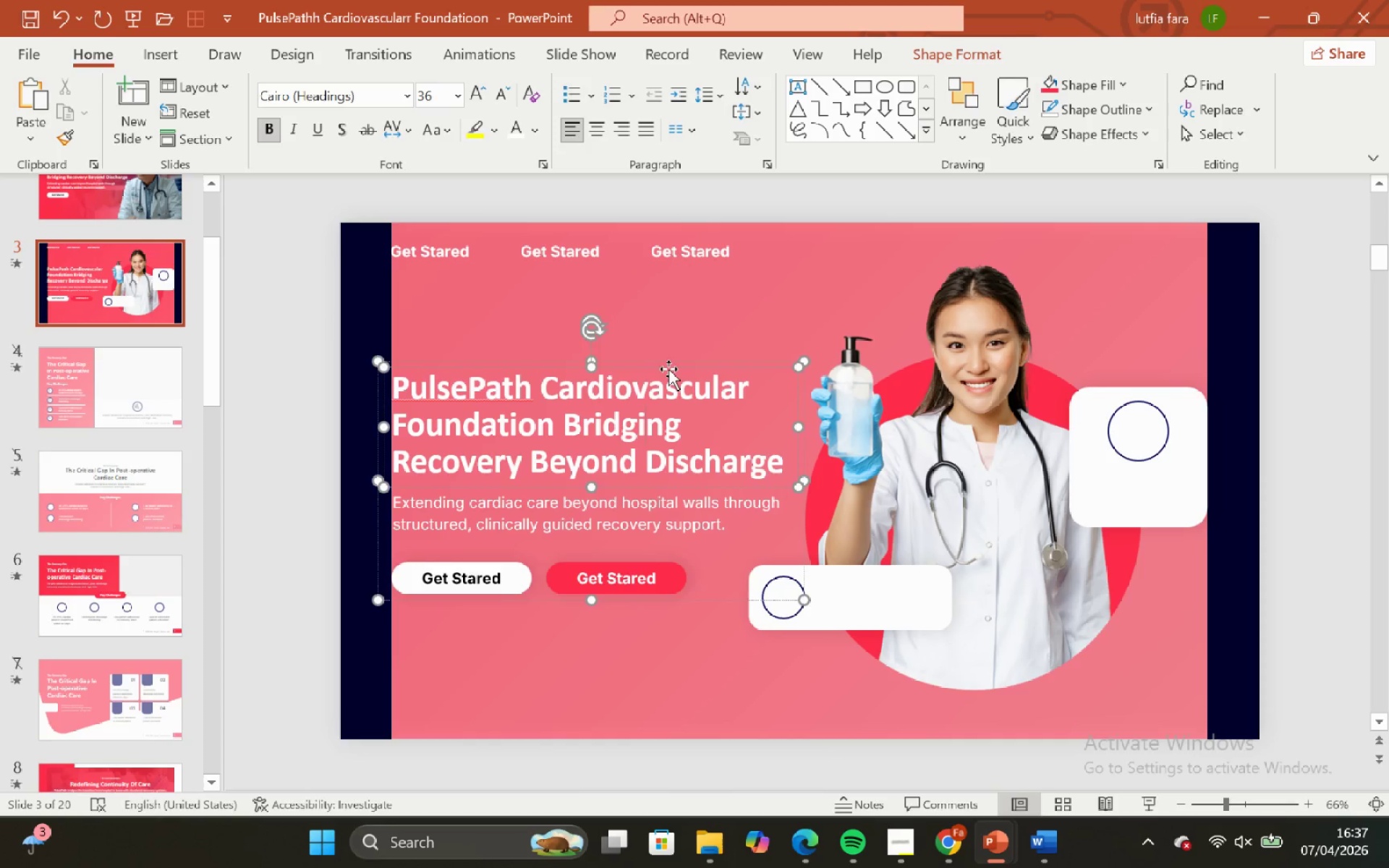 
left_click([668, 368])
 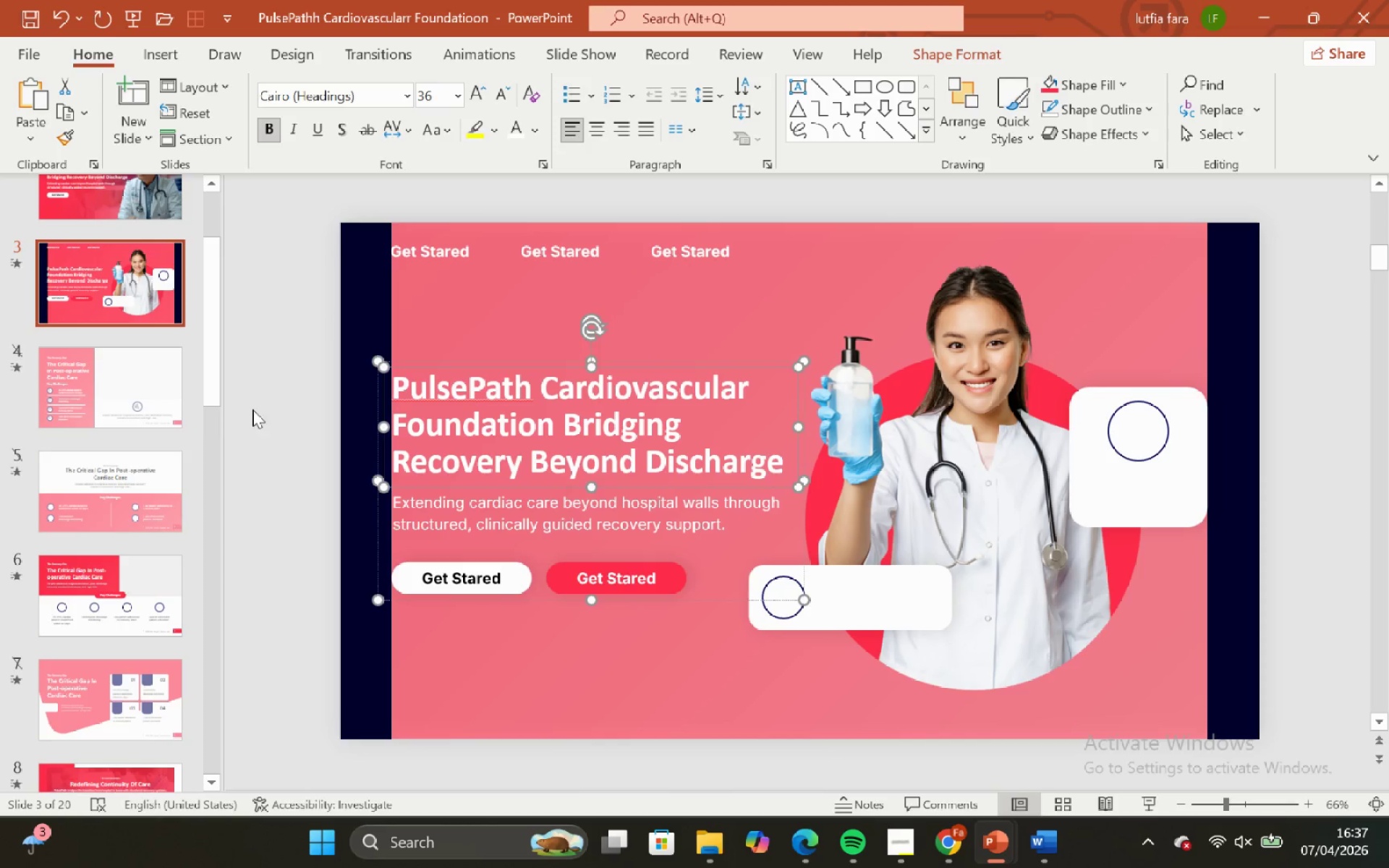 
left_click([272, 372])
 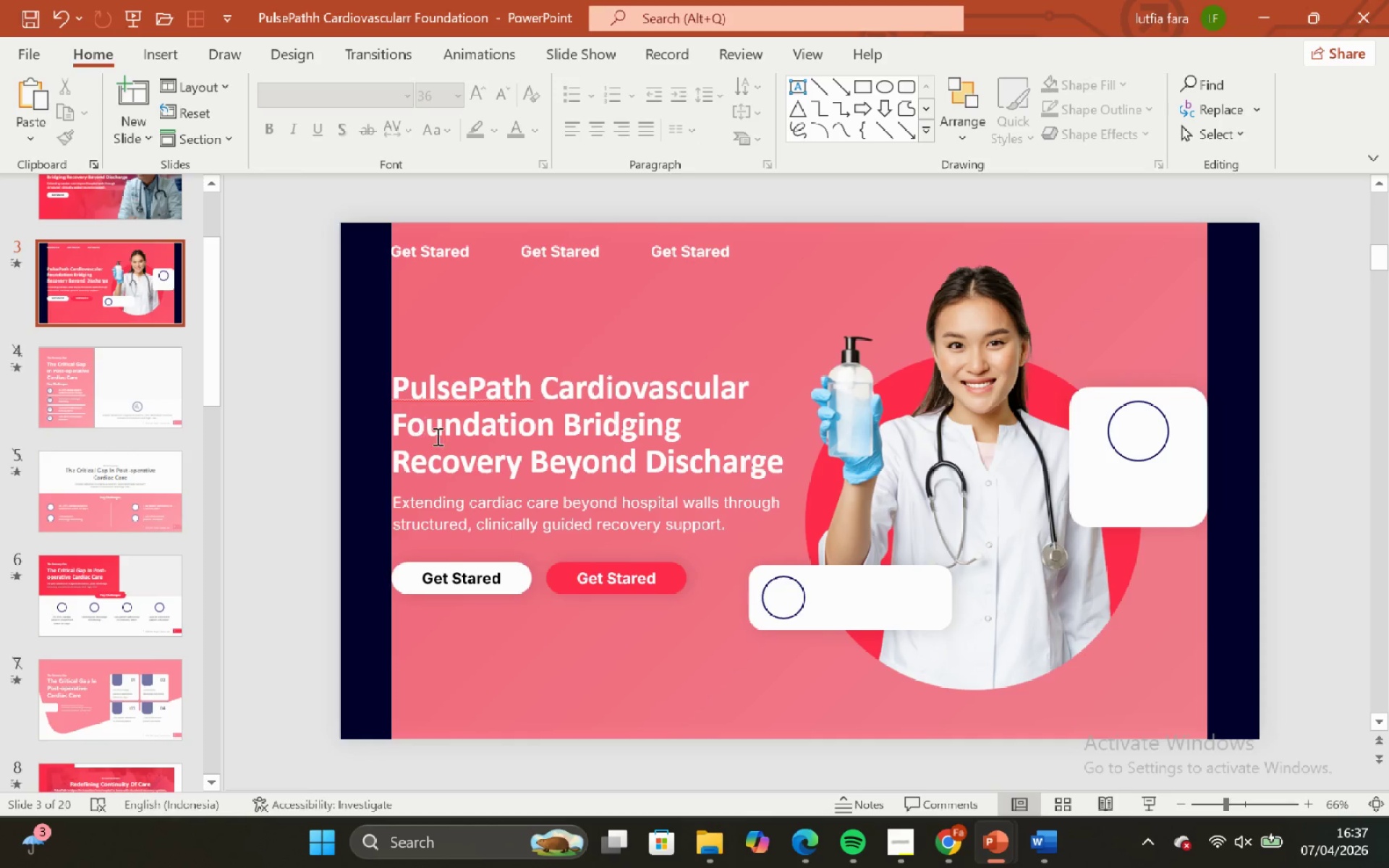 
left_click([447, 442])
 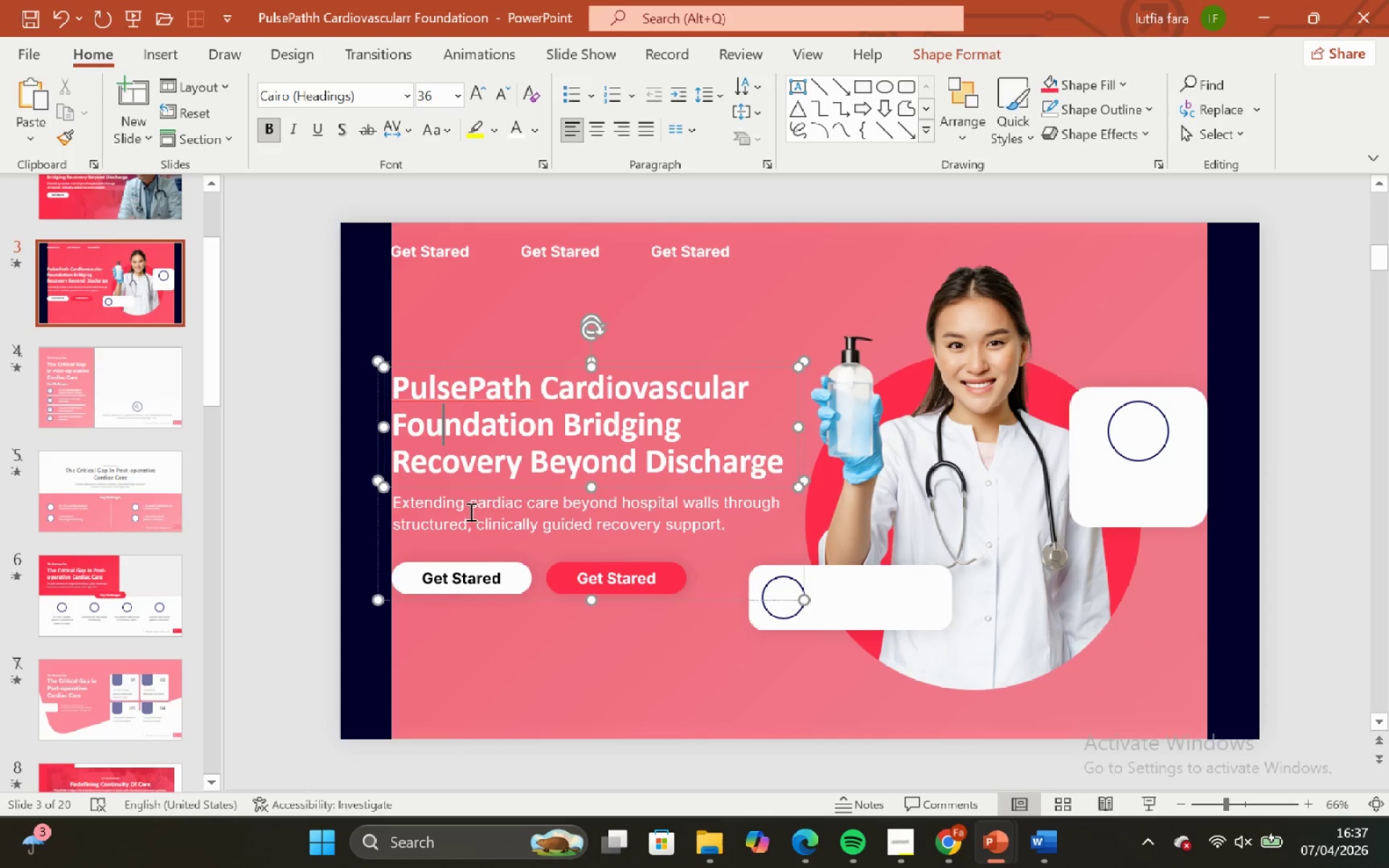 
left_click([470, 511])
 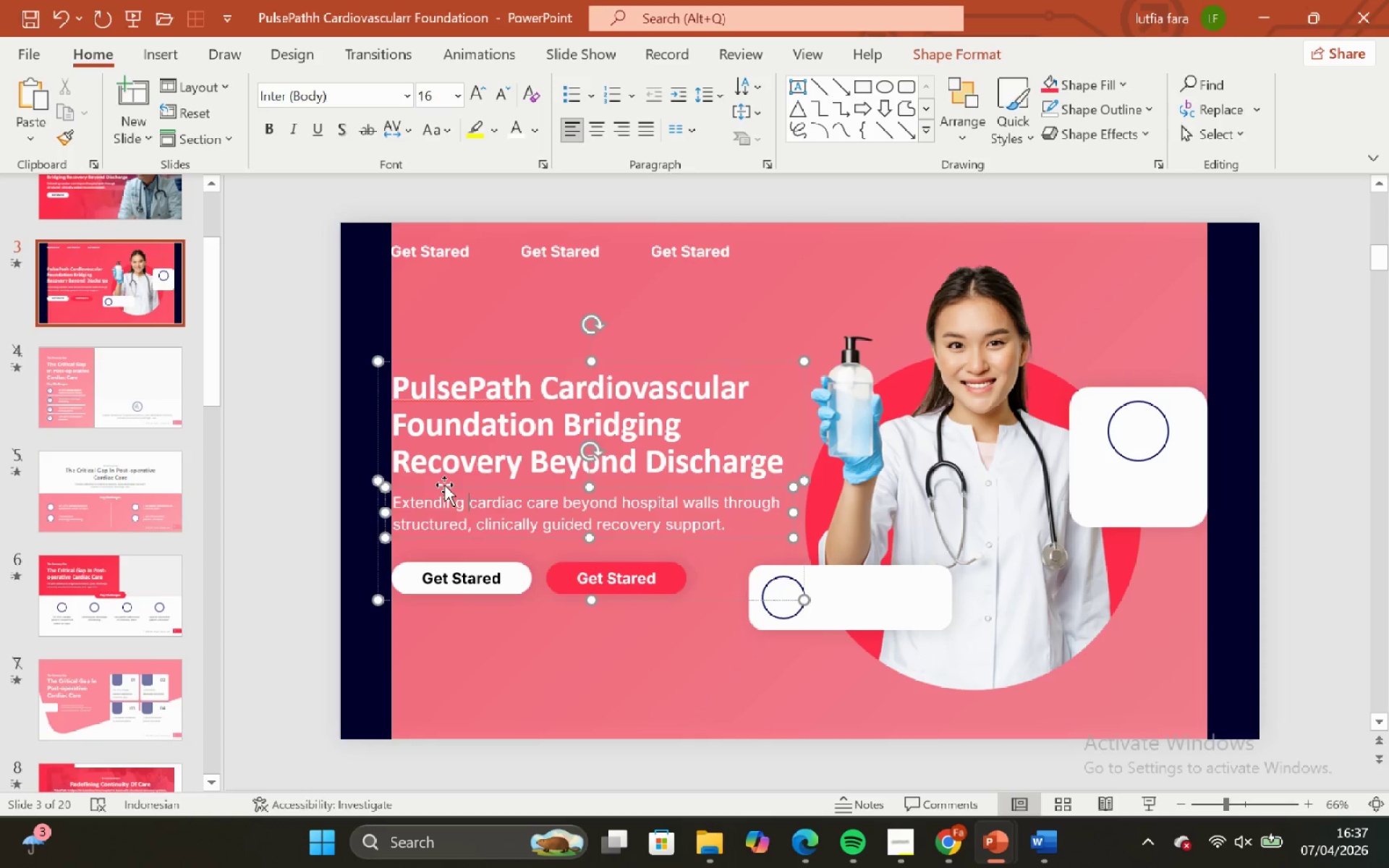 
left_click([444, 485])
 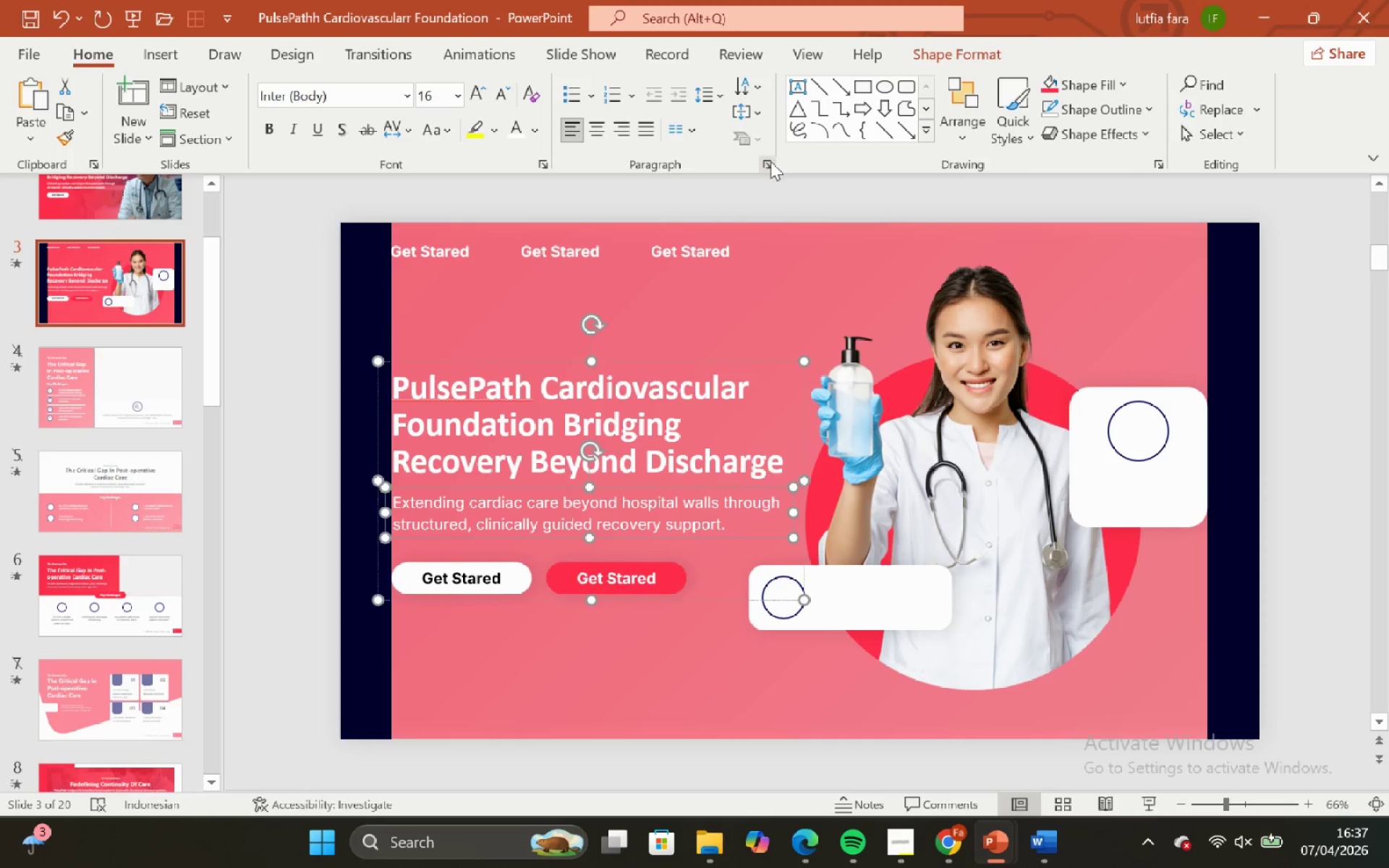 
left_click([761, 162])
 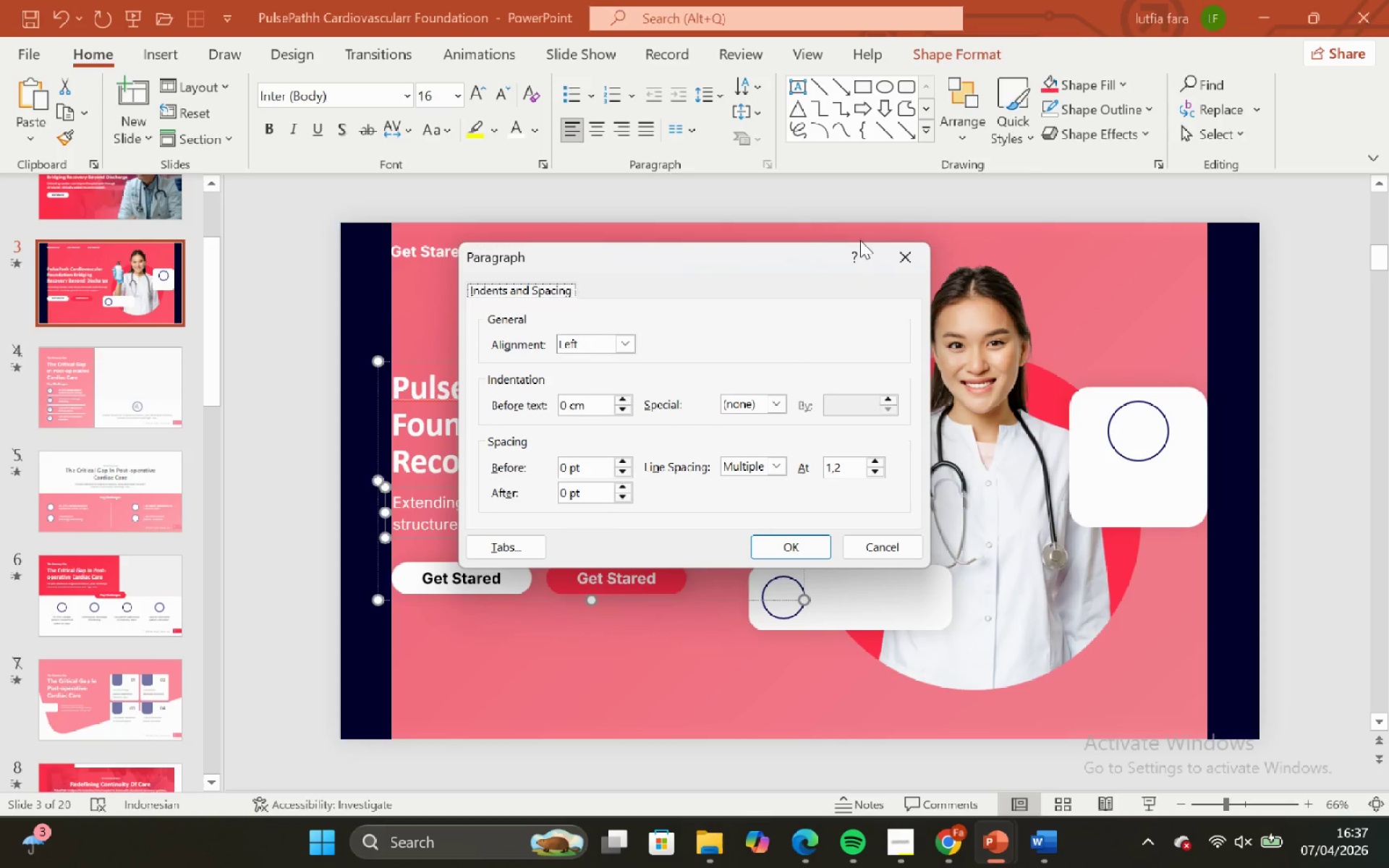 
left_click([901, 253])
 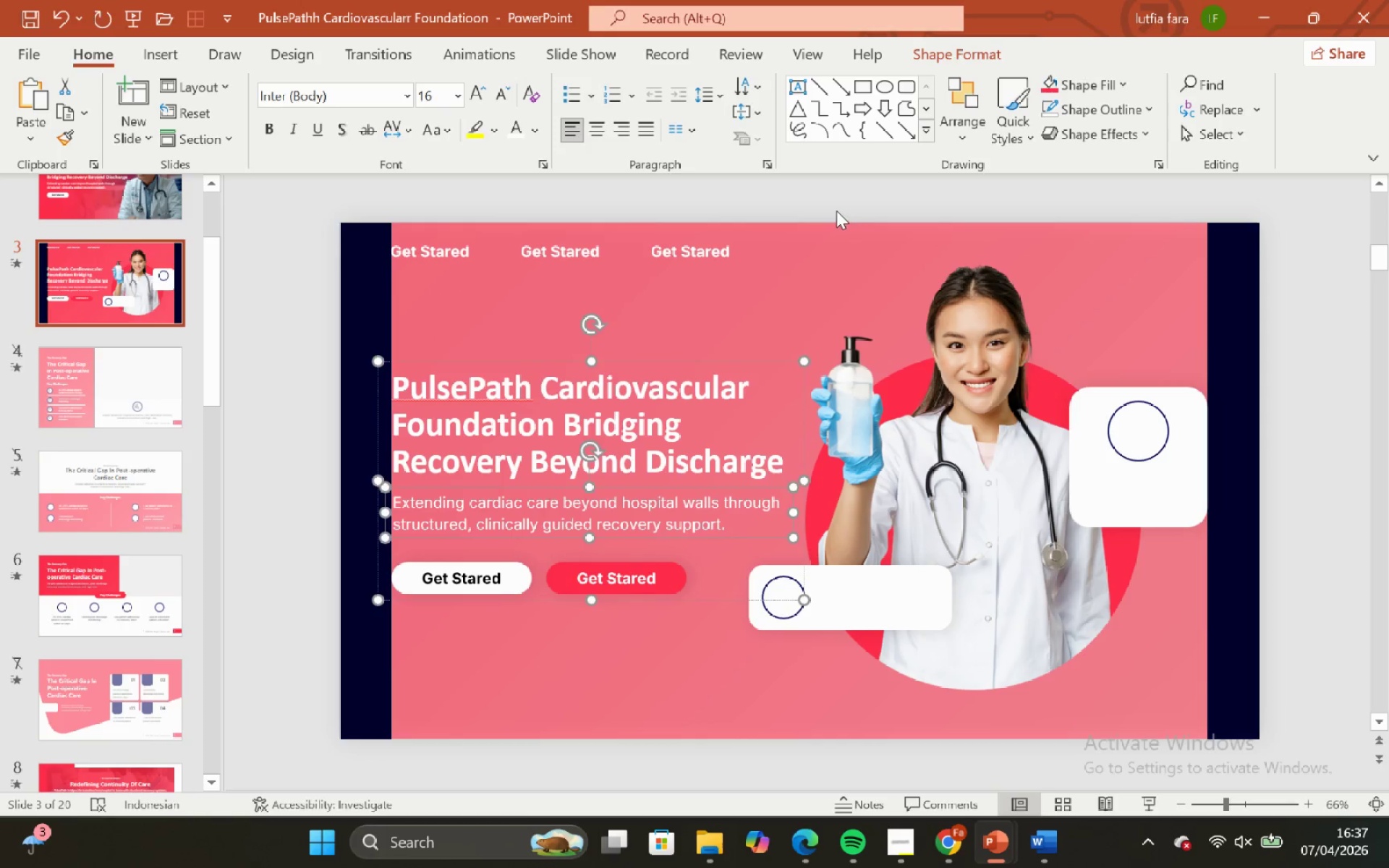 
left_click([836, 206])
 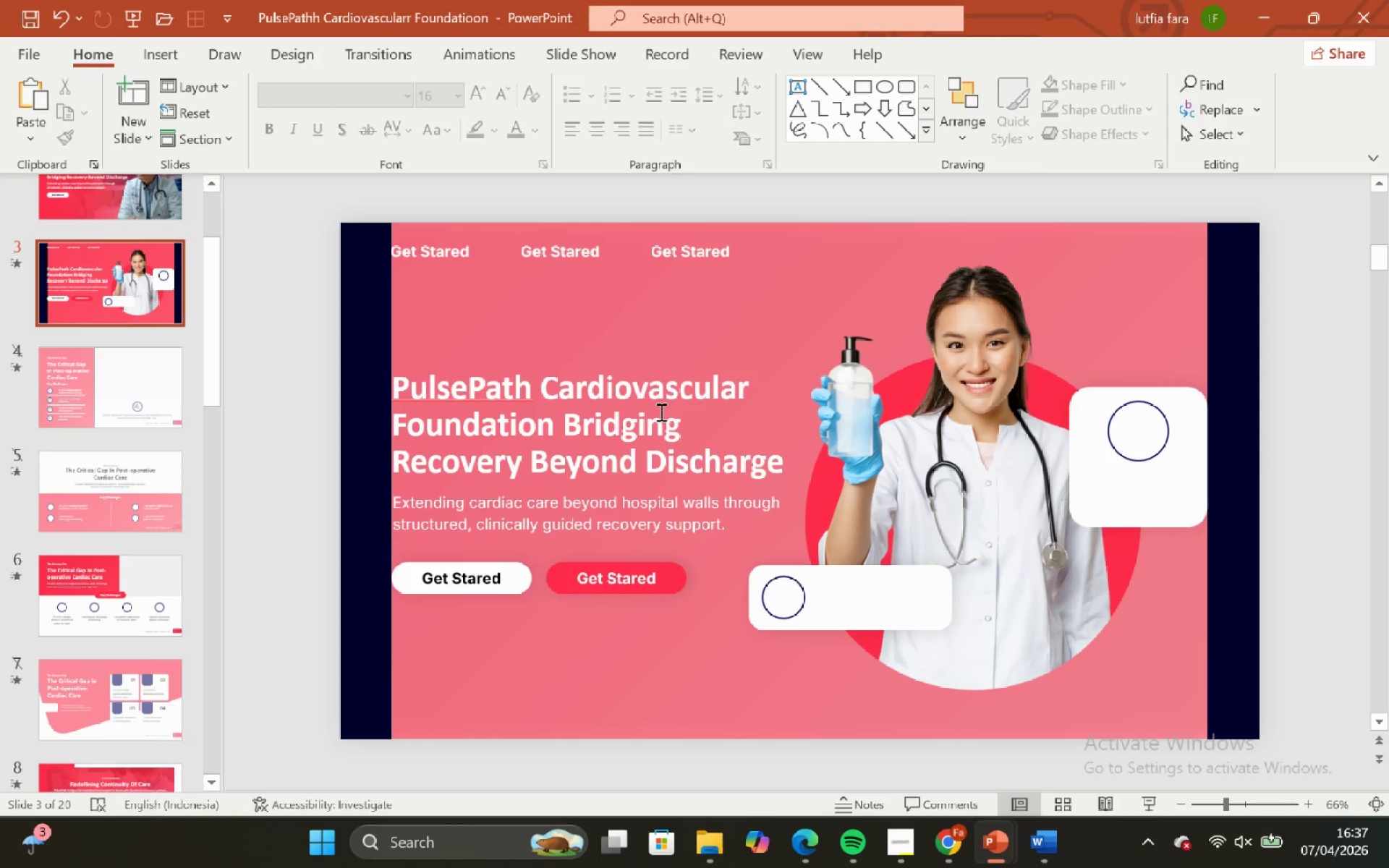 
left_click([660, 412])
 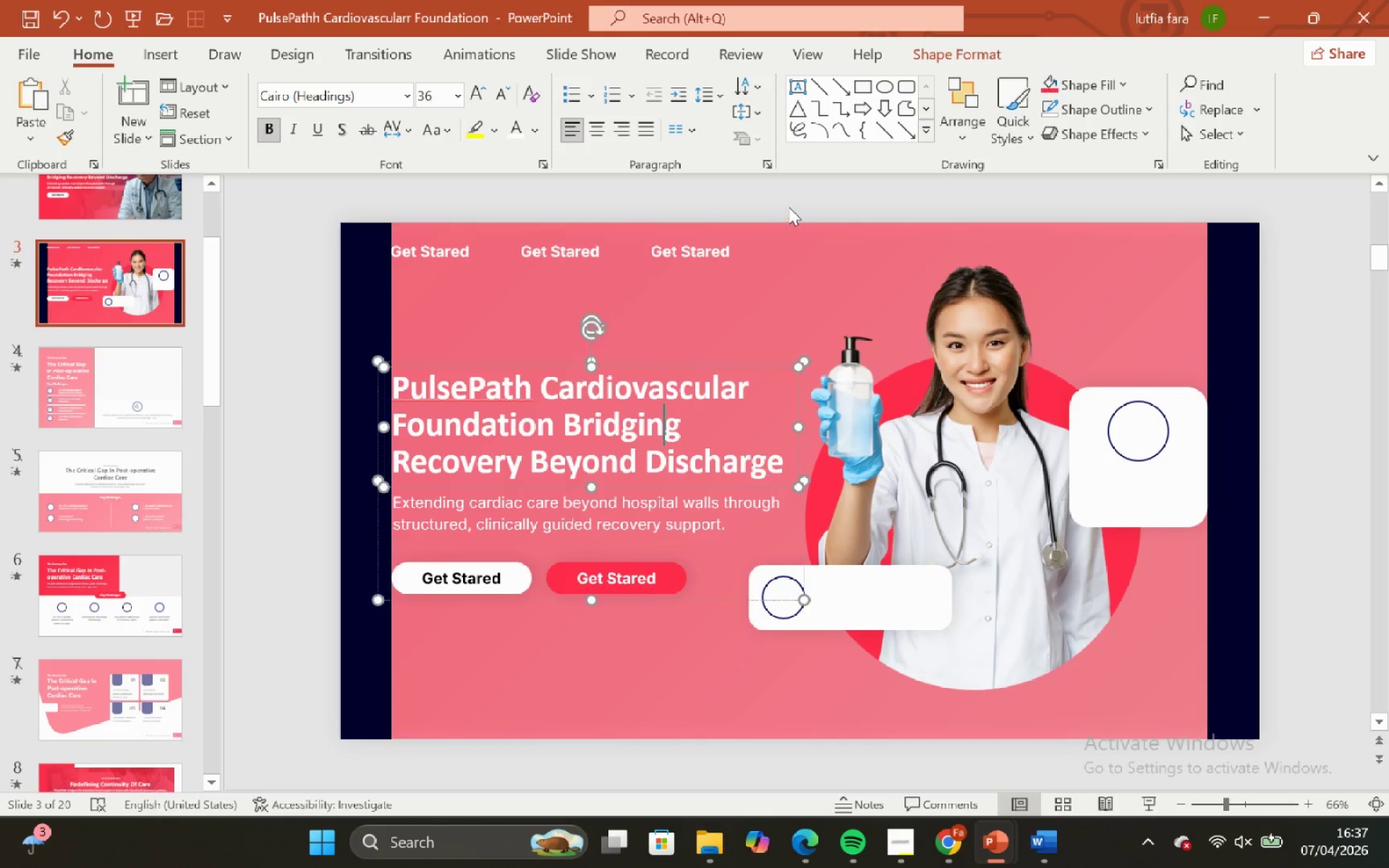 
left_click([789, 207])
 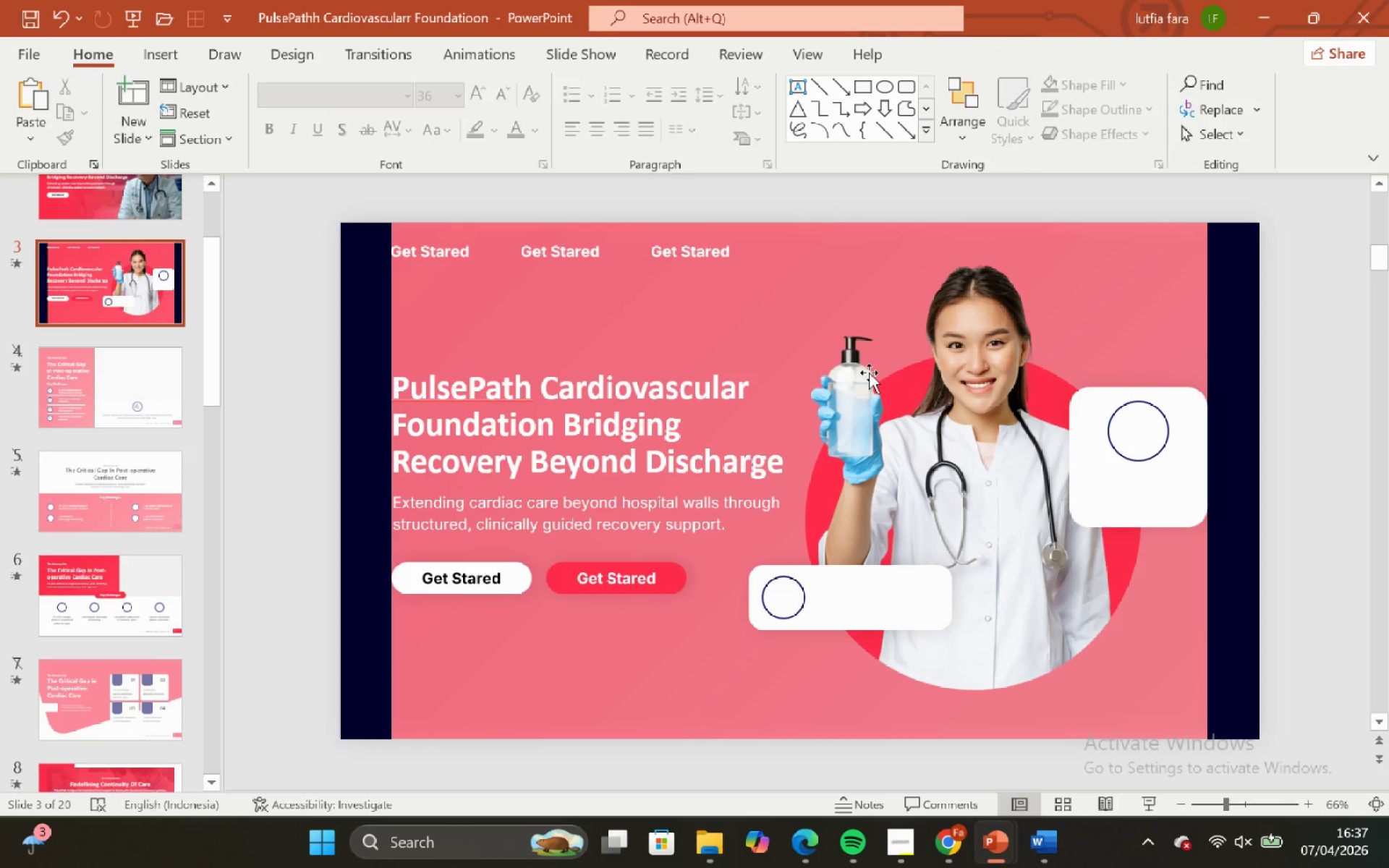 
left_click([869, 373])
 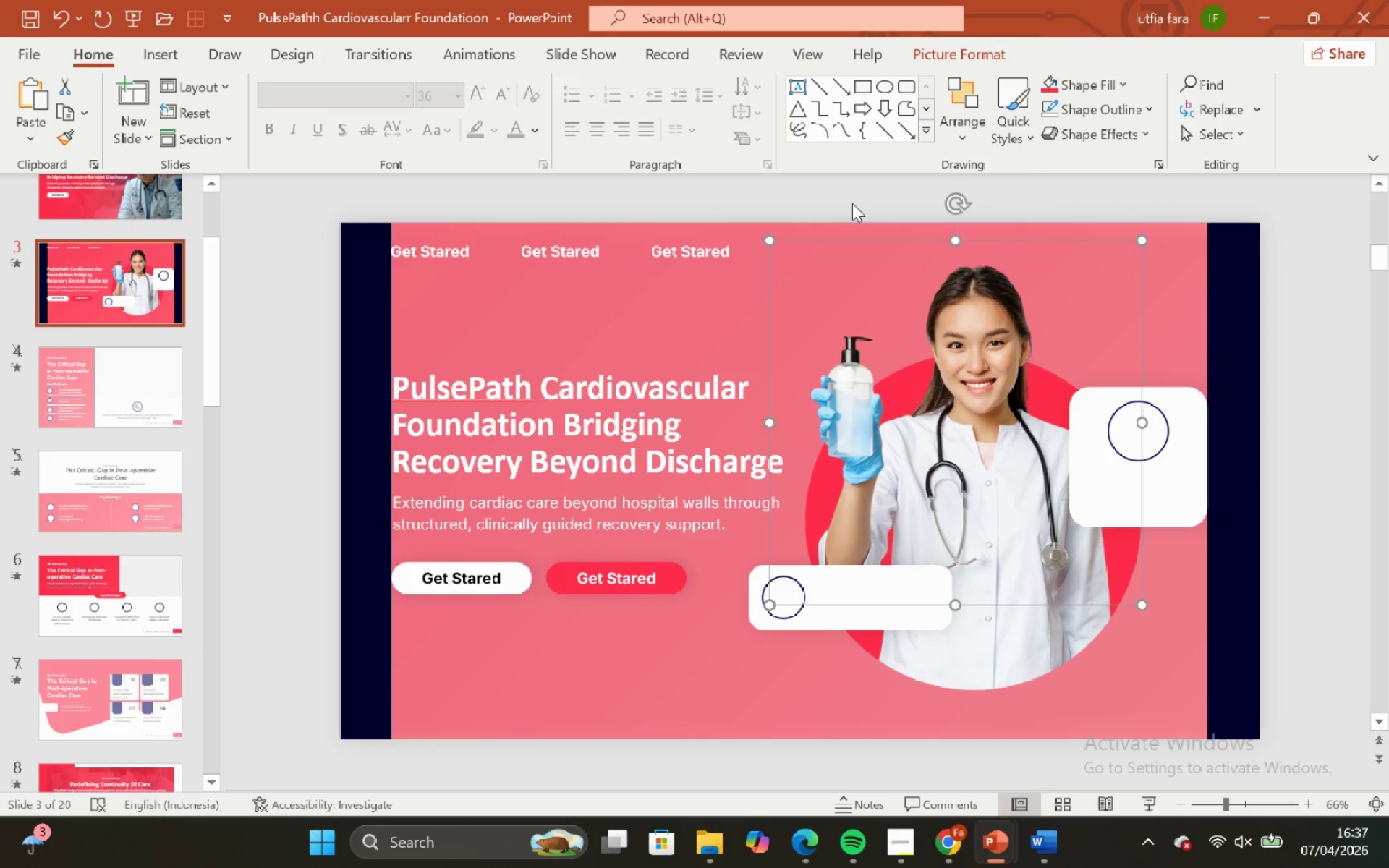 
left_click([852, 203])
 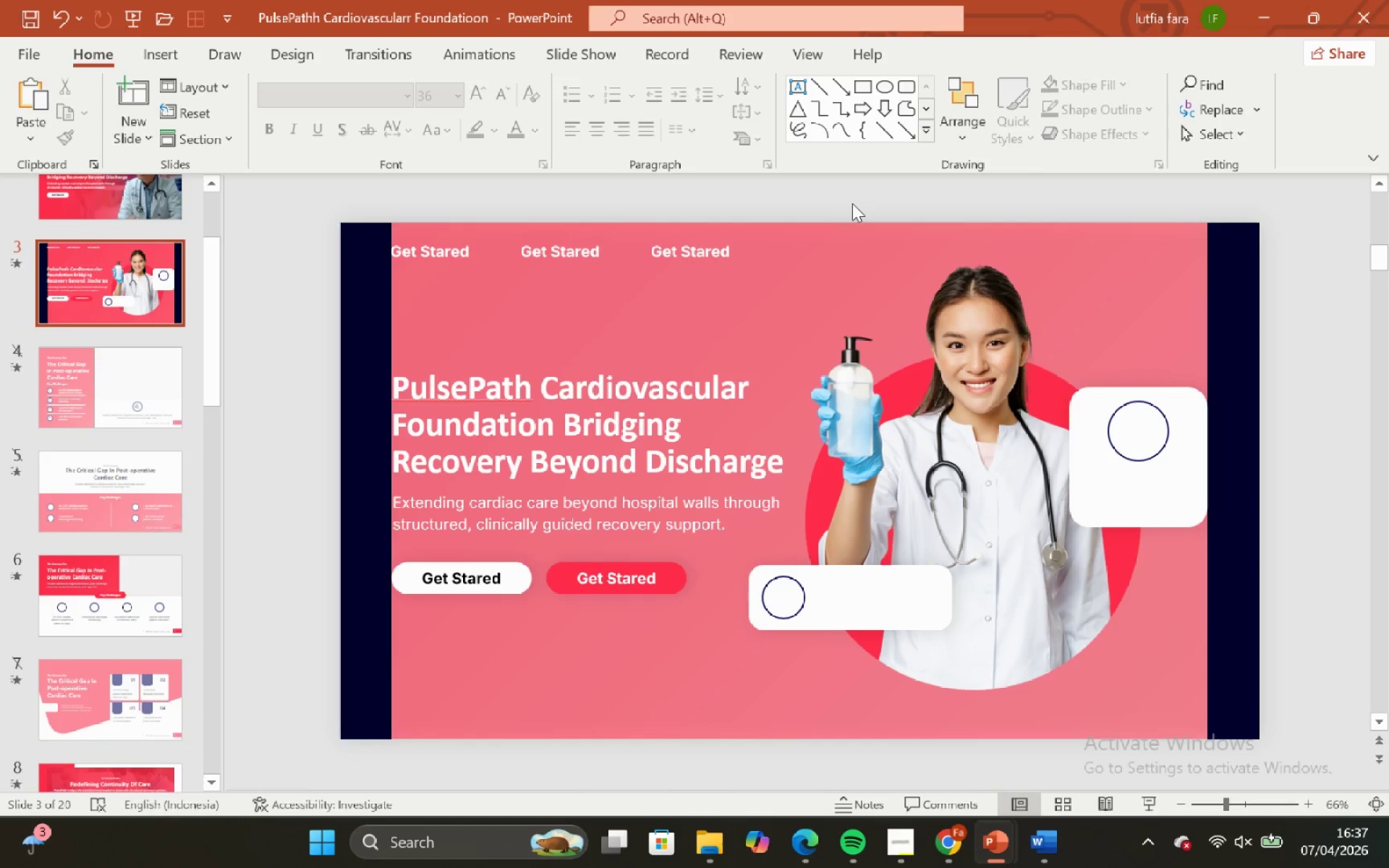 
left_click([67, 590])
 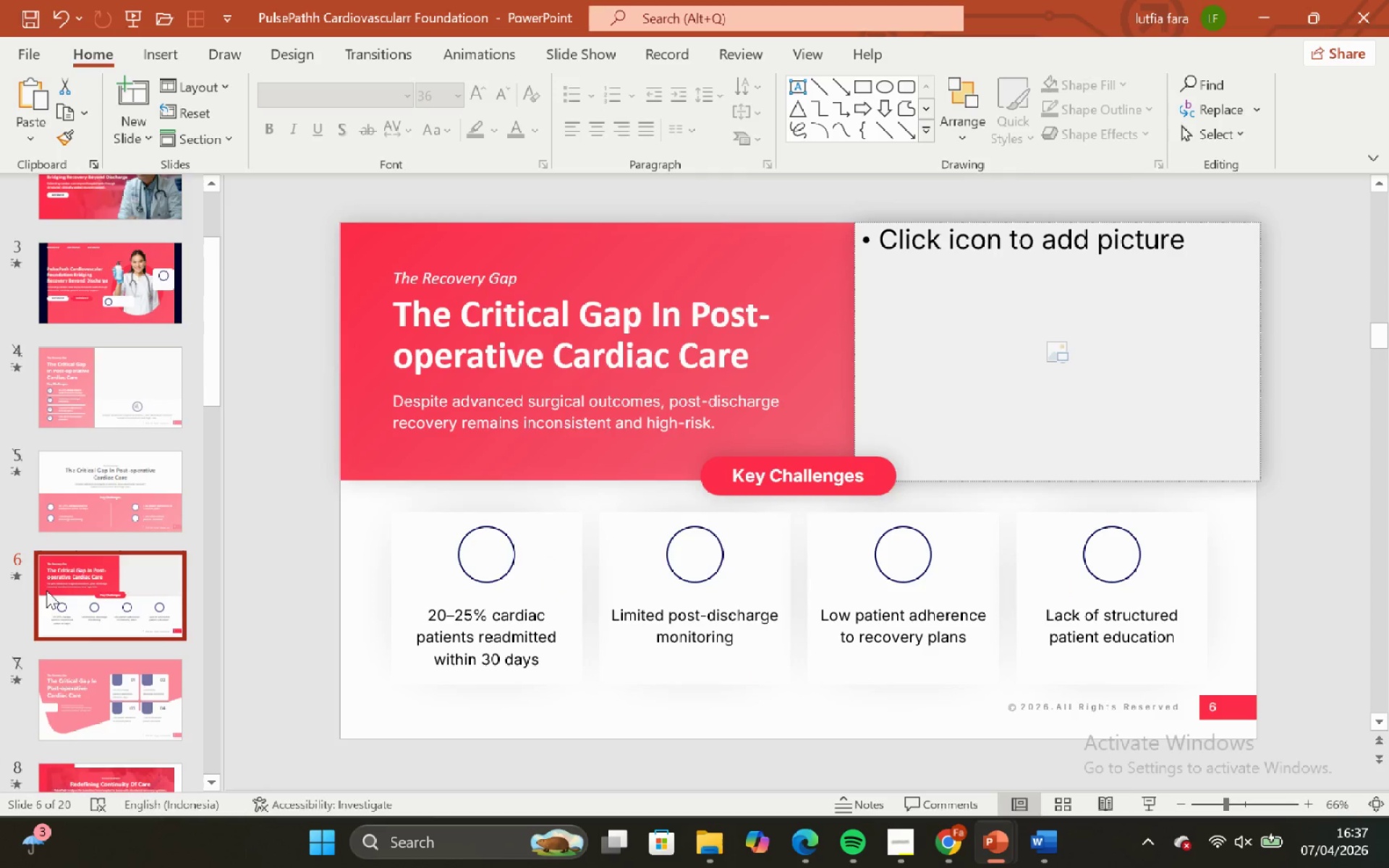 
scroll: coordinate [56, 596], scroll_direction: down, amount: 2.0
 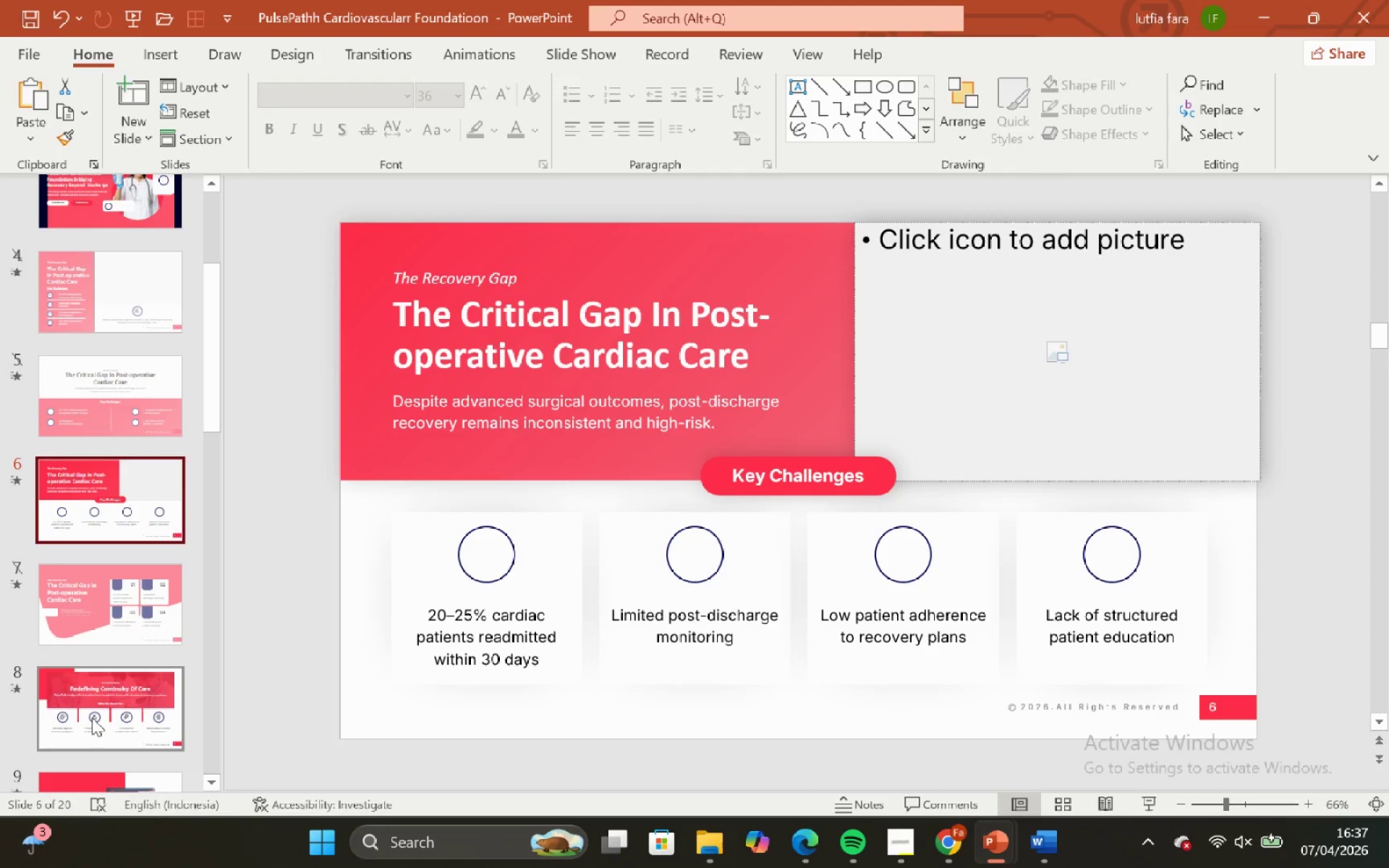 
left_click([92, 718])
 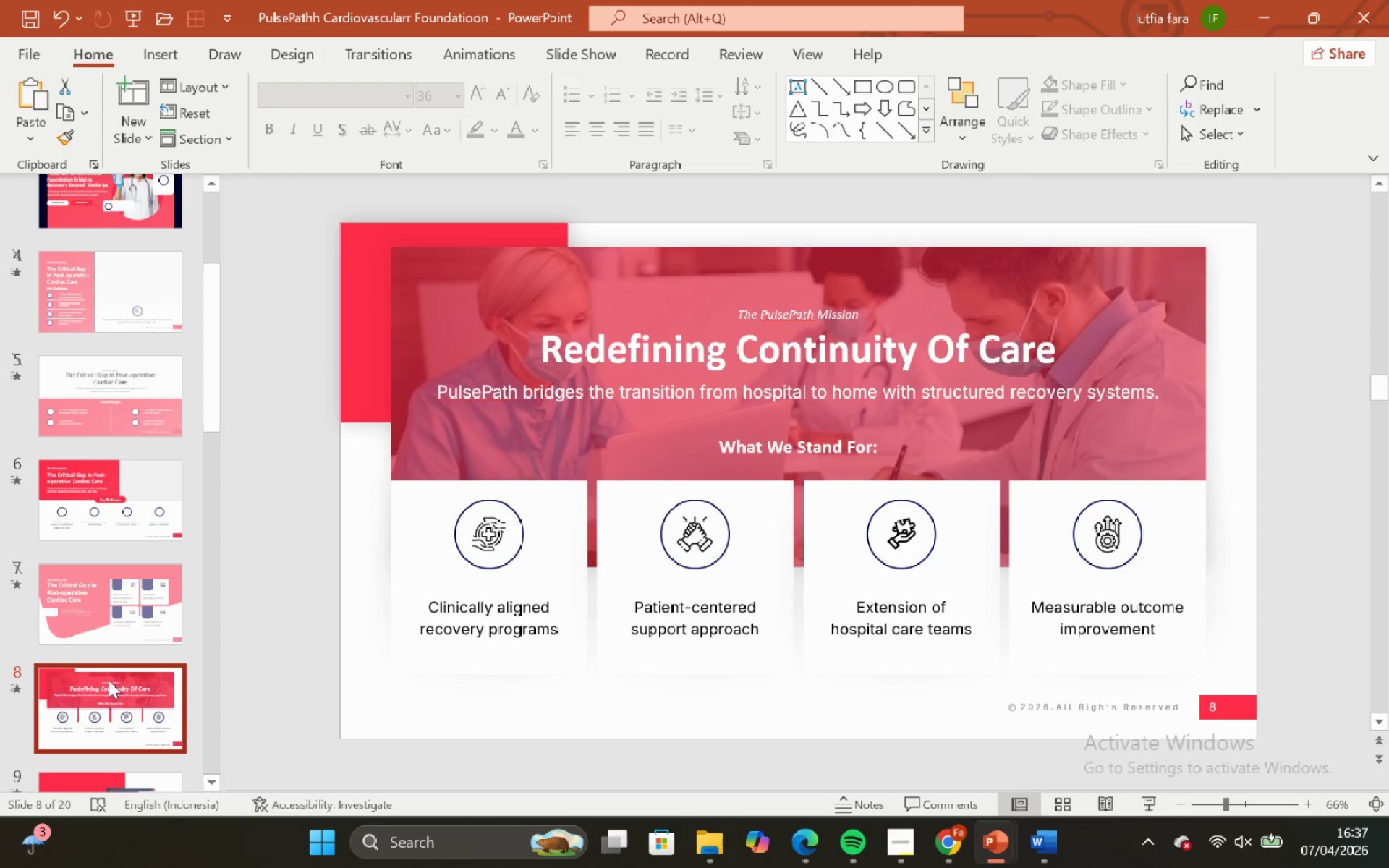 
scroll: coordinate [83, 548], scroll_direction: down, amount: 9.0
 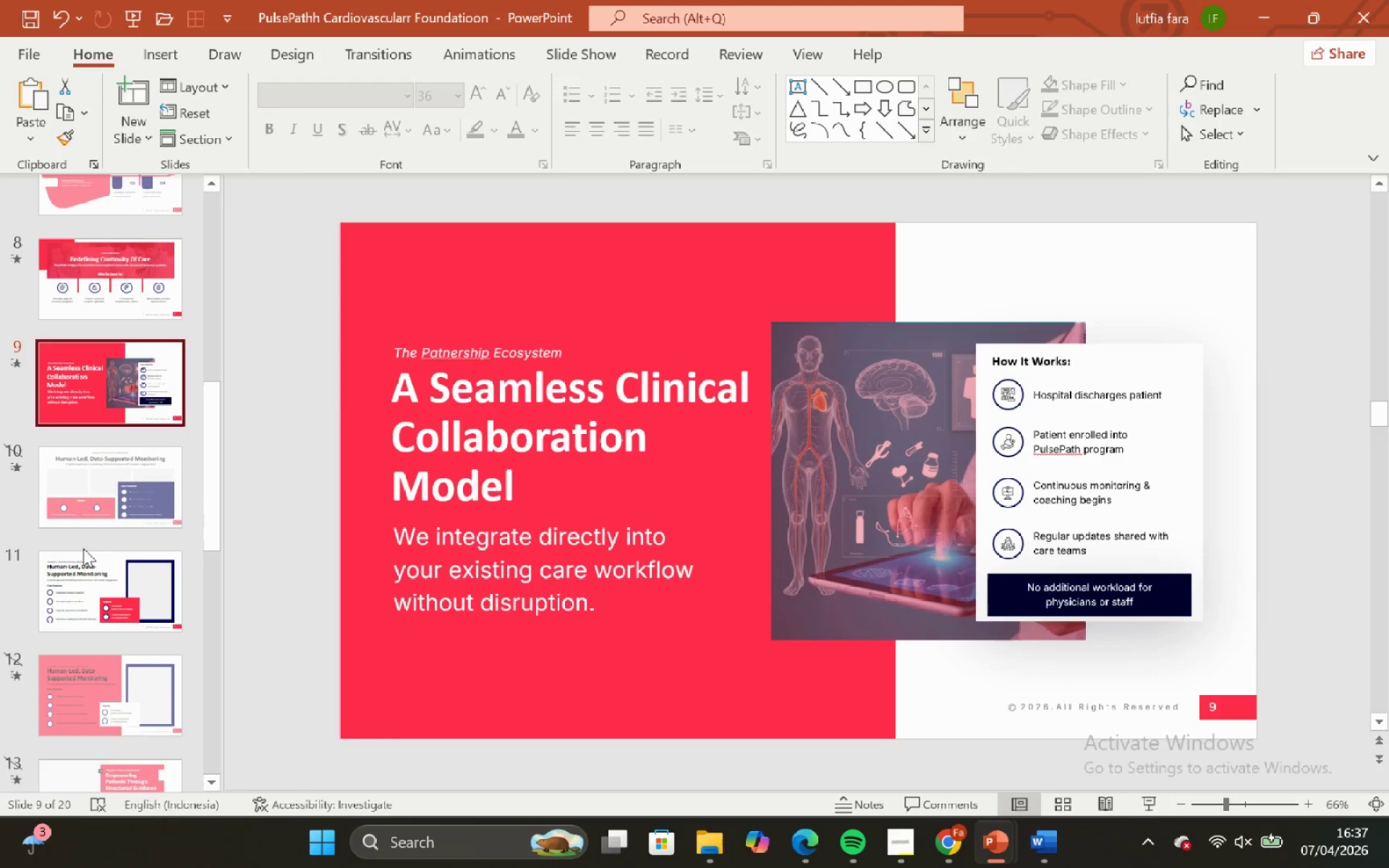 
left_click([83, 548])
 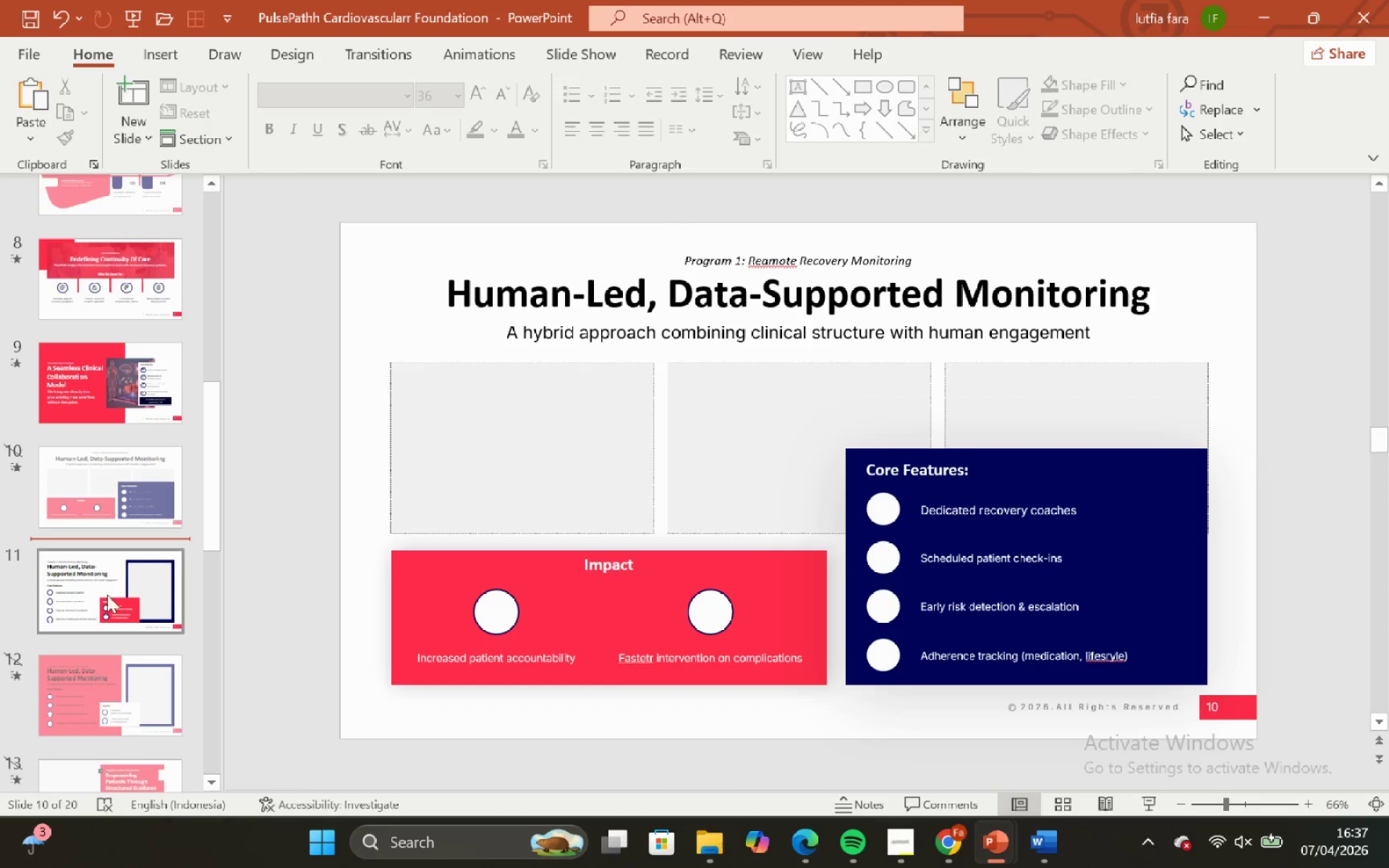 
left_click([110, 605])
 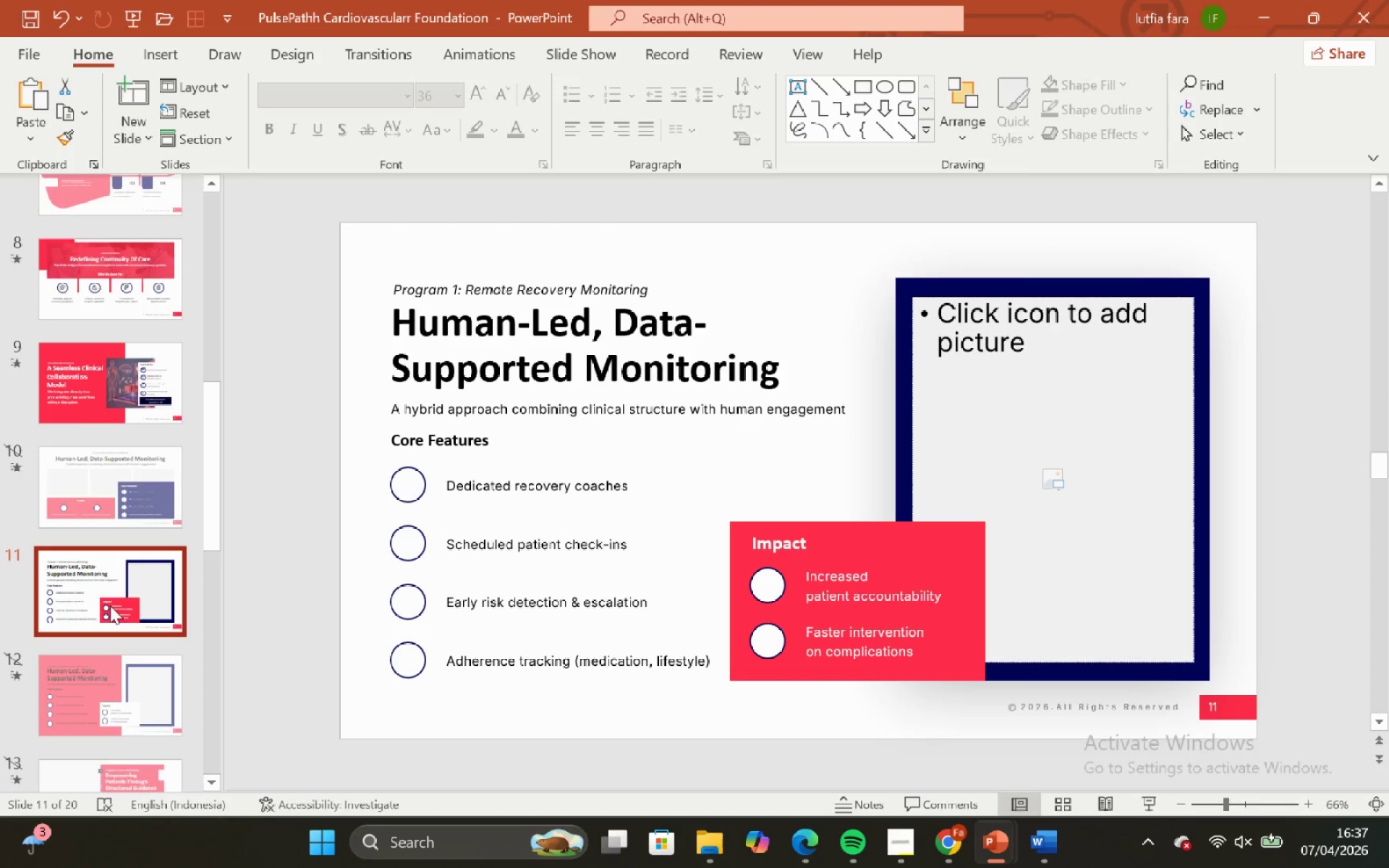 
scroll: coordinate [117, 649], scroll_direction: down, amount: 17.0
 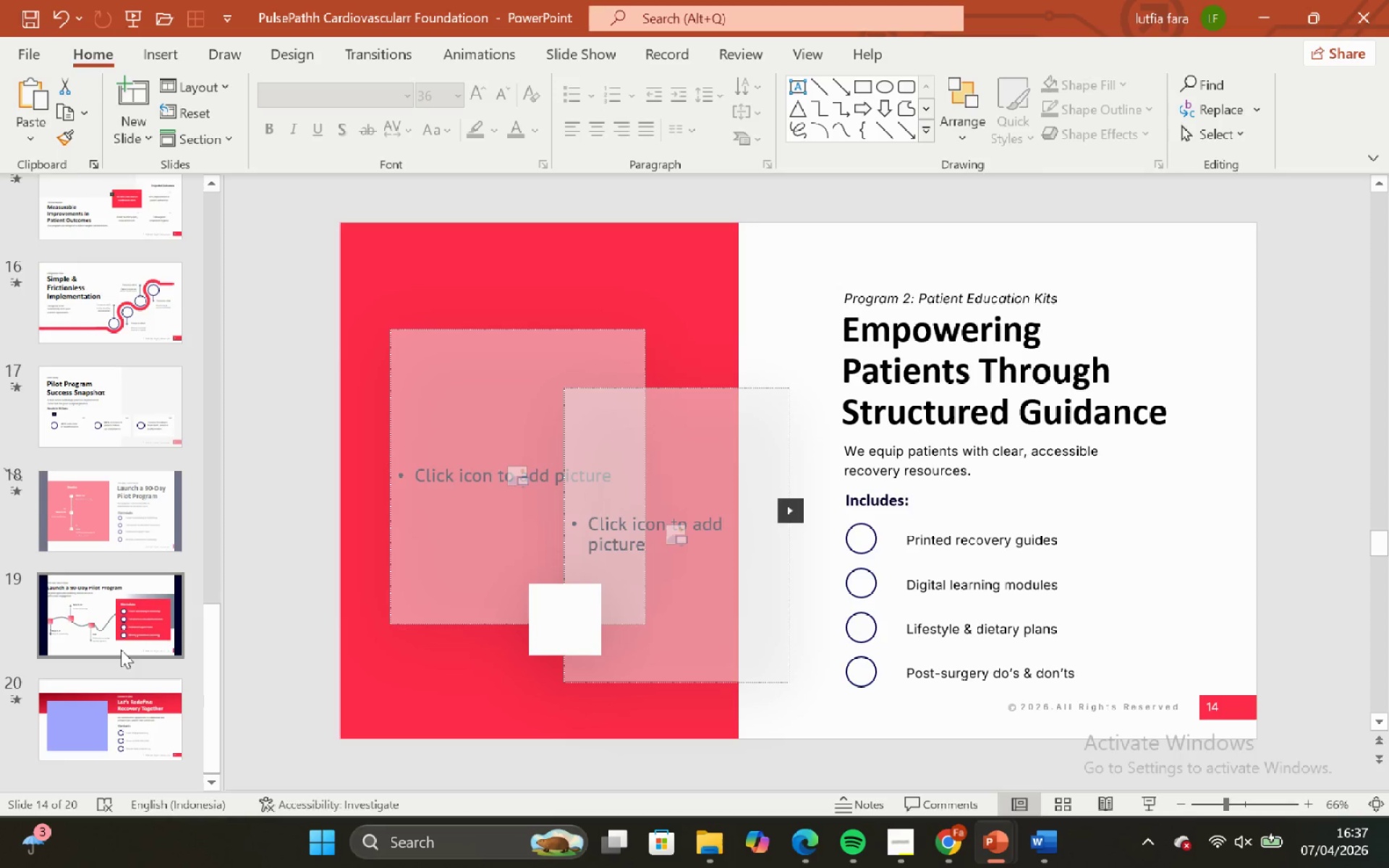 
scroll: coordinate [112, 593], scroll_direction: up, amount: 39.0
 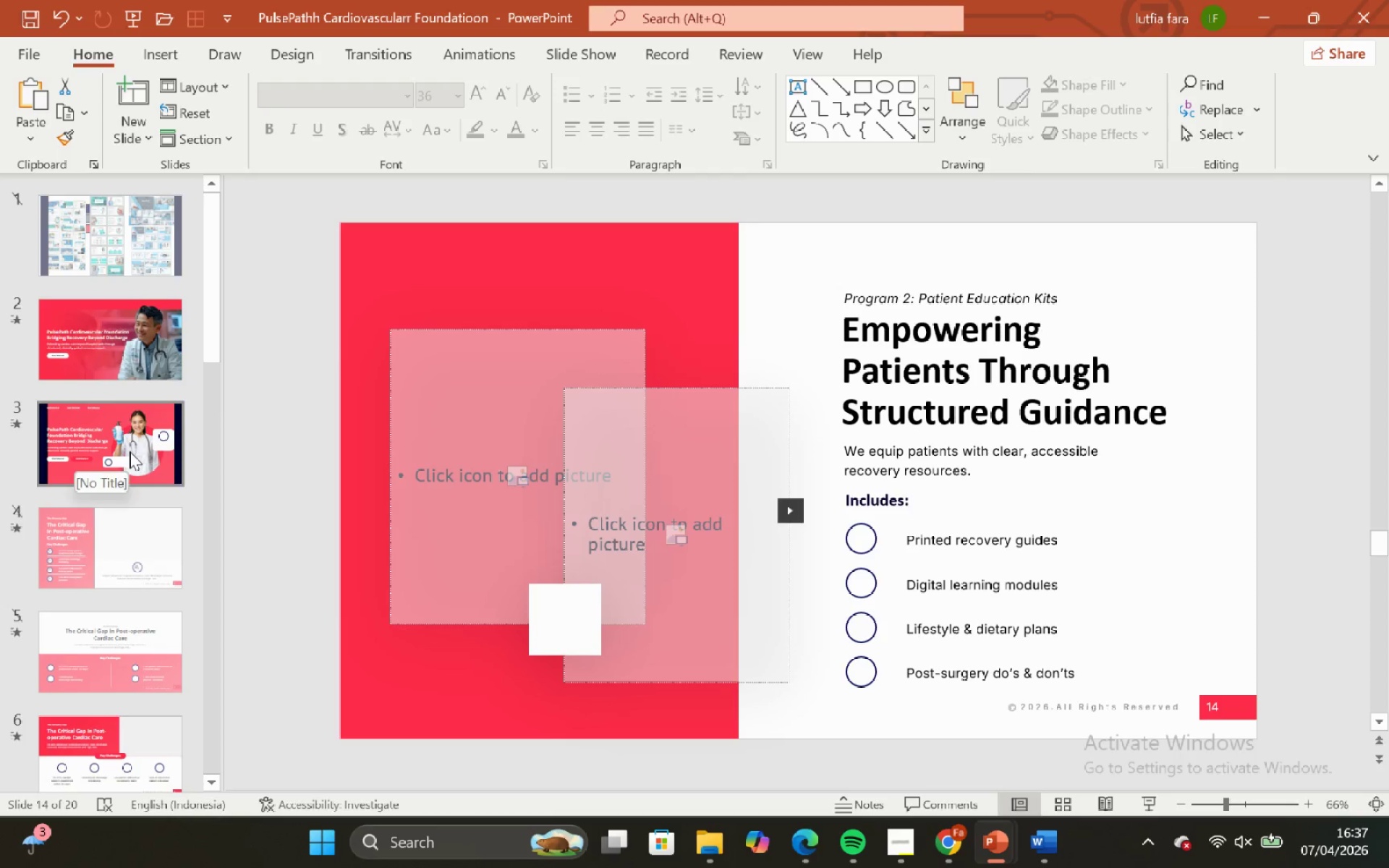 
left_click([130, 451])
 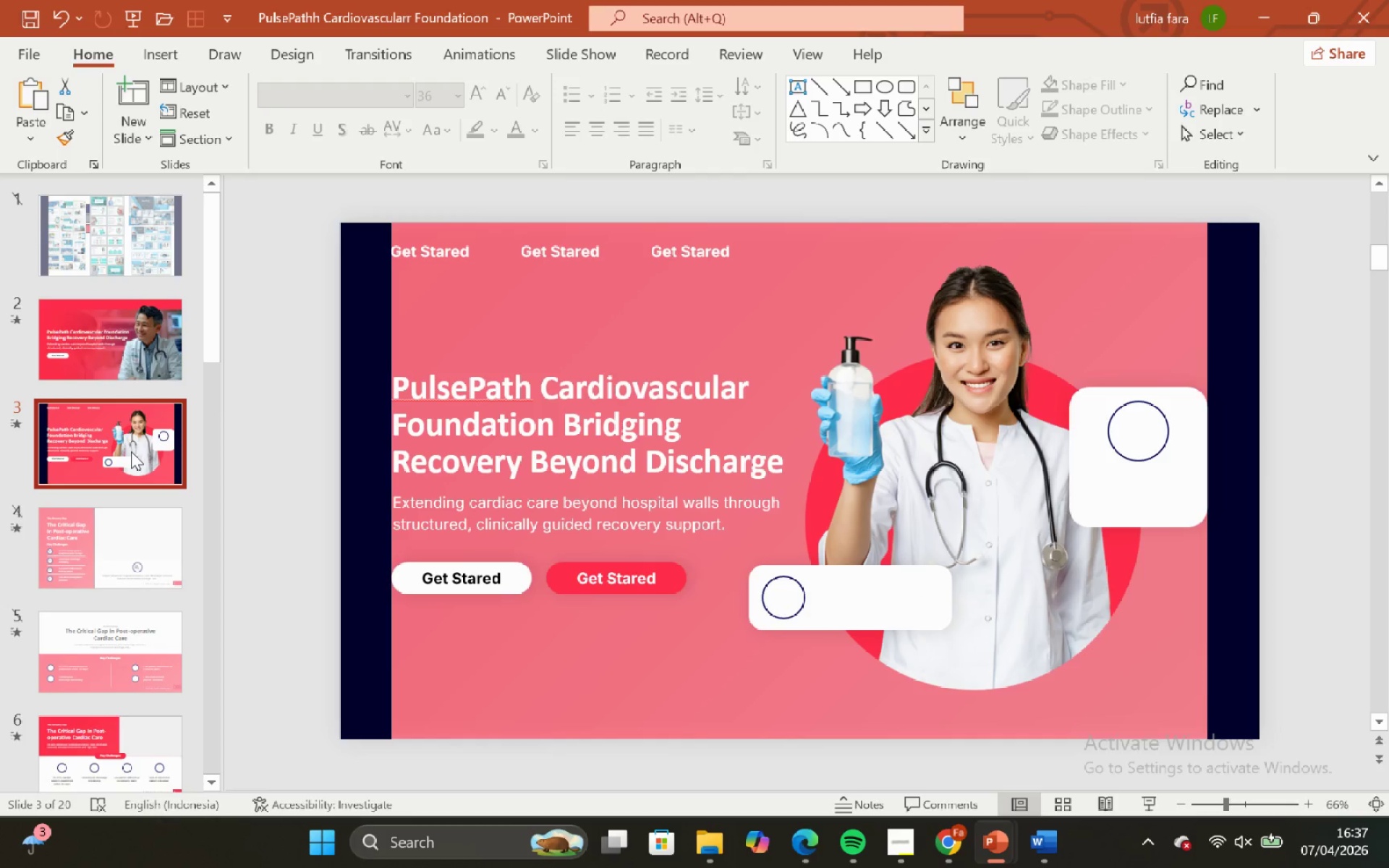 
scroll: coordinate [131, 451], scroll_direction: up, amount: 2.0
 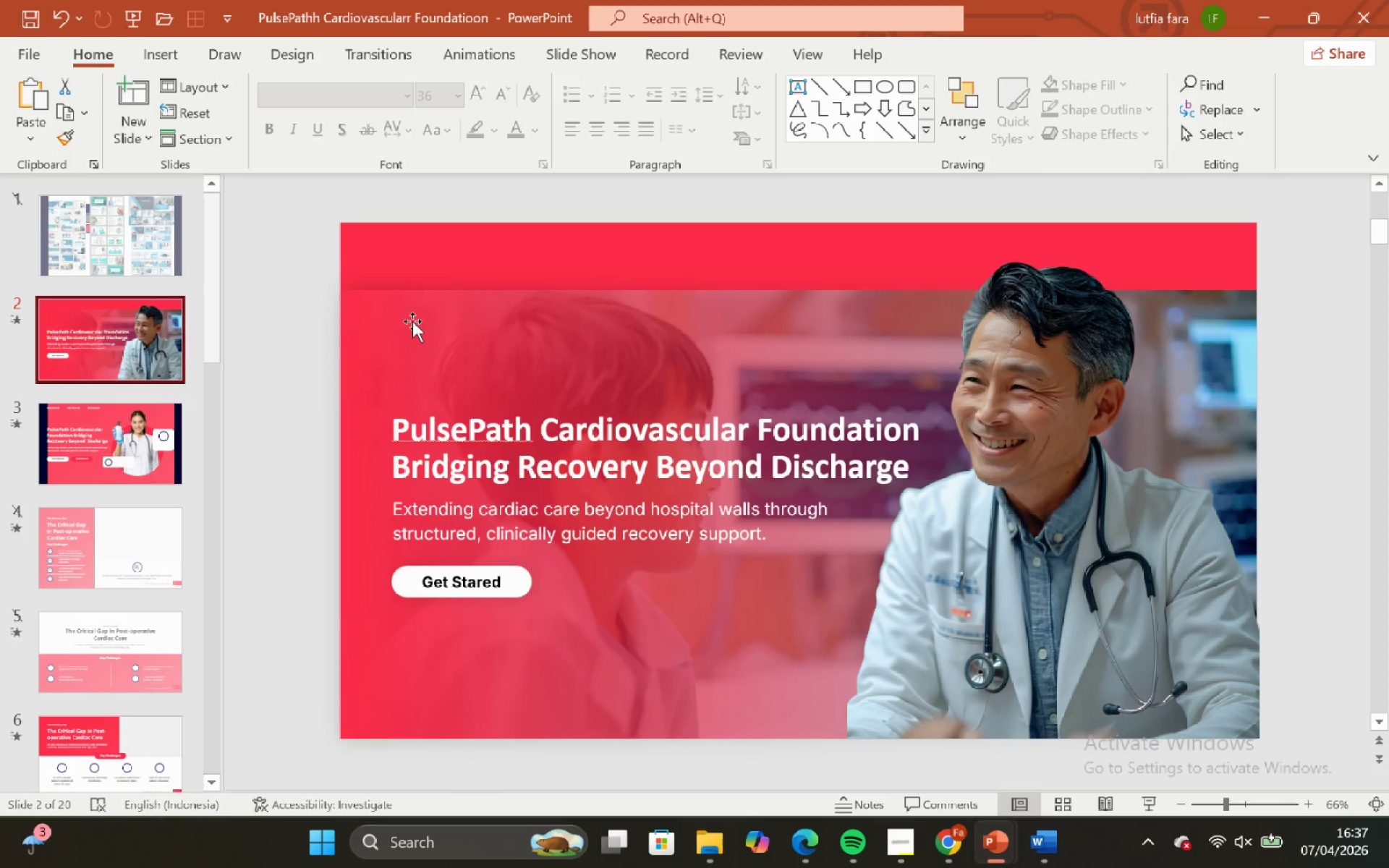 
left_click([739, 229])
 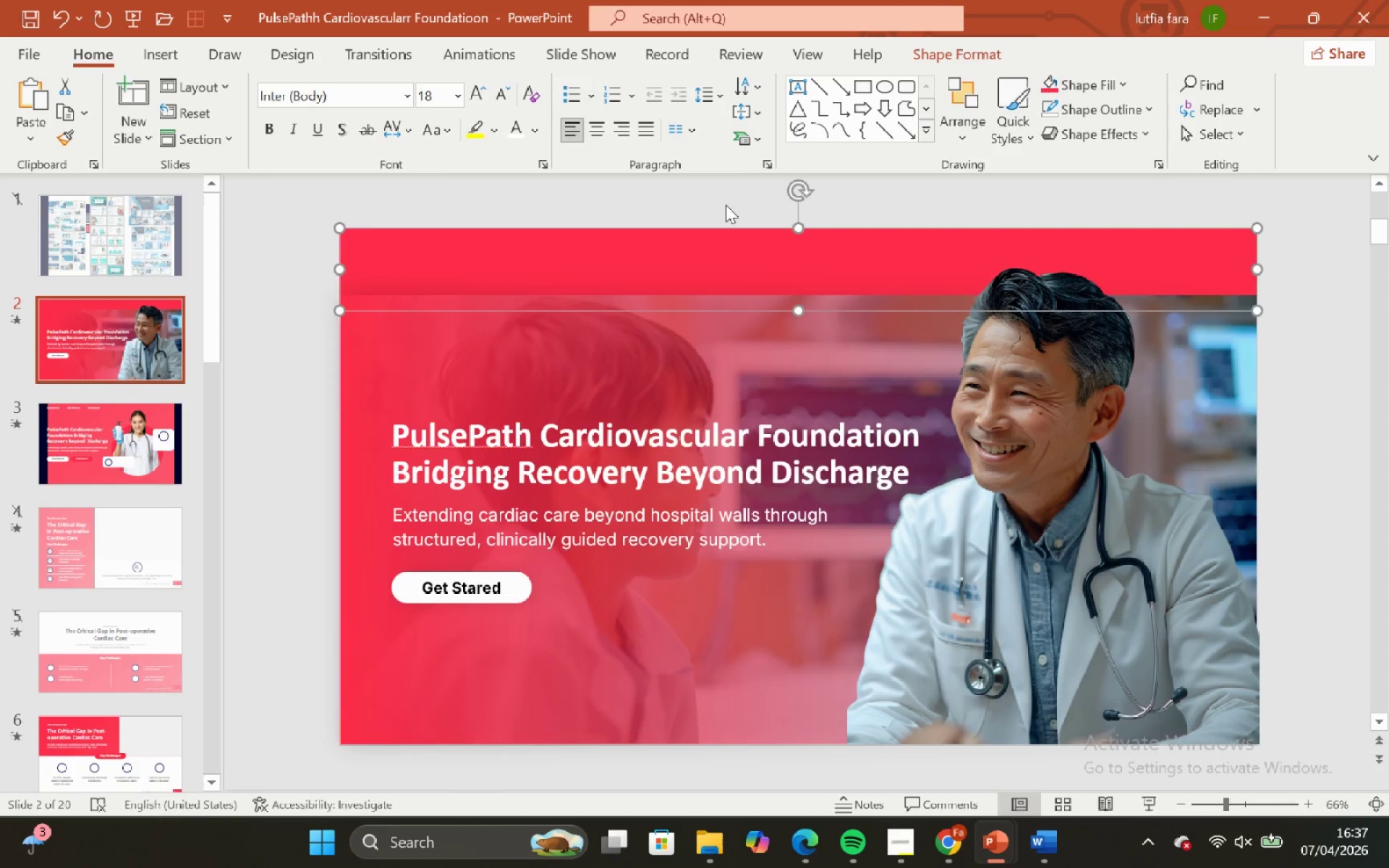 
left_click([726, 205])
 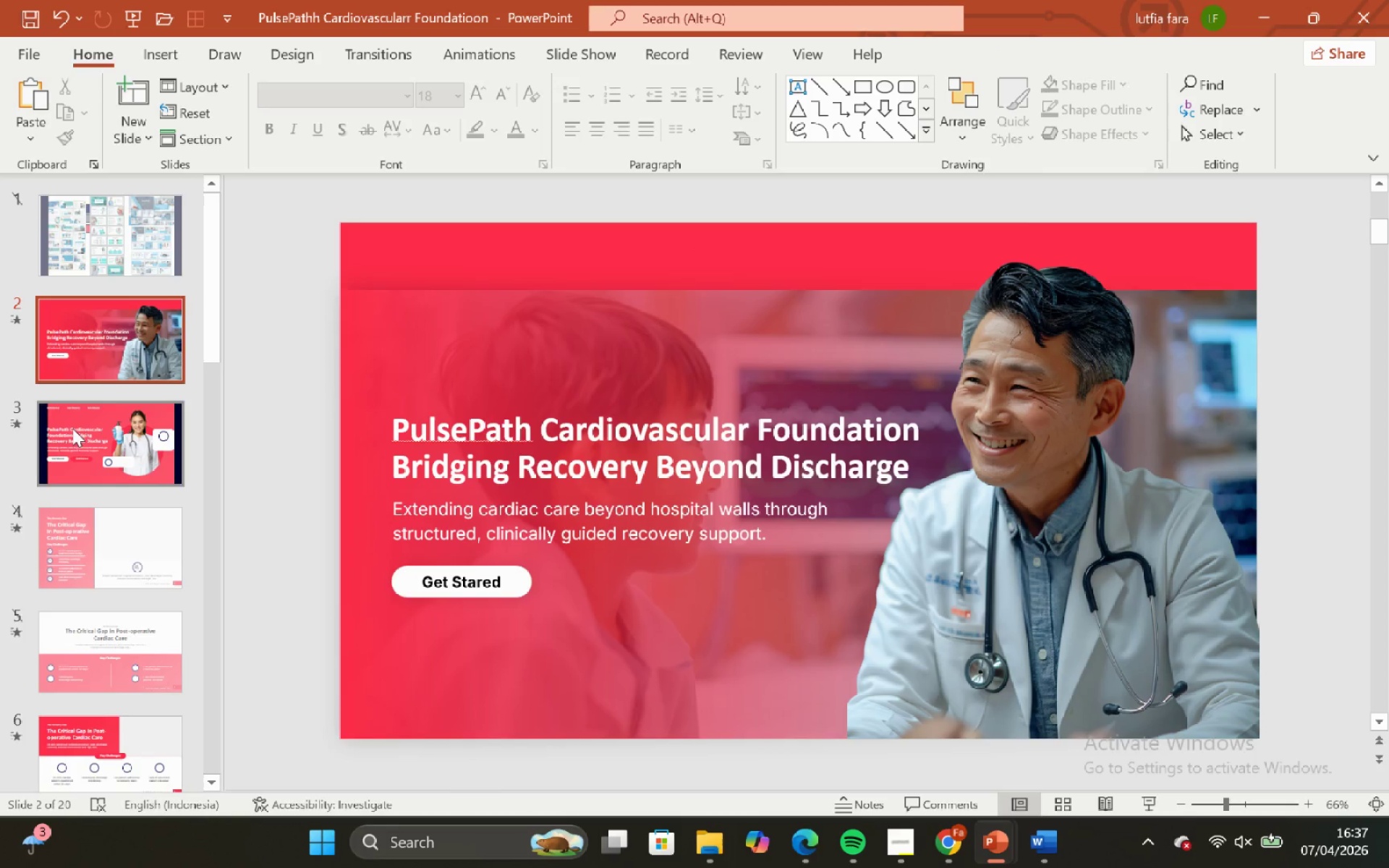 
left_click([75, 432])
 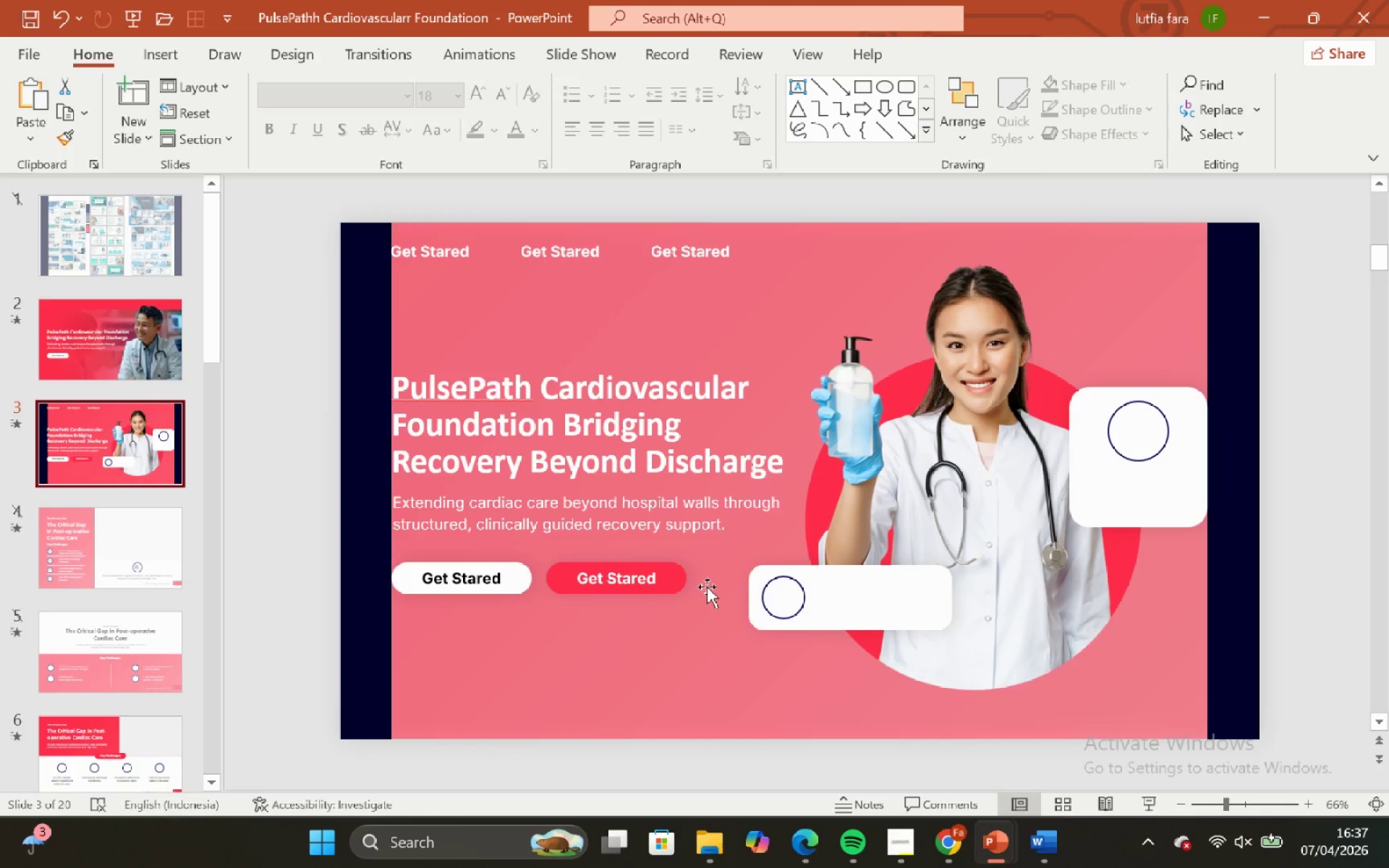 
left_click([672, 494])
 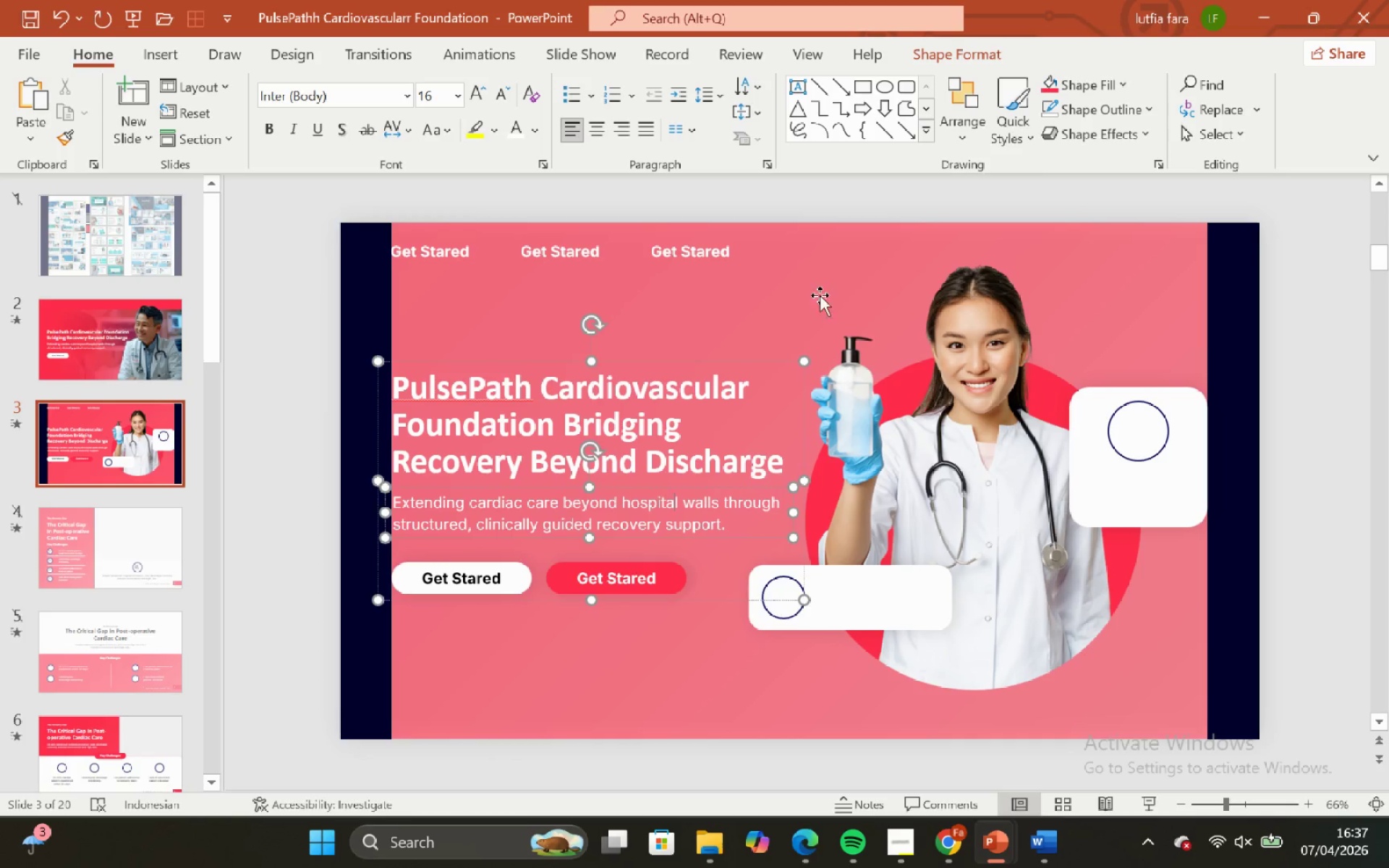 
left_click([823, 268])
 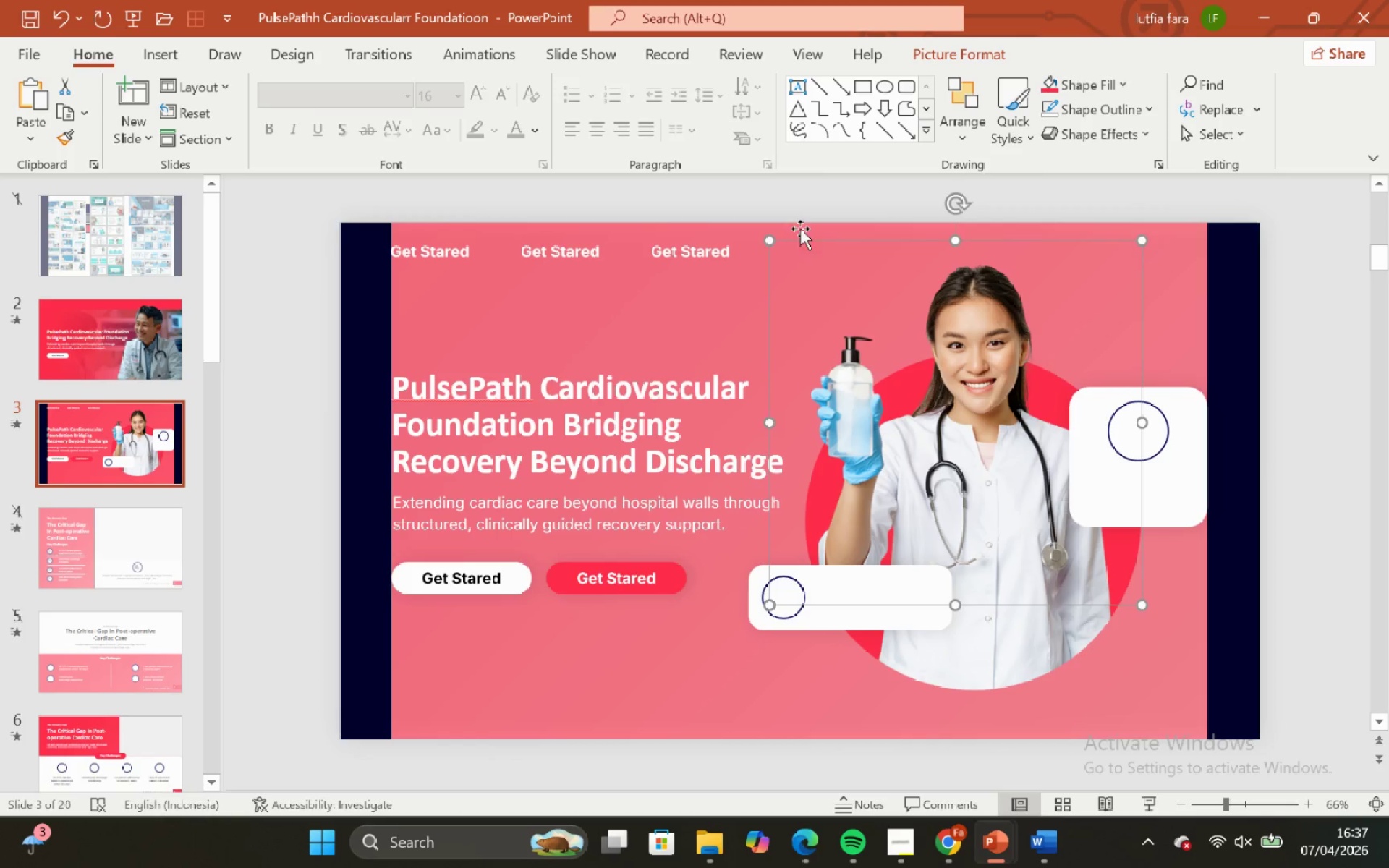 
left_click([799, 226])
 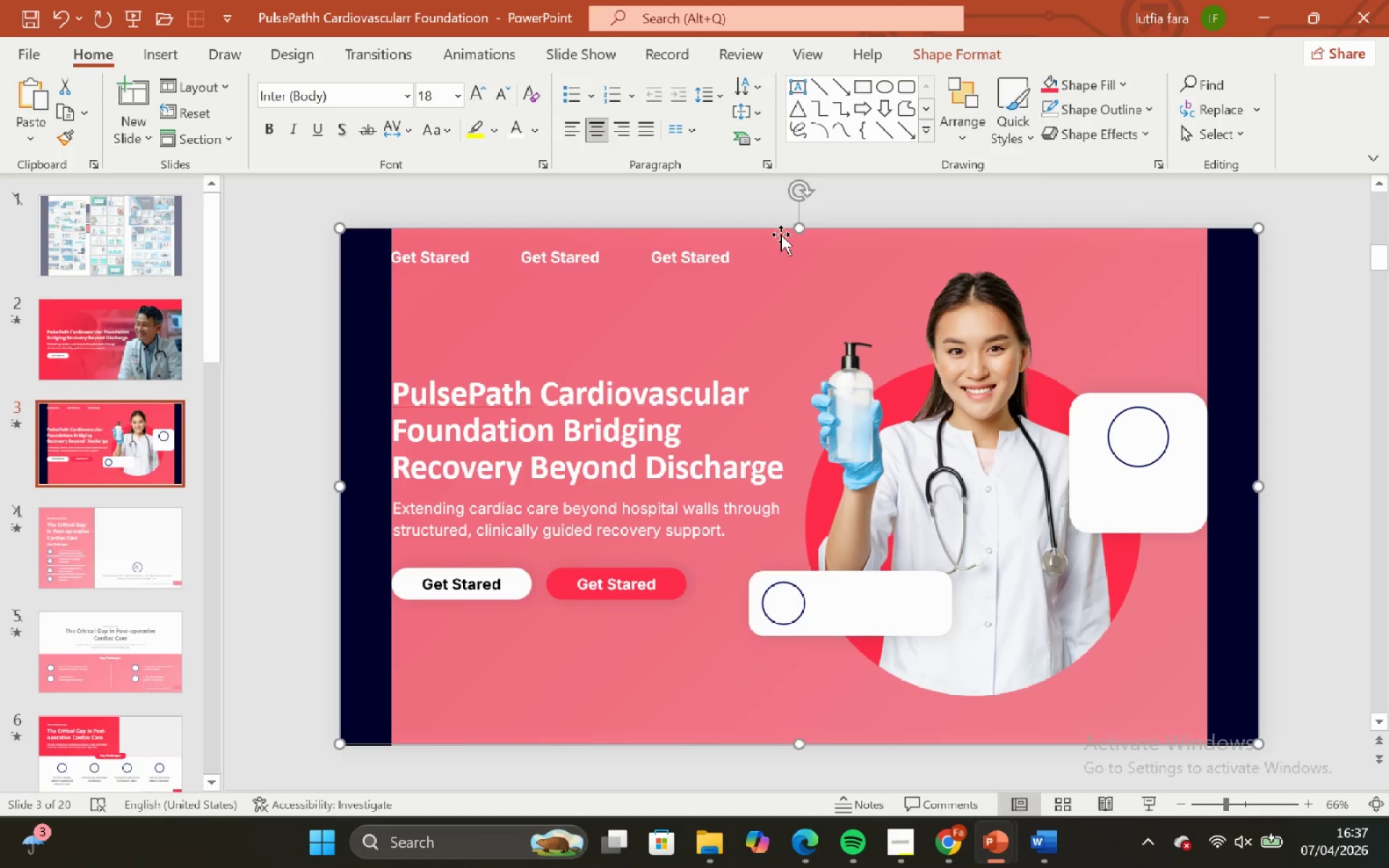 
left_click_drag(start_coordinate=[781, 234], to_coordinate=[732, 209])
 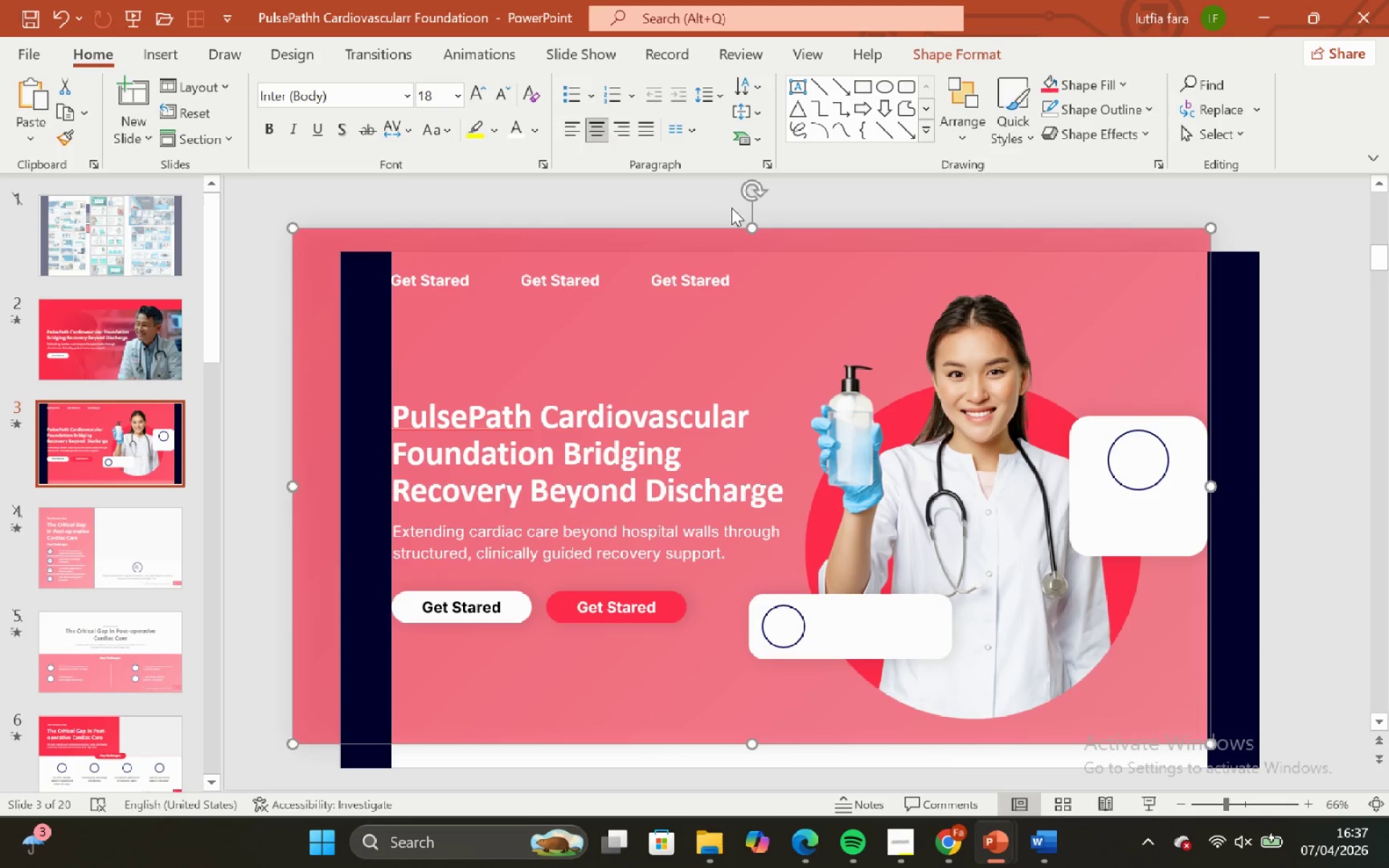 
key(Control+Z)
 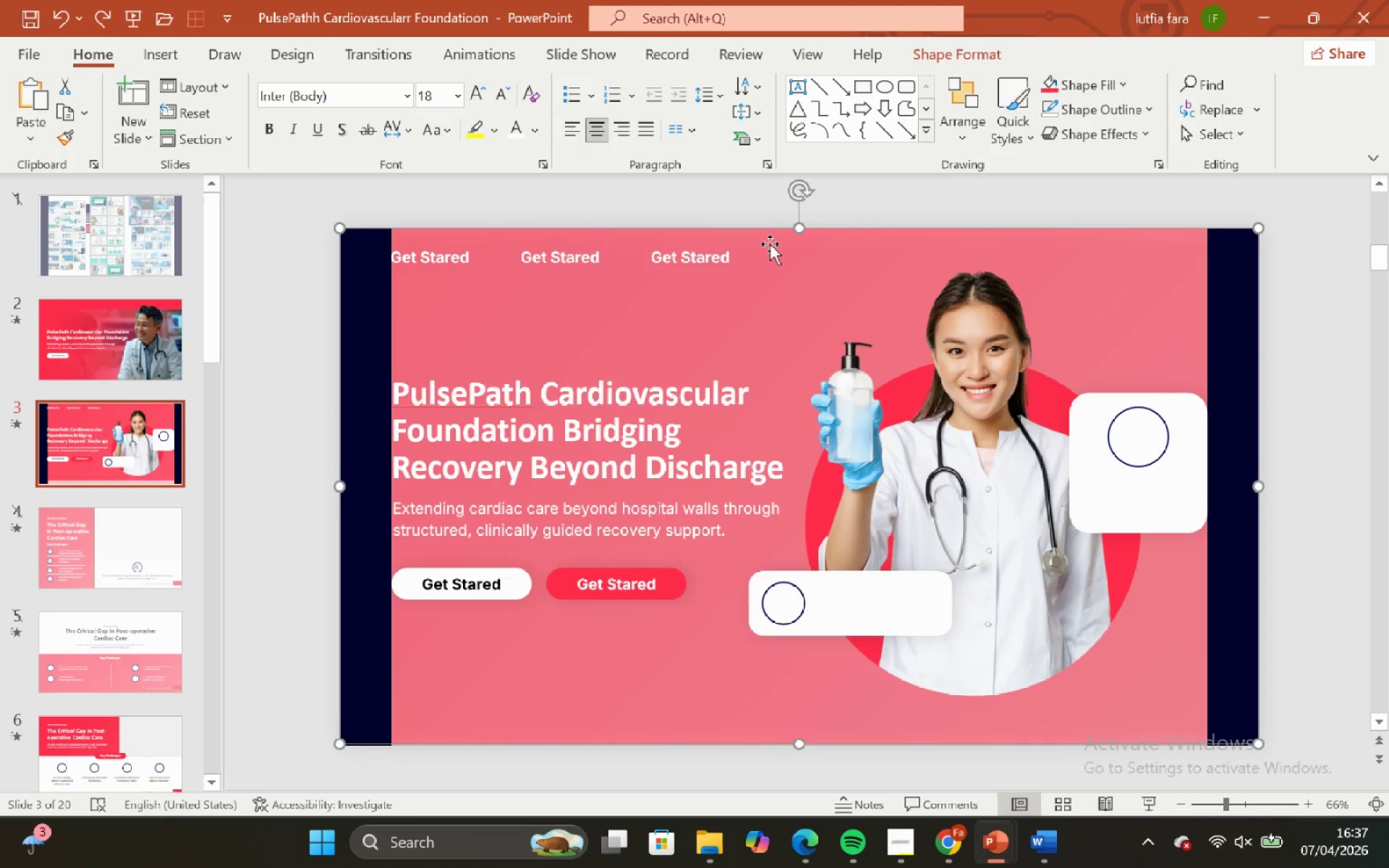 
right_click([772, 247])
 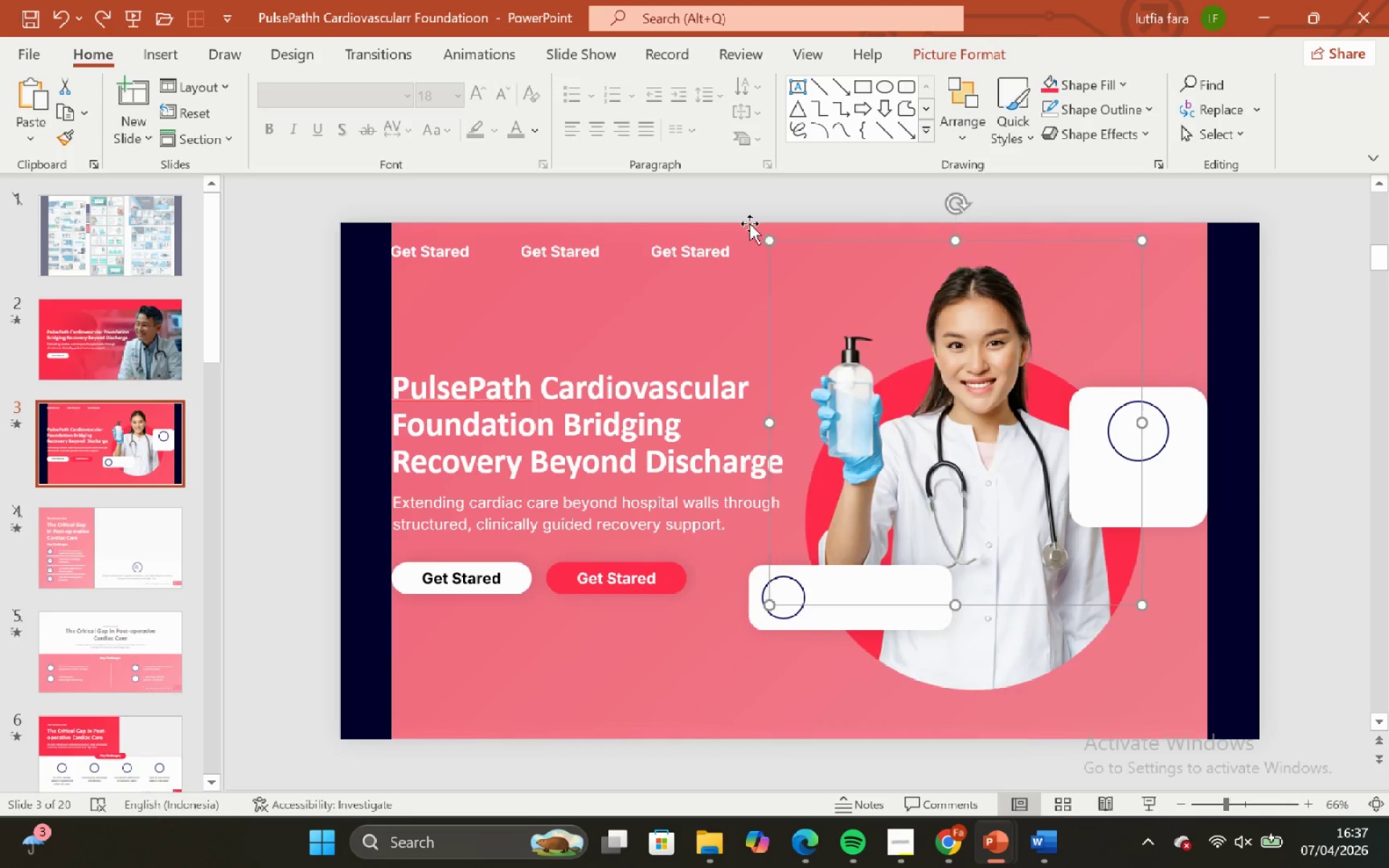 
double_click([749, 224])
 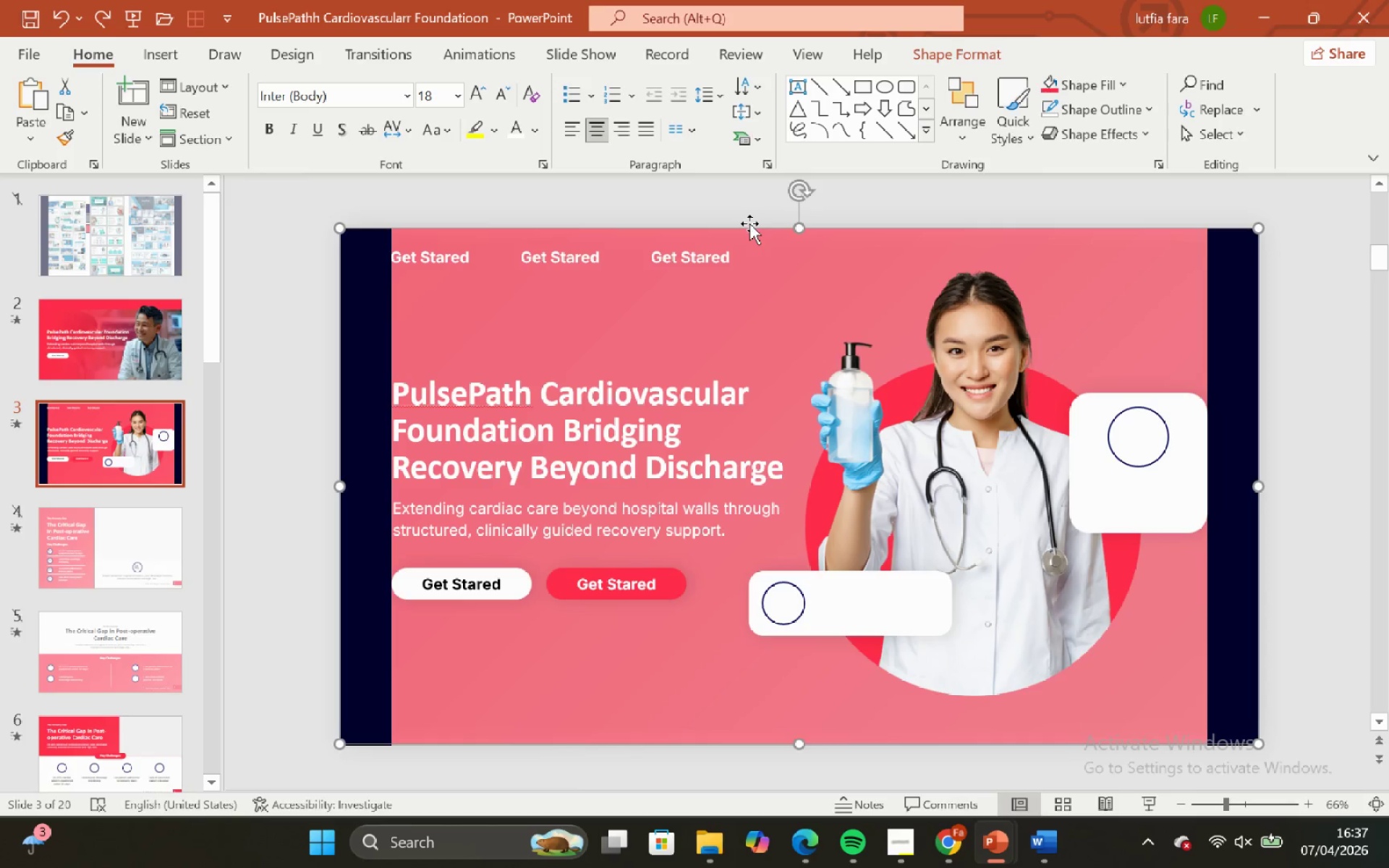 
right_click([749, 224])
 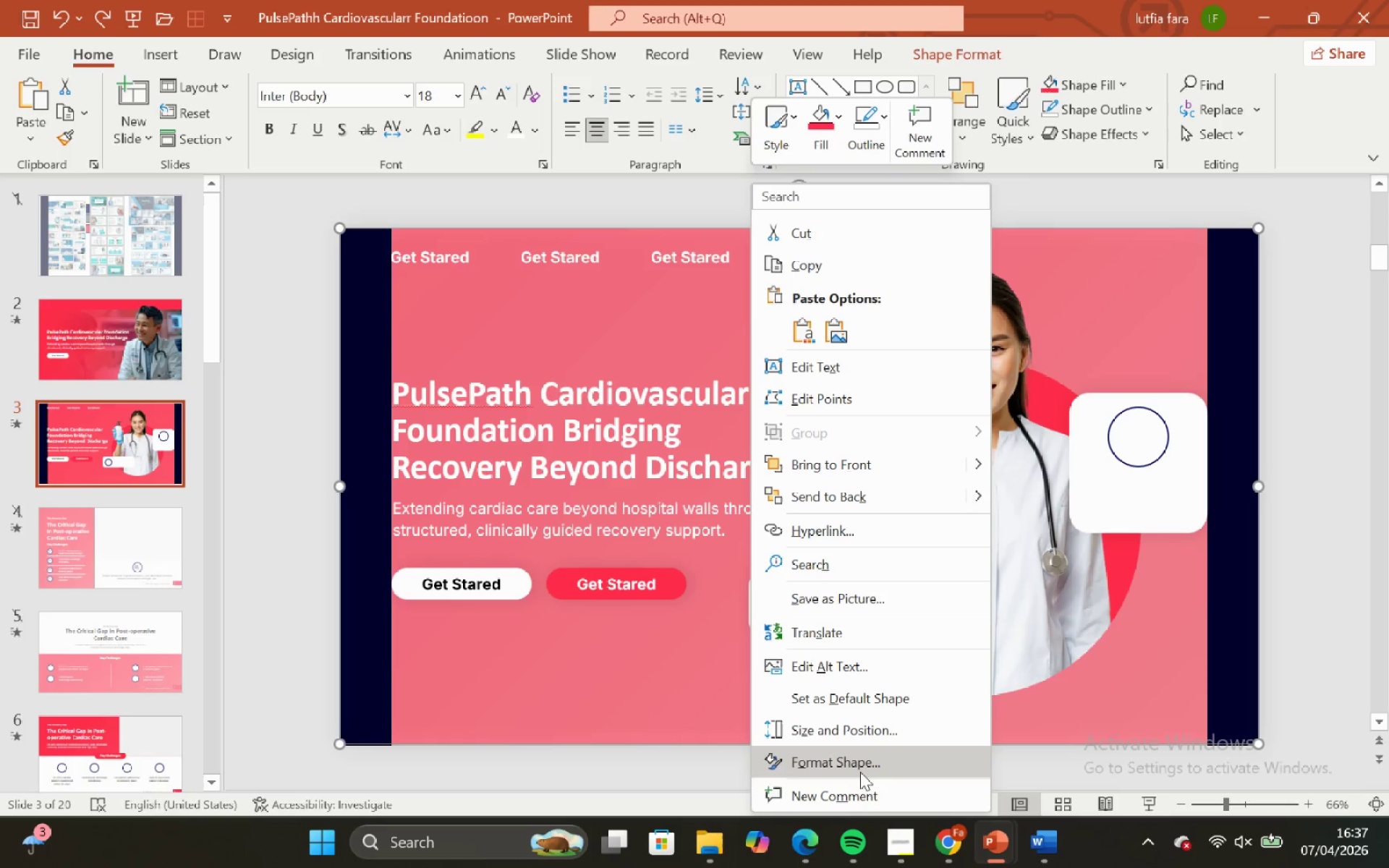 
left_click([858, 764])
 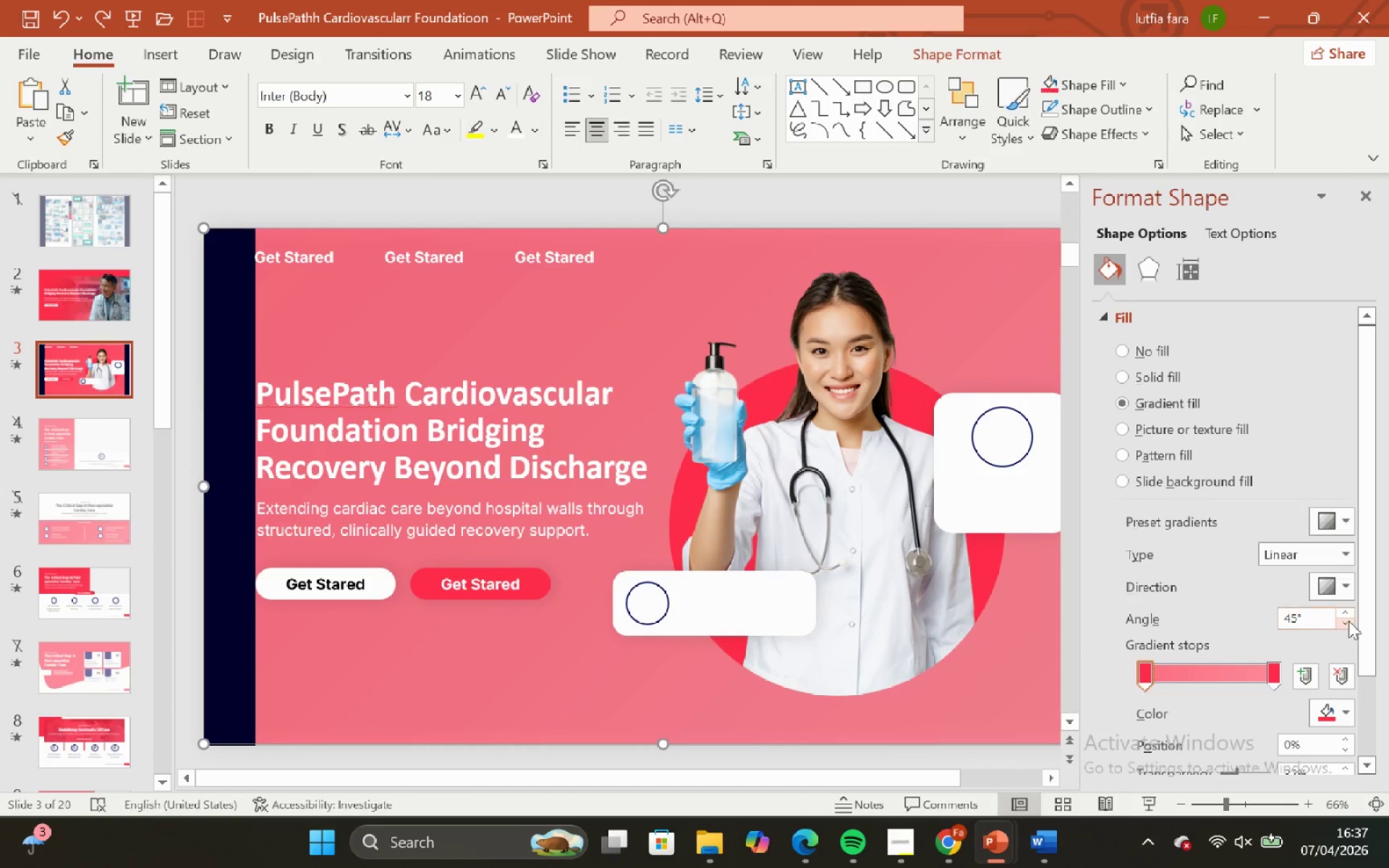 
left_click_drag(start_coordinate=[1362, 621], to_coordinate=[1341, 670])
 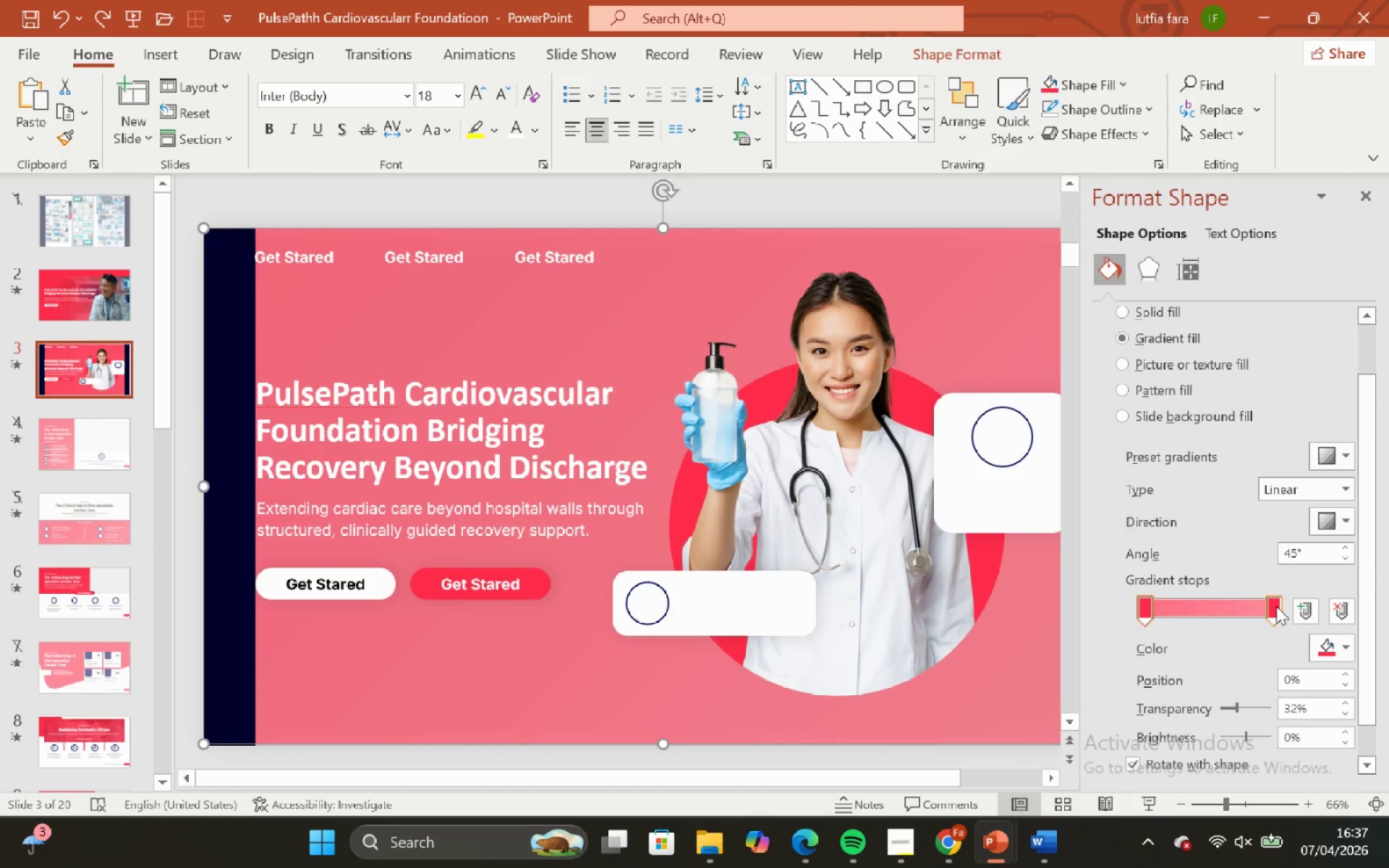 
left_click([1276, 606])
 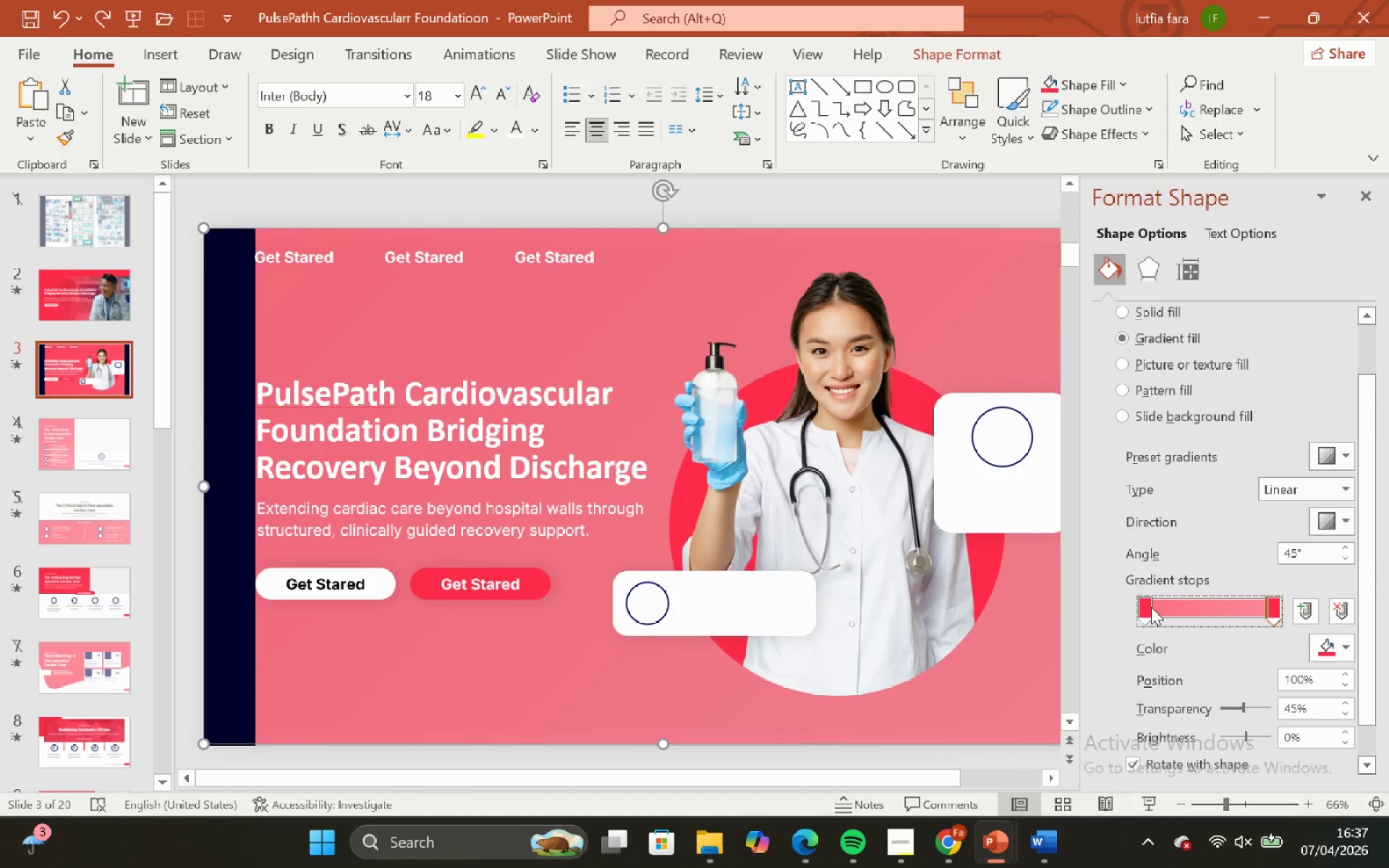 
left_click([1139, 607])
 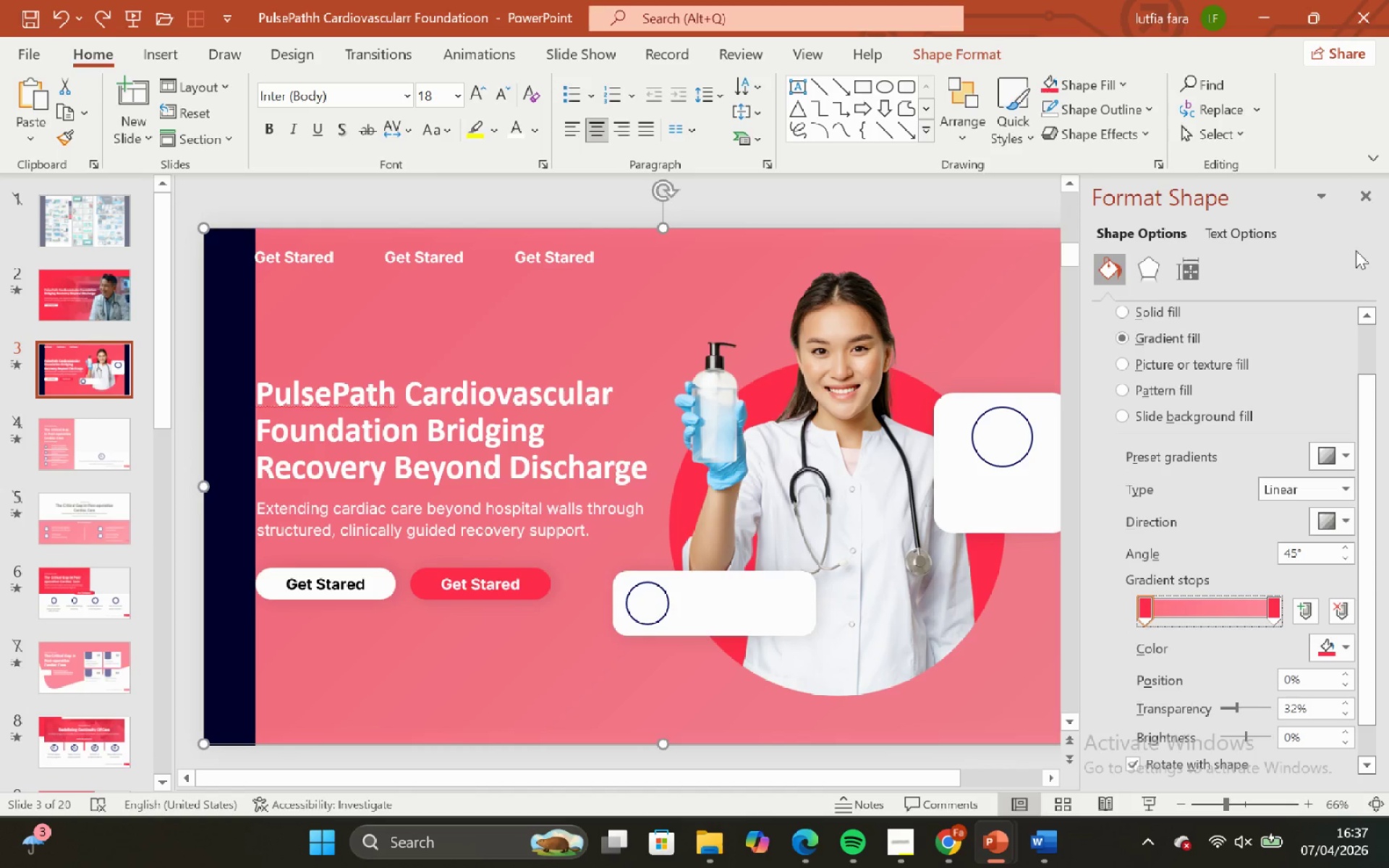 
left_click([1370, 192])
 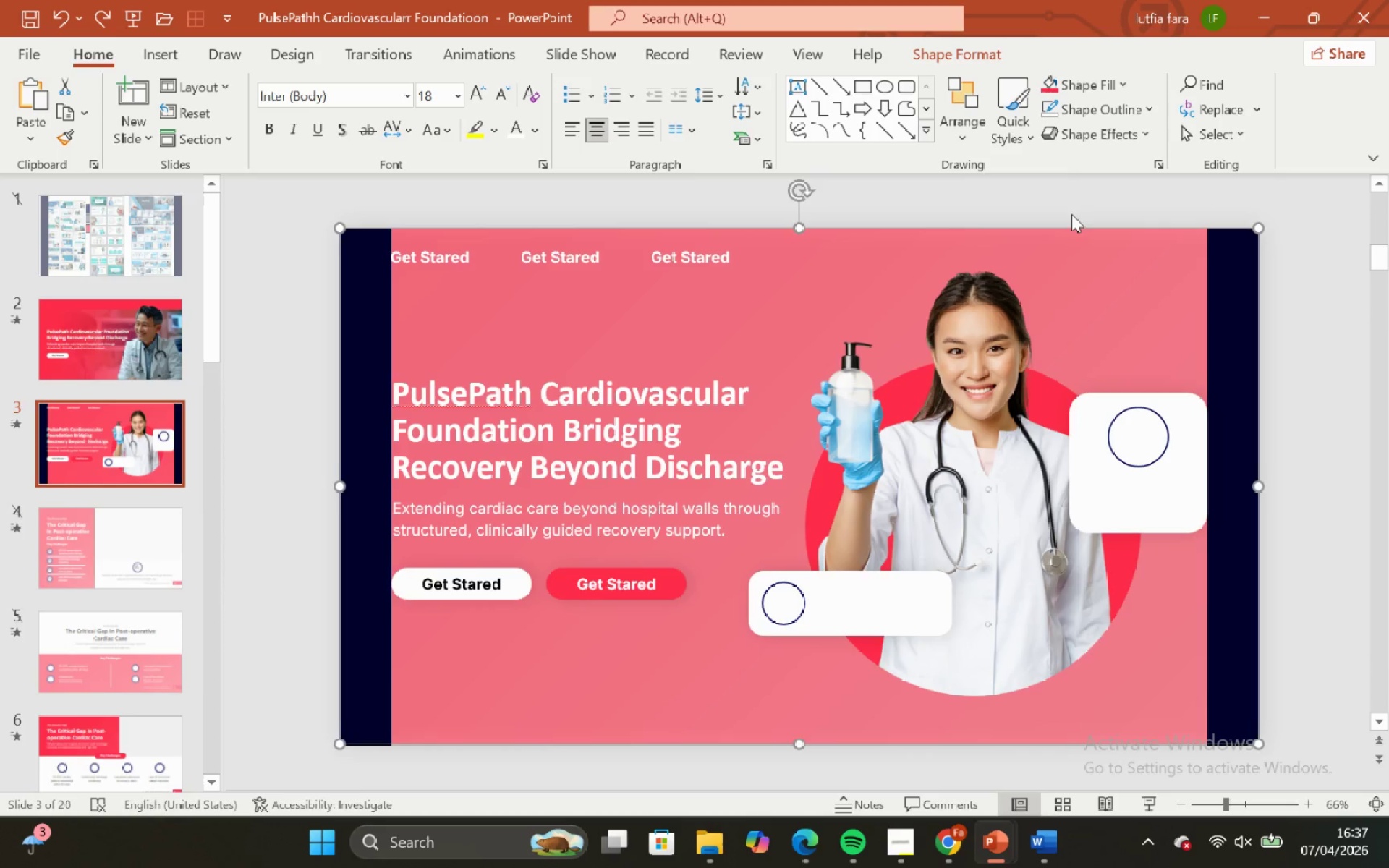 
left_click([1072, 199])
 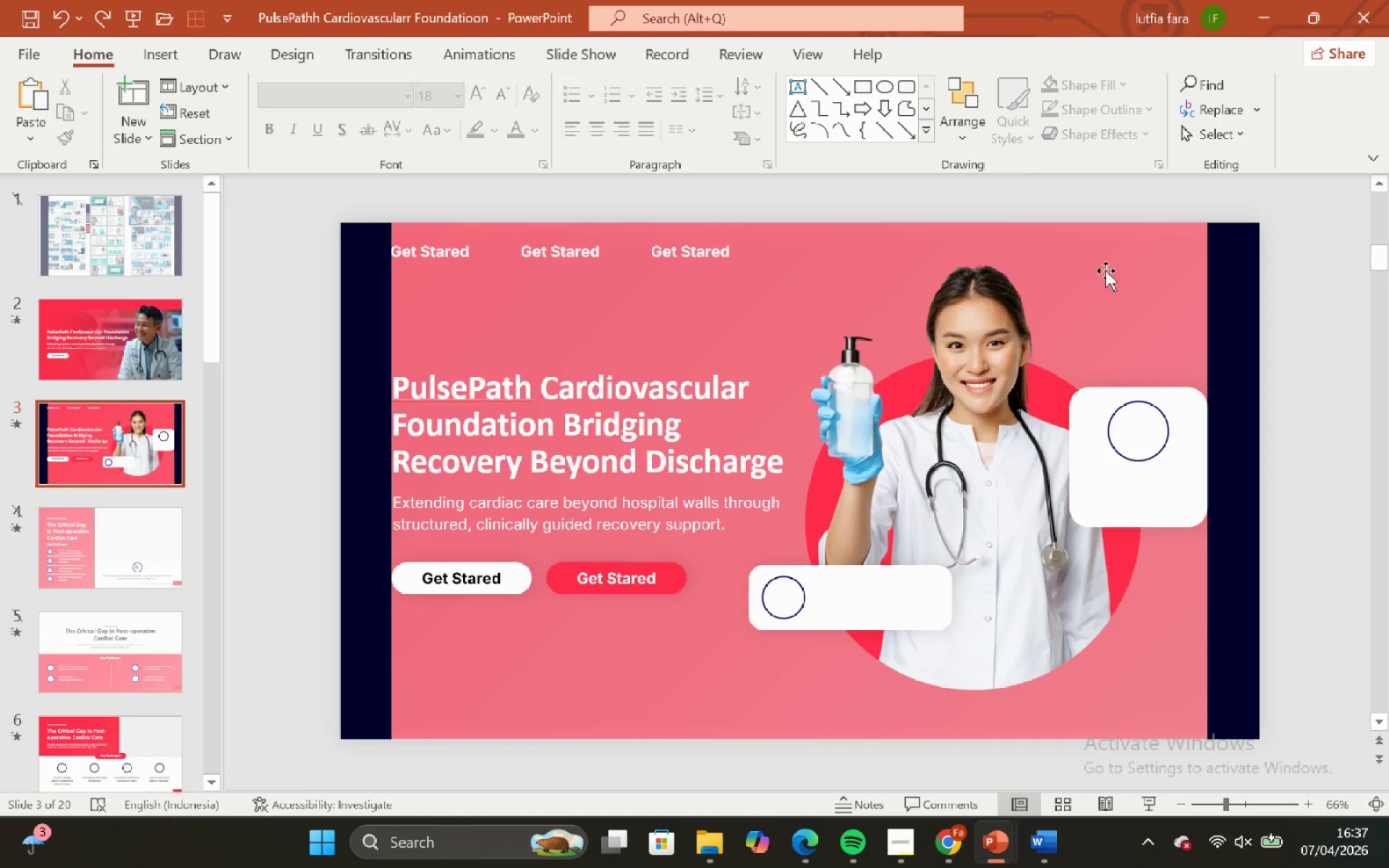 
left_click([1105, 271])
 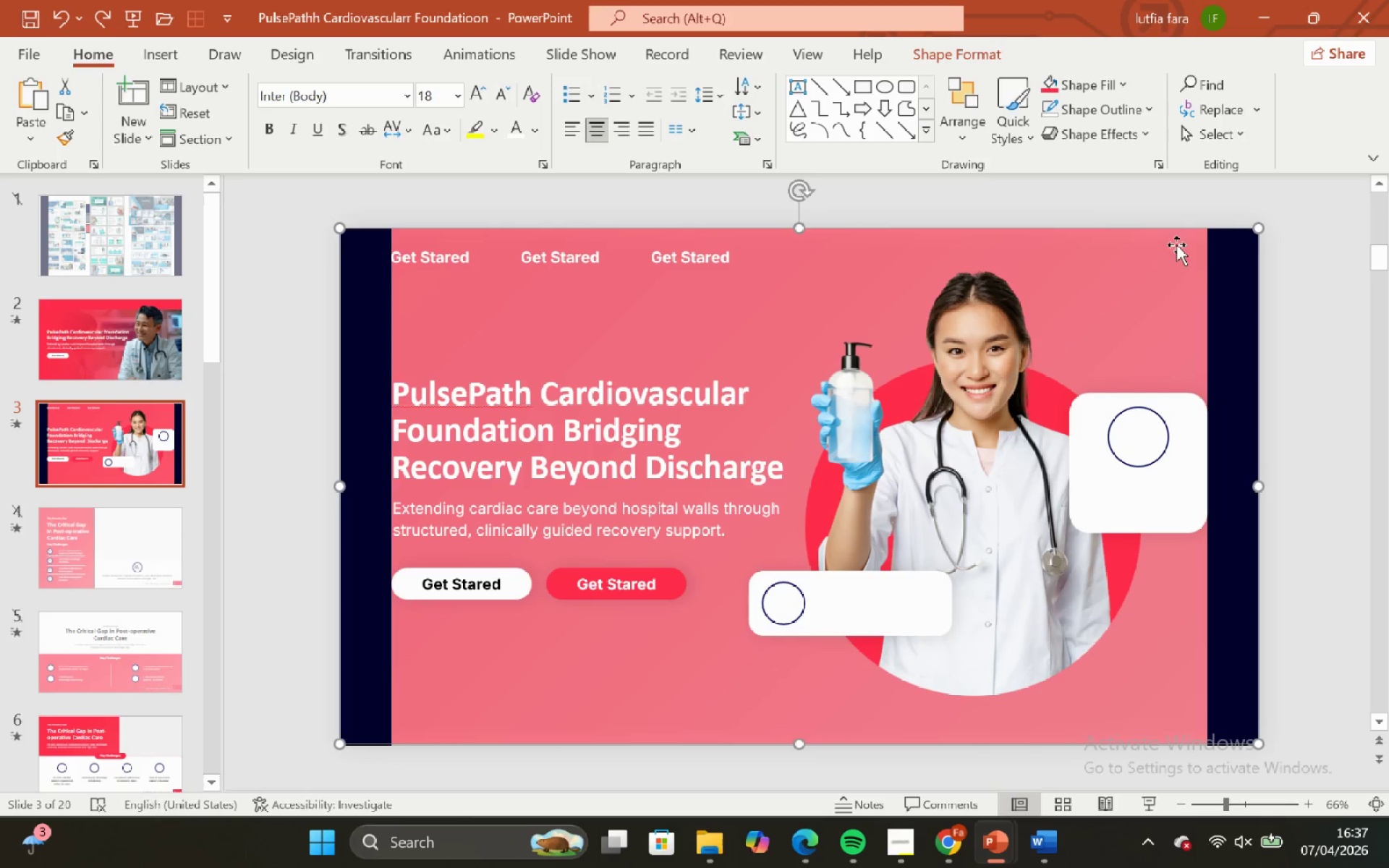 
left_click([1177, 205])
 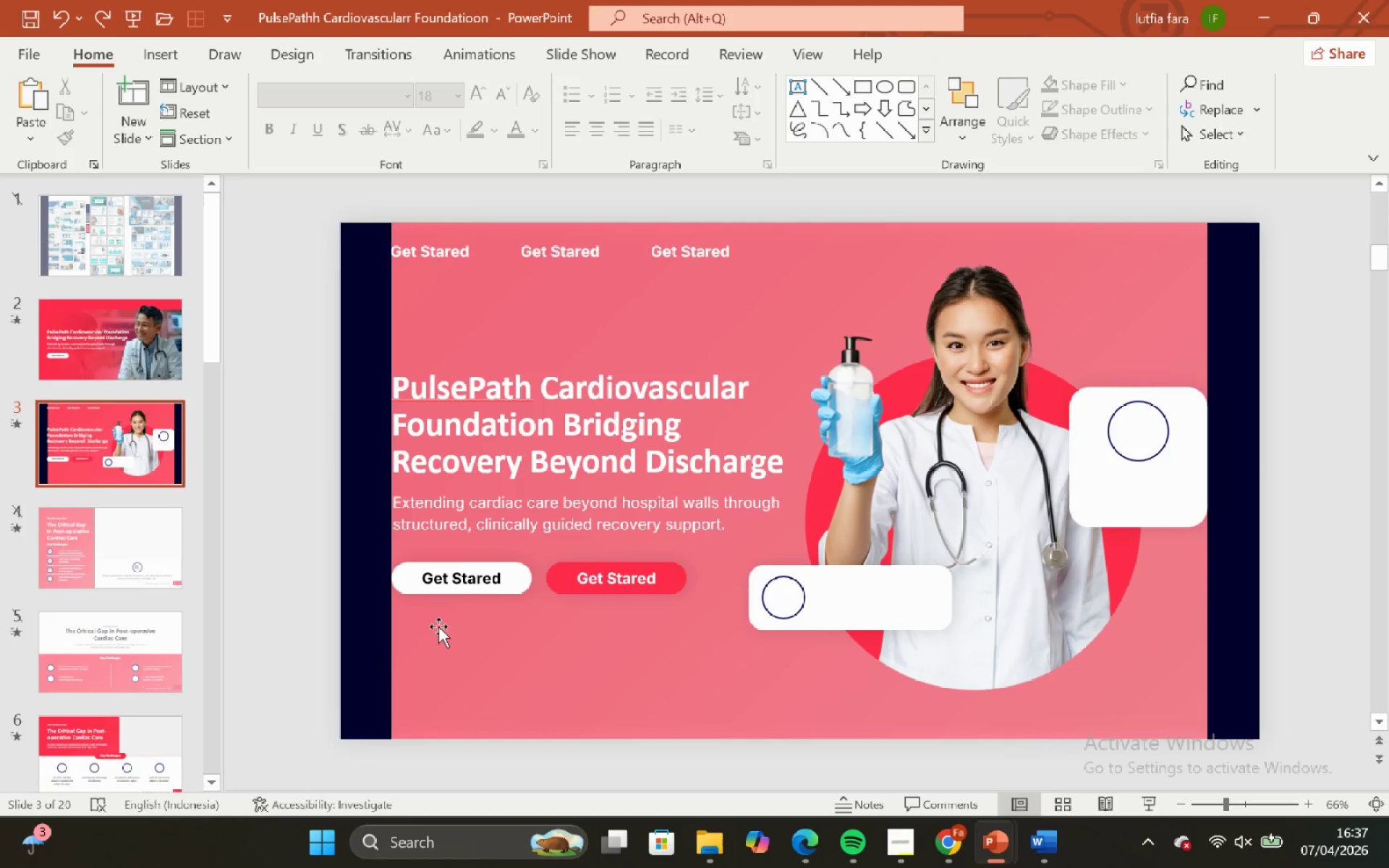 
left_click([462, 574])
 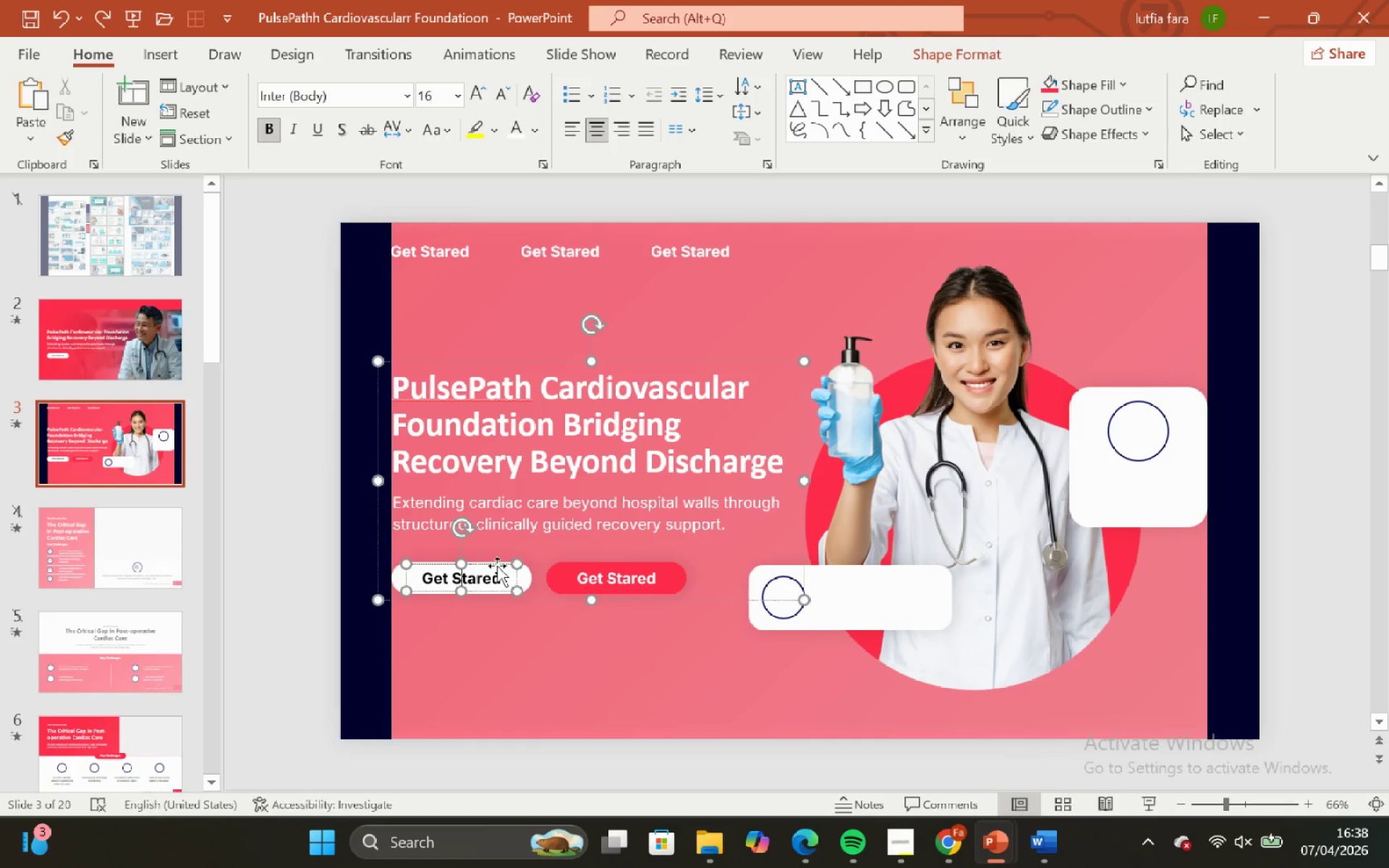 
left_click([497, 566])
 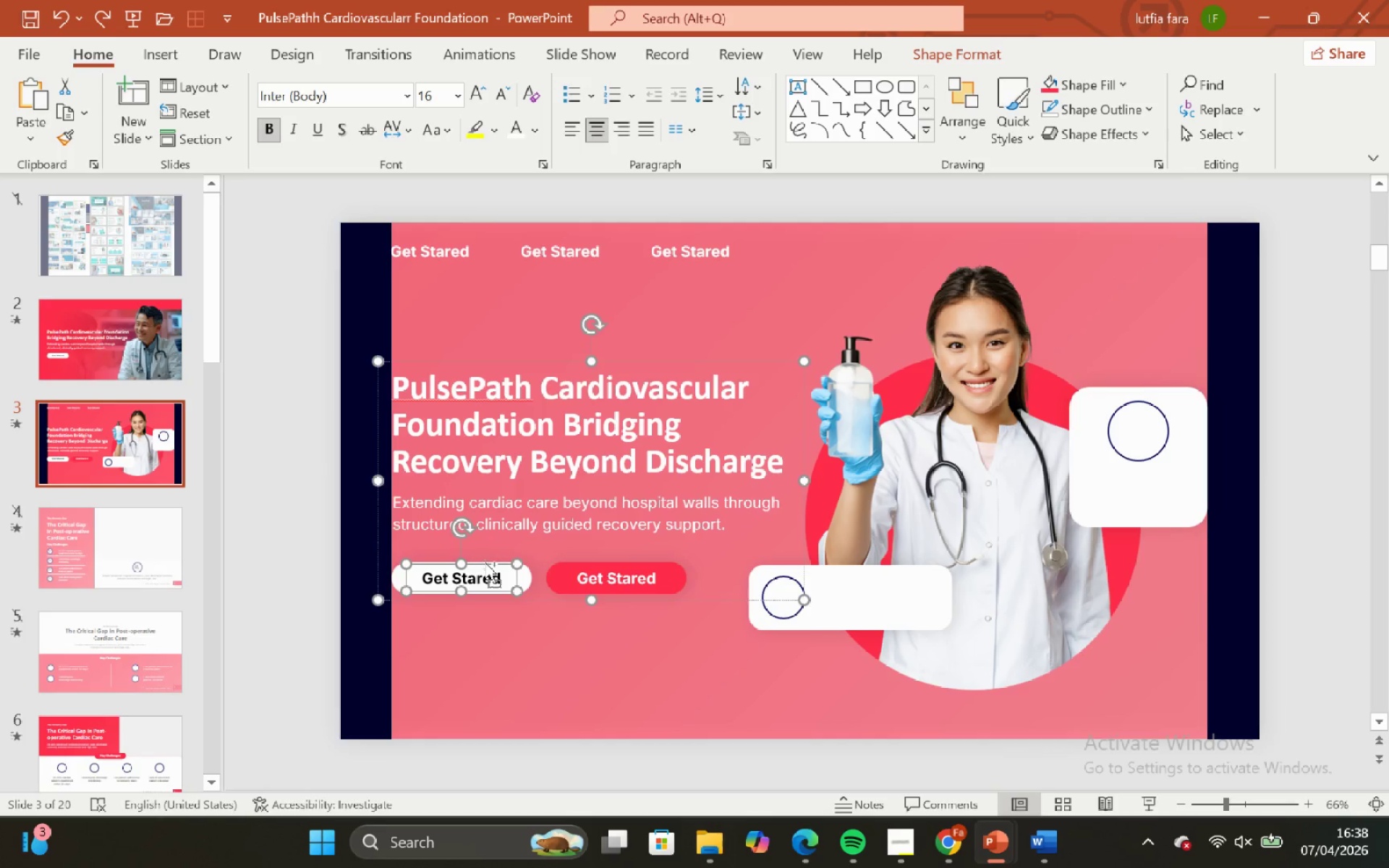 
key(Control+C)
 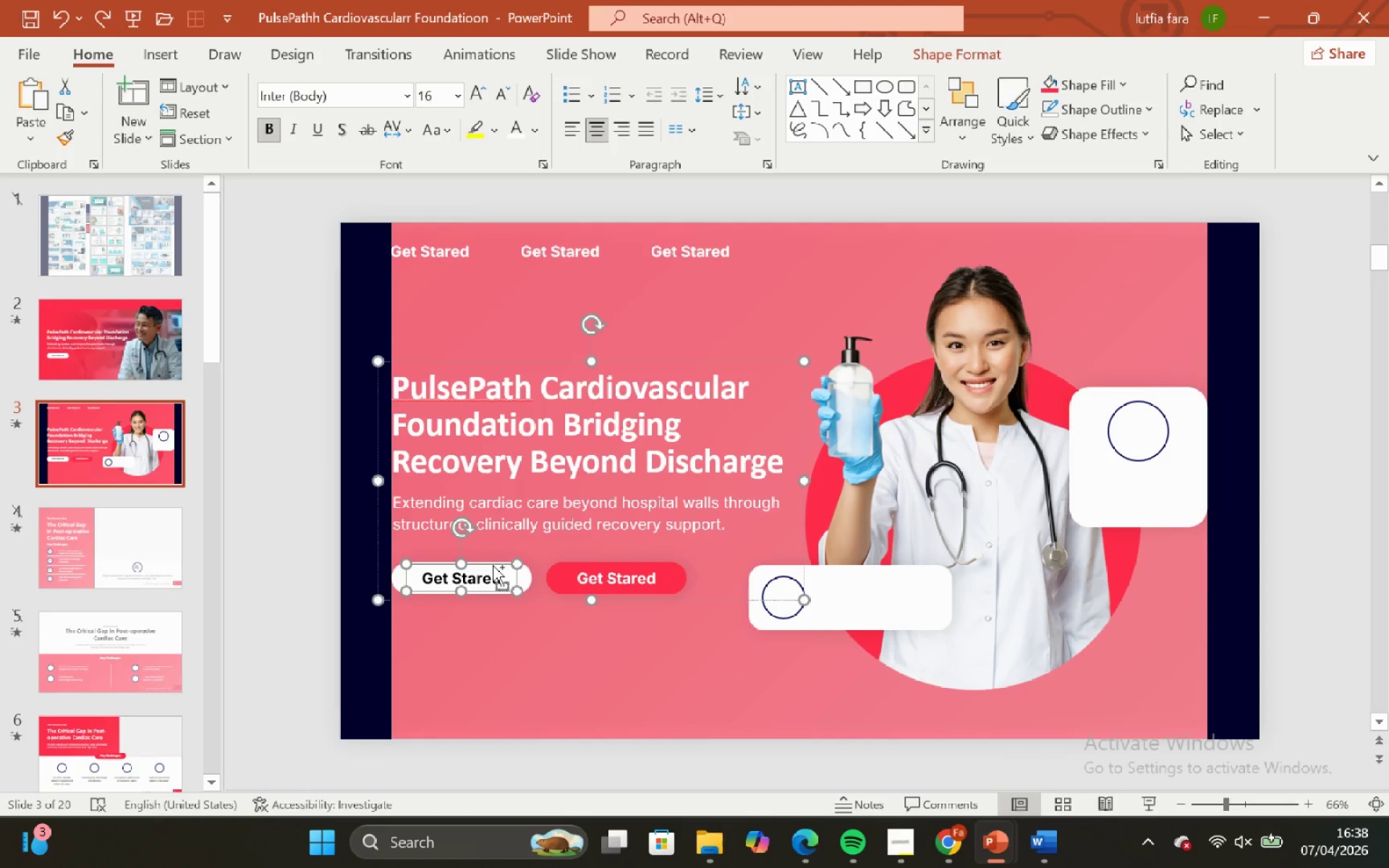 
key(Control+V)
 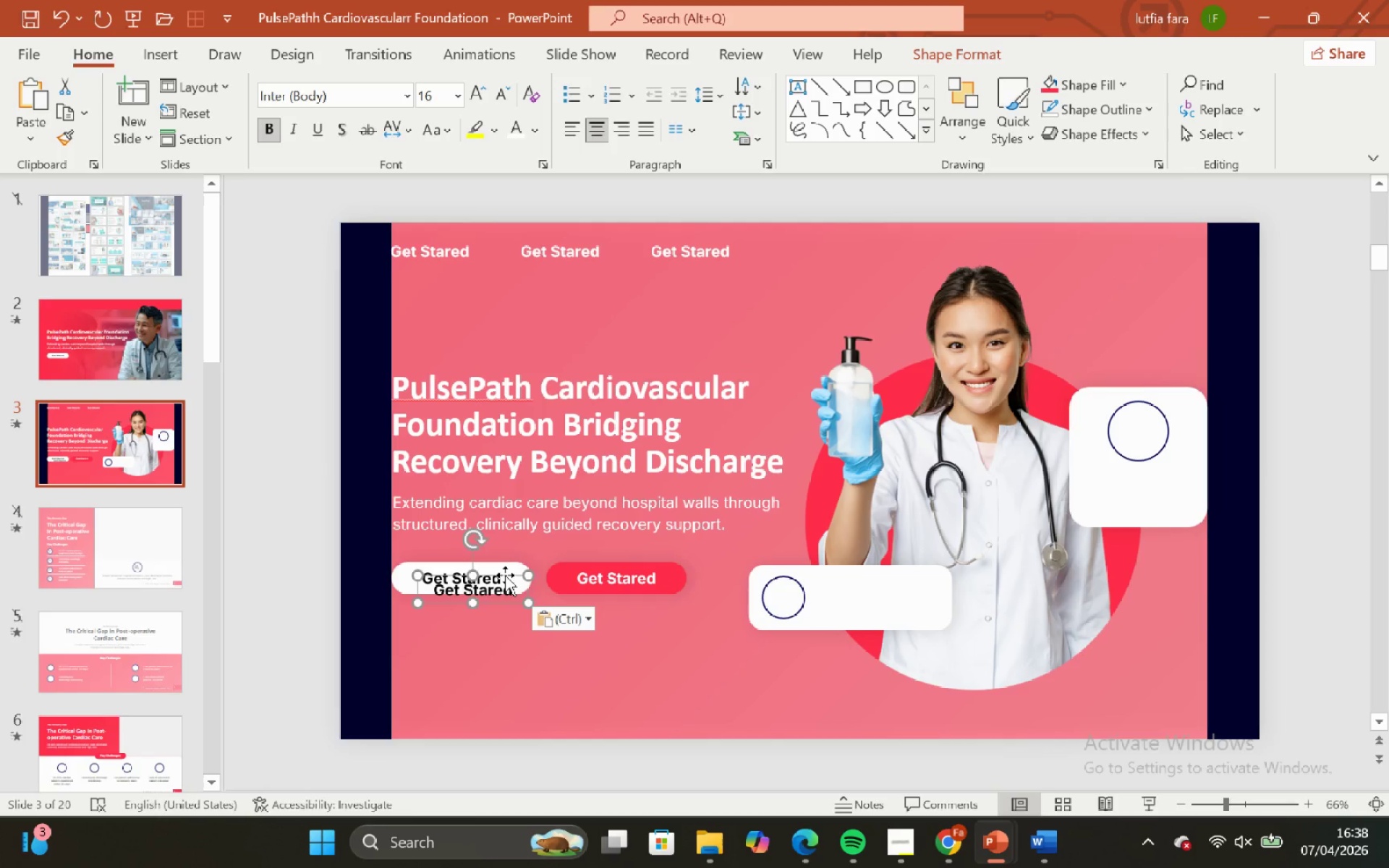 
left_click_drag(start_coordinate=[504, 575], to_coordinate=[901, 583])
 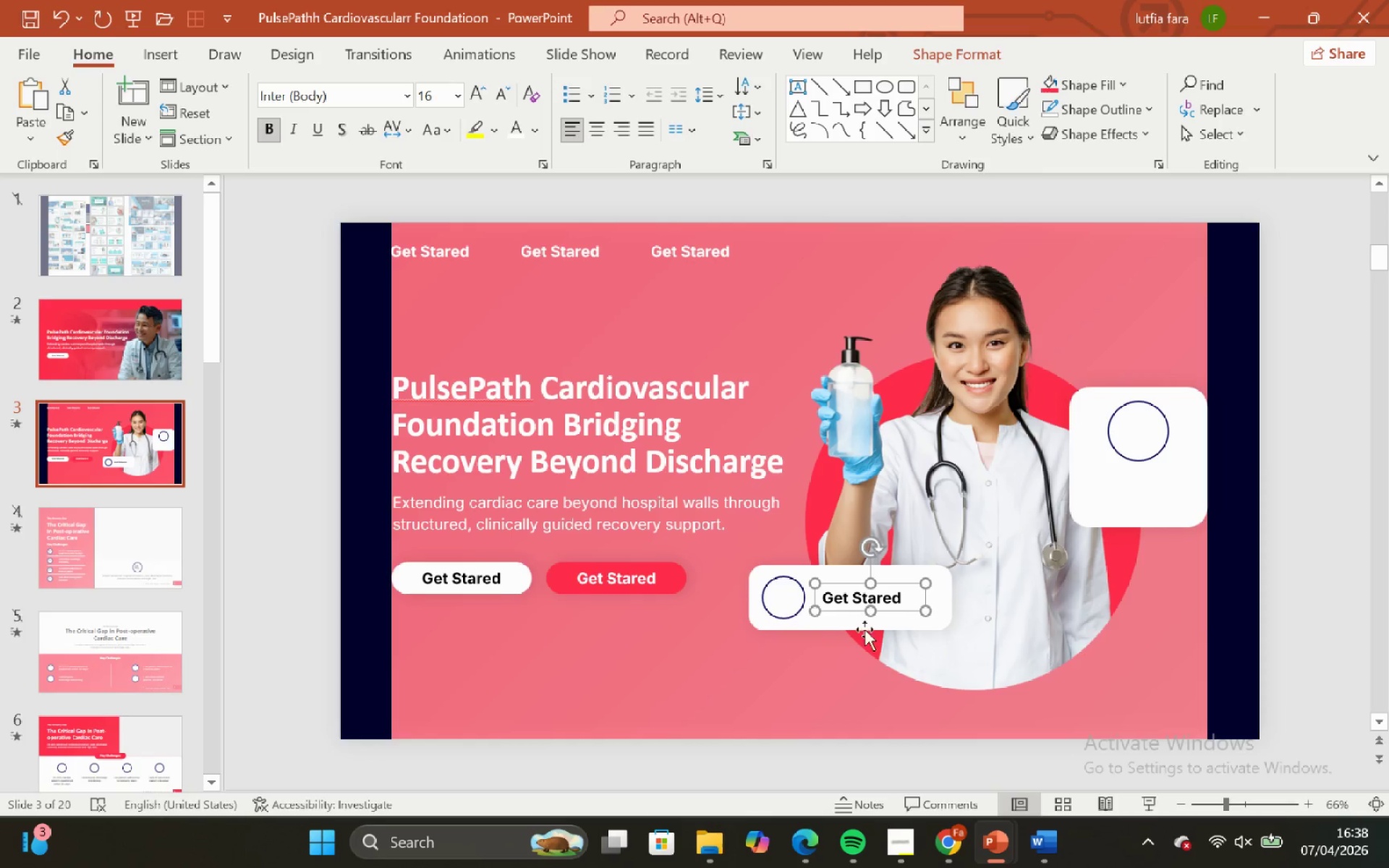 
left_click([1309, 559])
 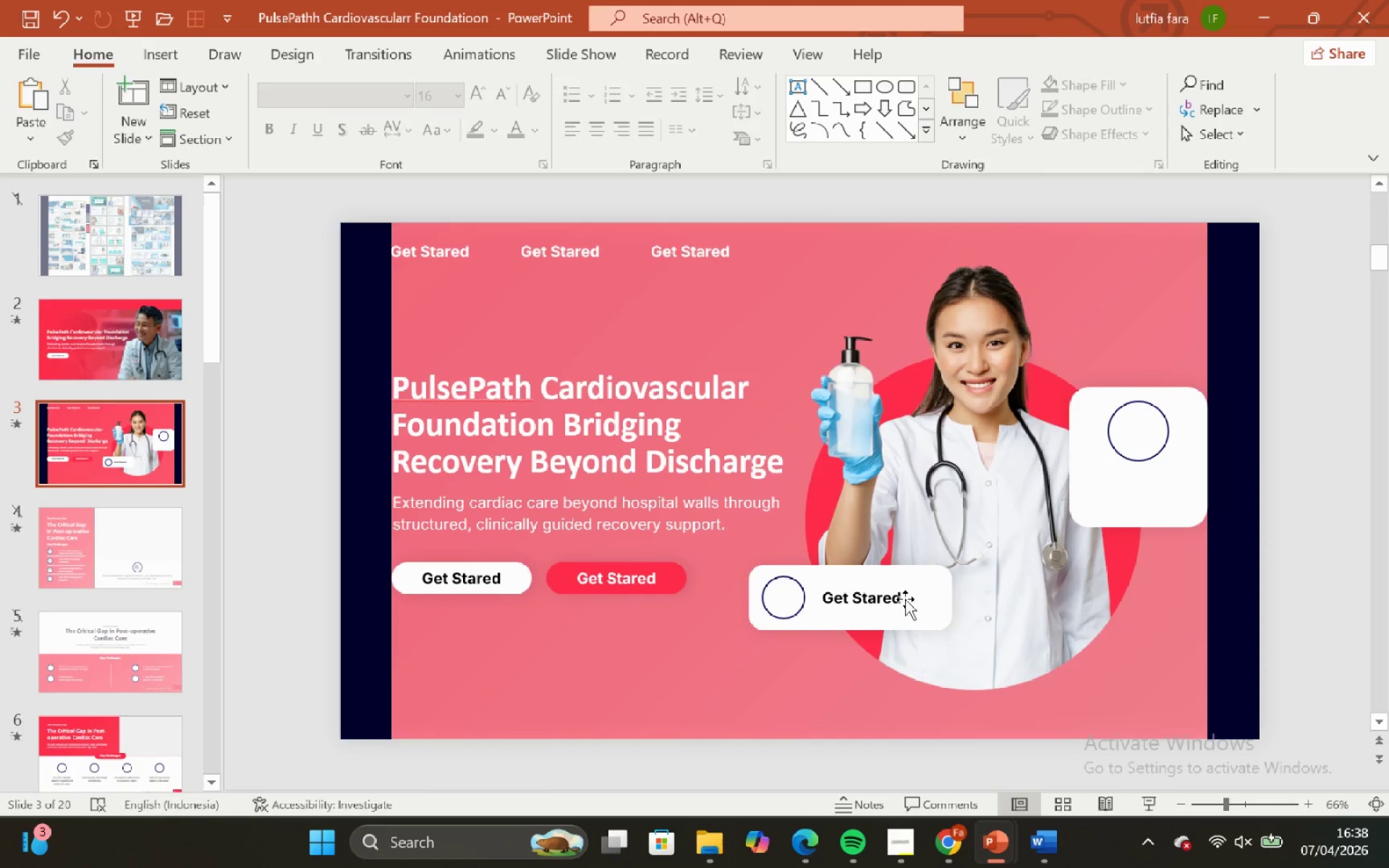 
left_click([900, 594])
 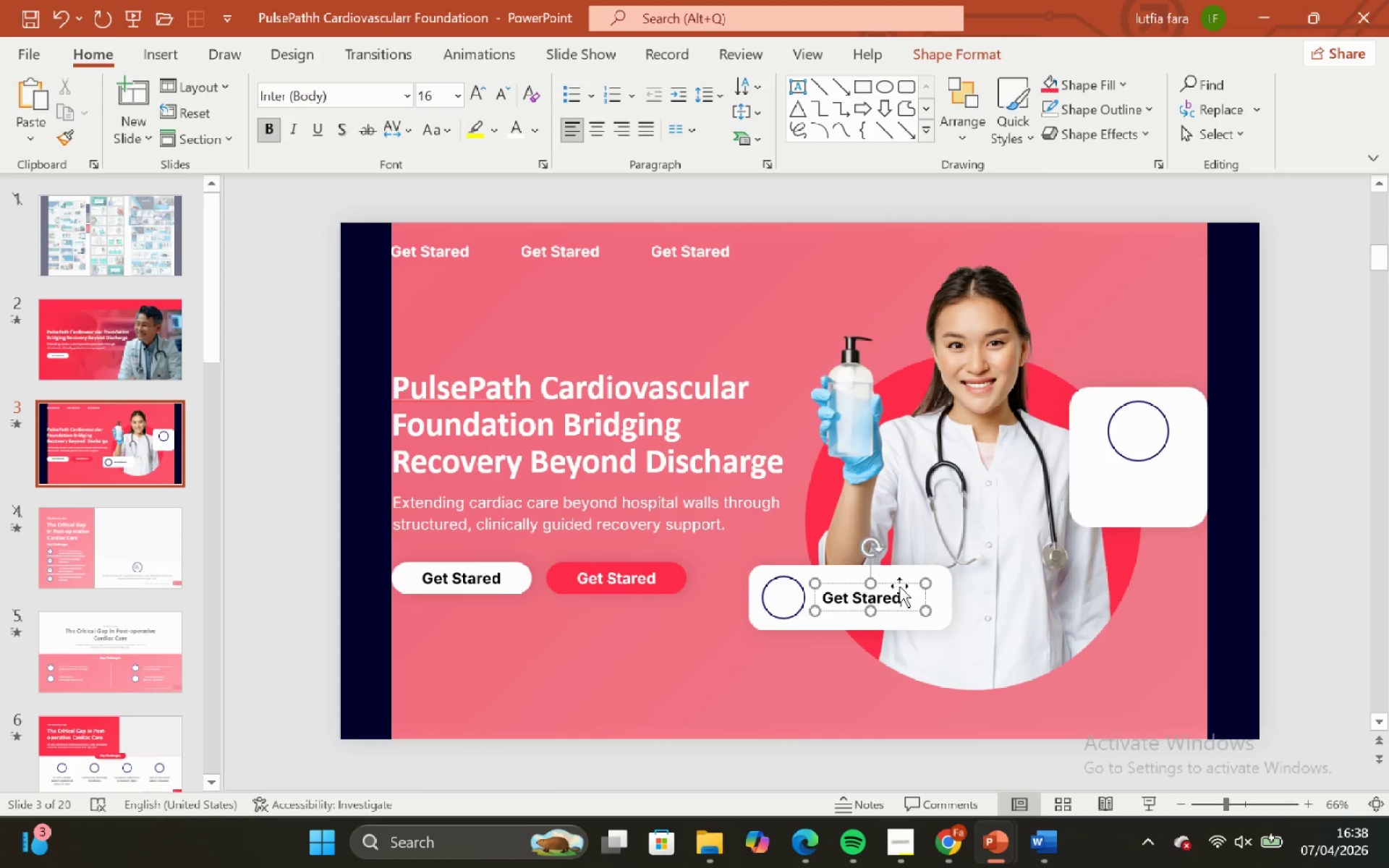 
left_click([899, 586])
 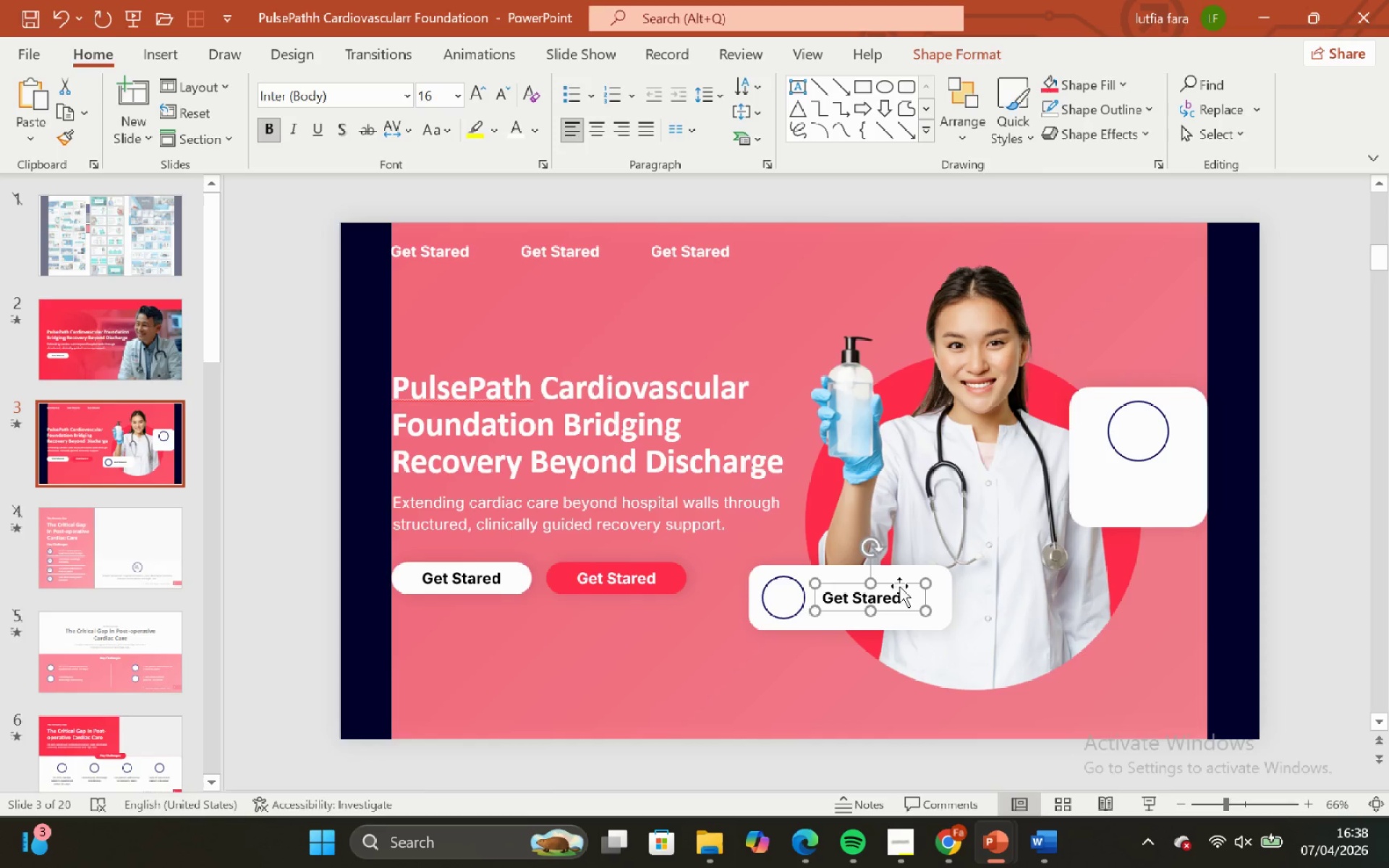 
hold_key(key=ShiftLeft, duration=0.7)
 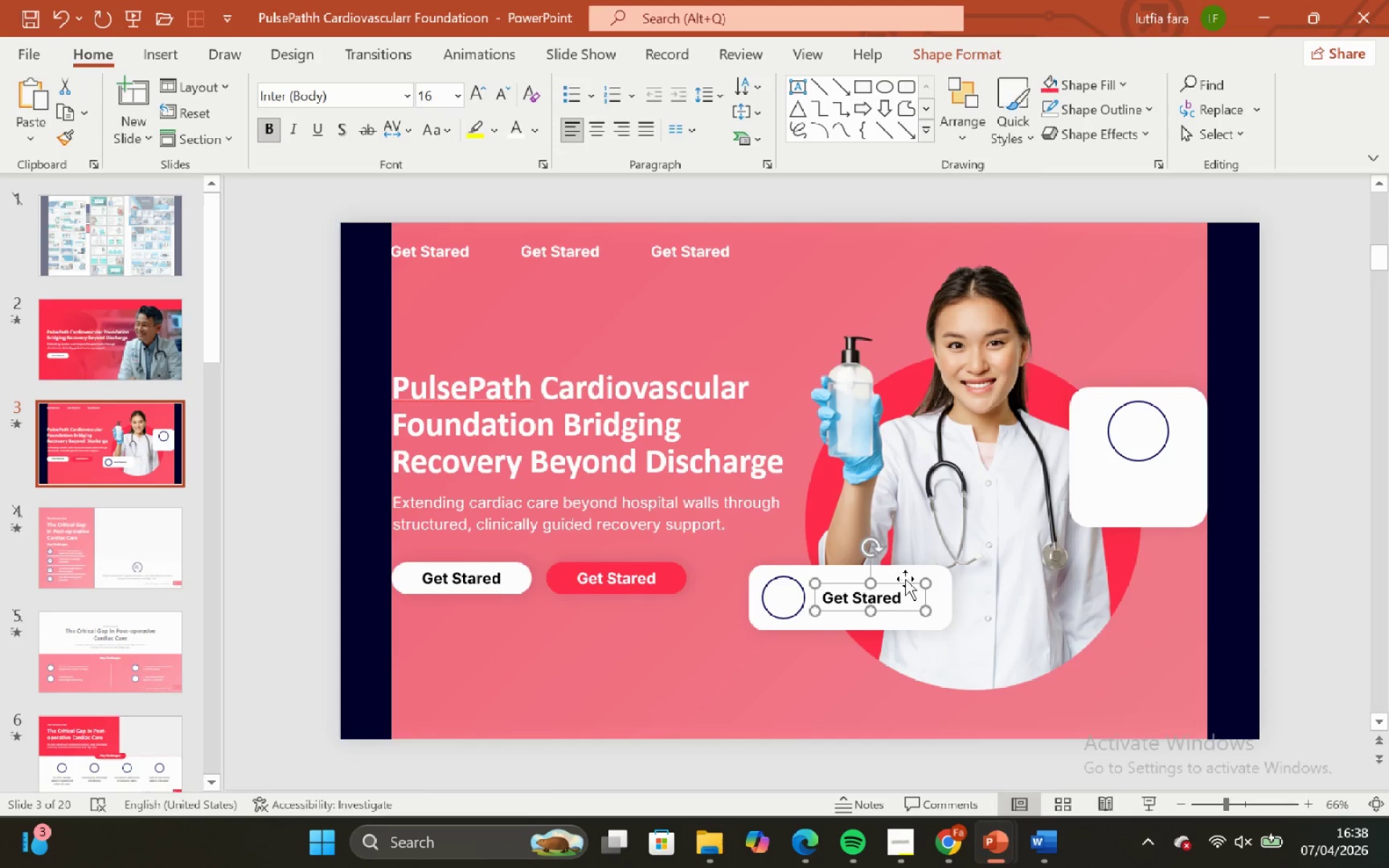 
hold_key(key=ShiftLeft, duration=0.83)
left_click([906, 575])
 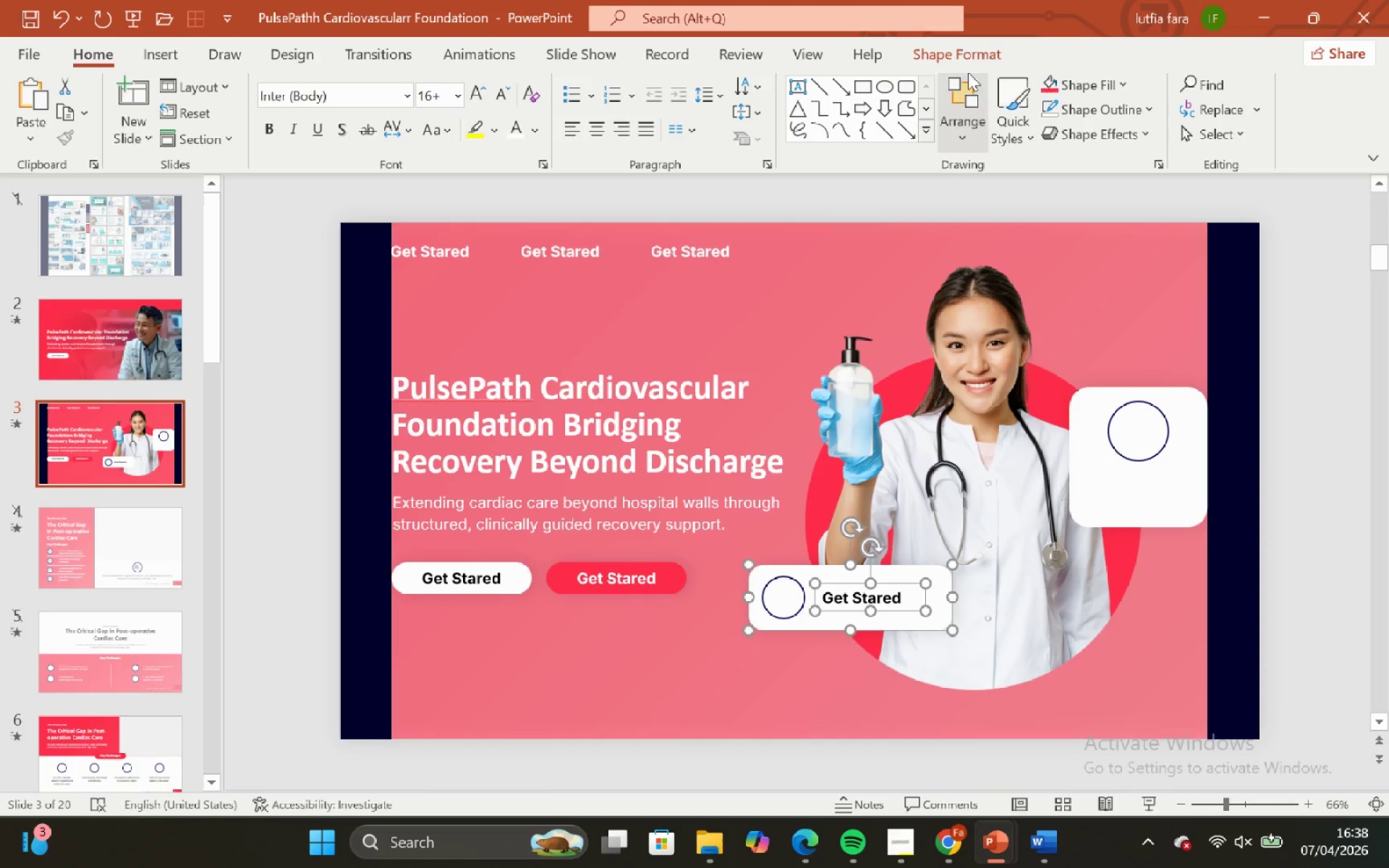 
left_click([968, 61])
 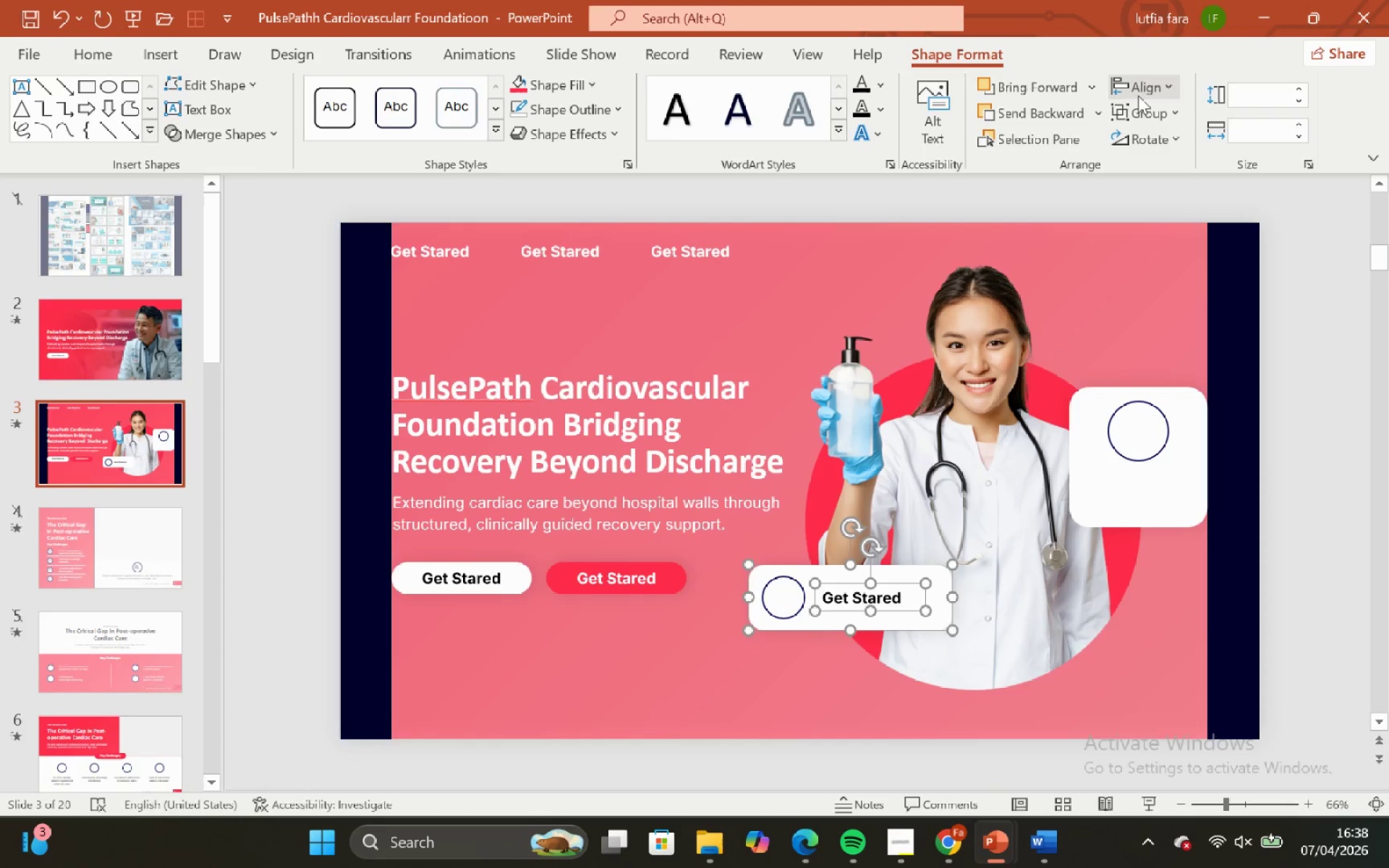 
left_click([1143, 88])
 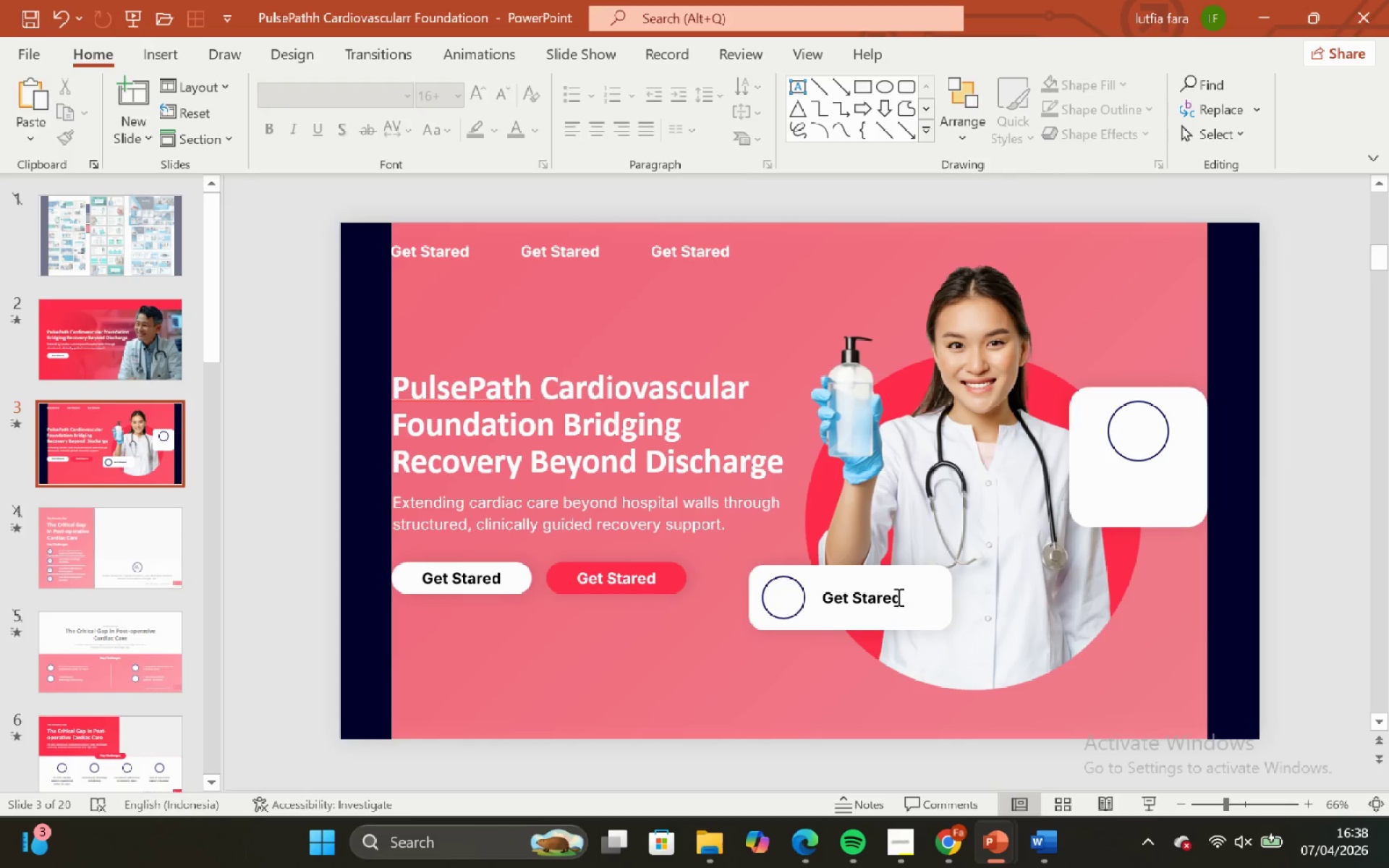 
left_click([904, 602])
 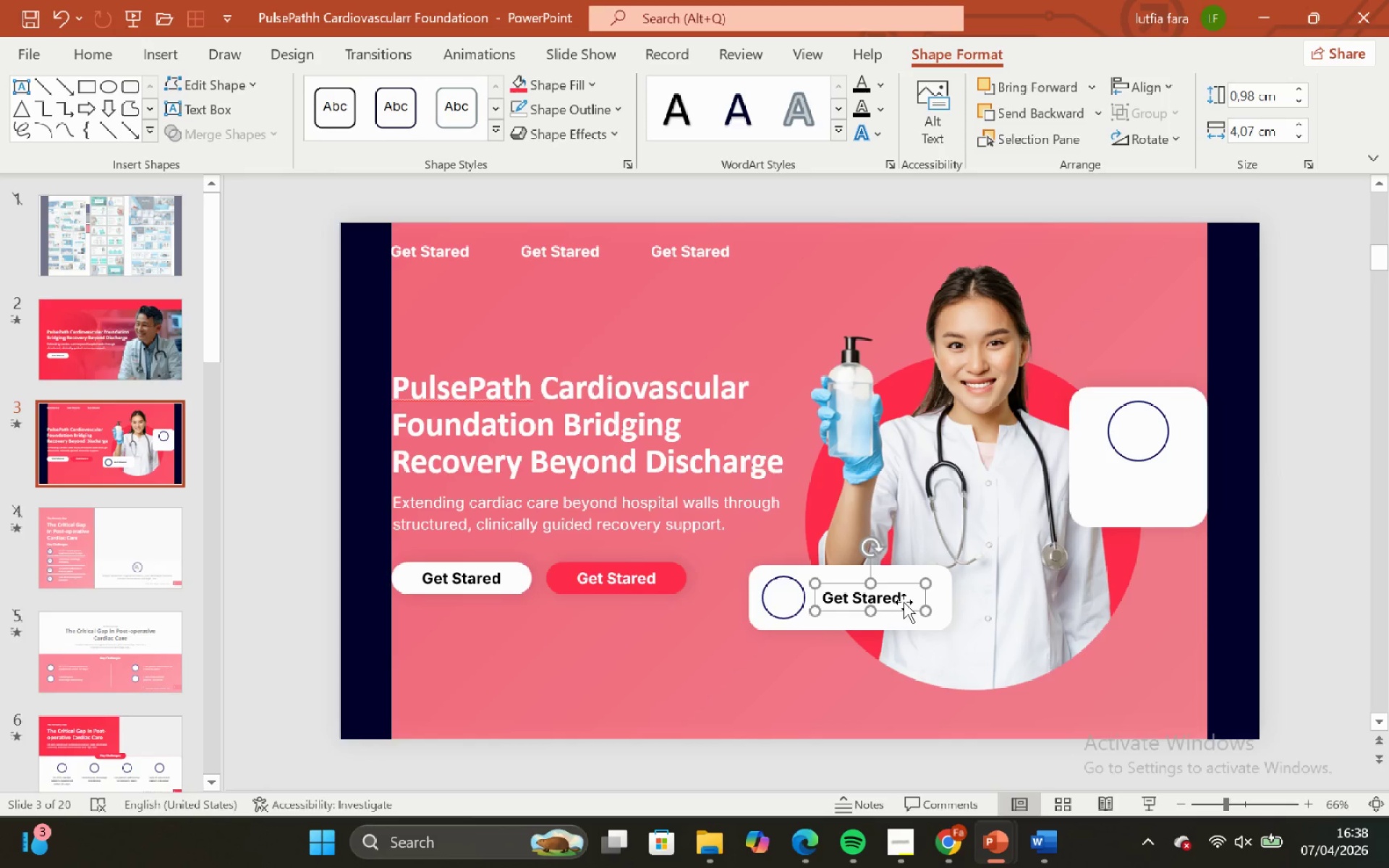 
key(ArrowRight)
 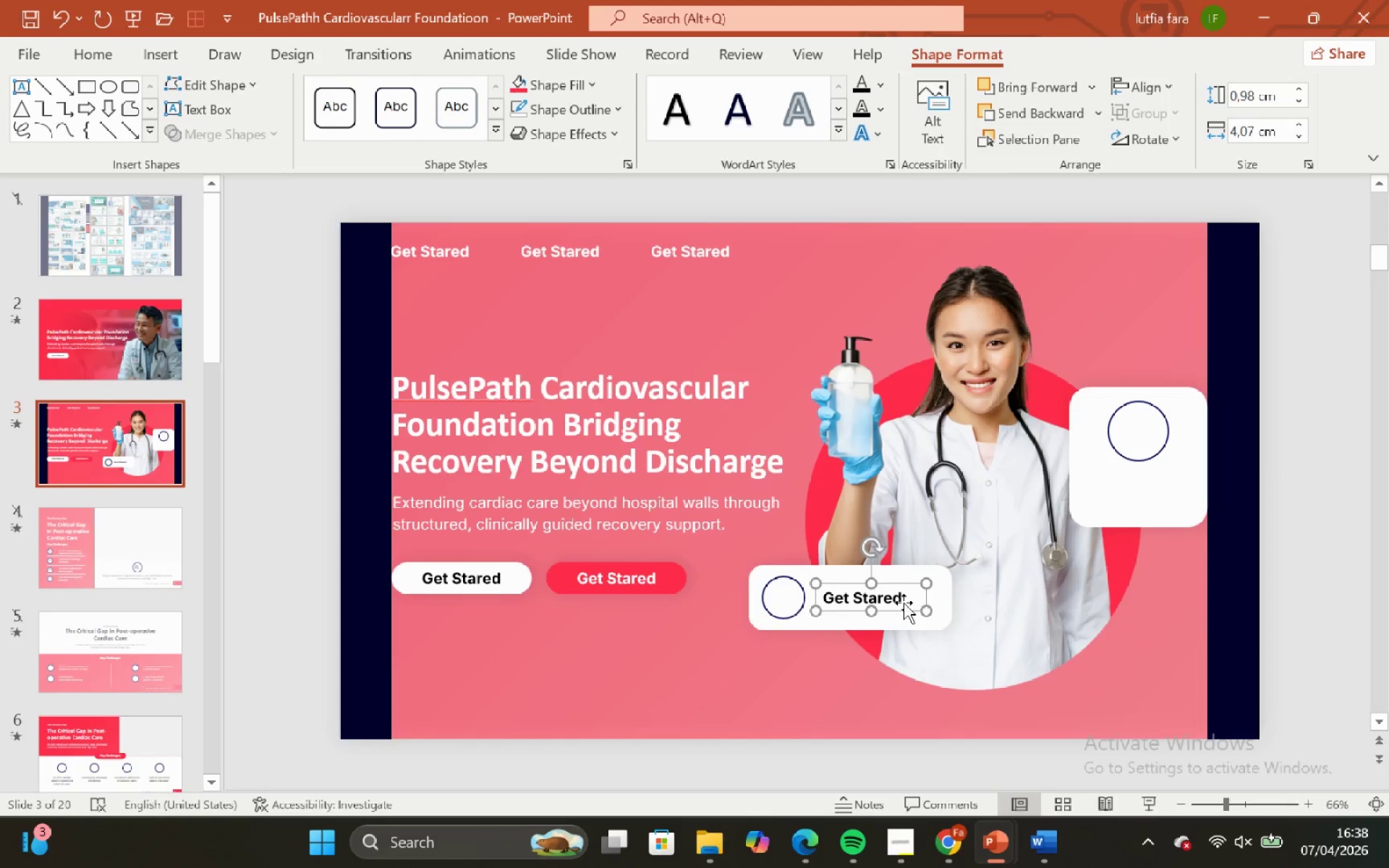 
key(ArrowRight)
 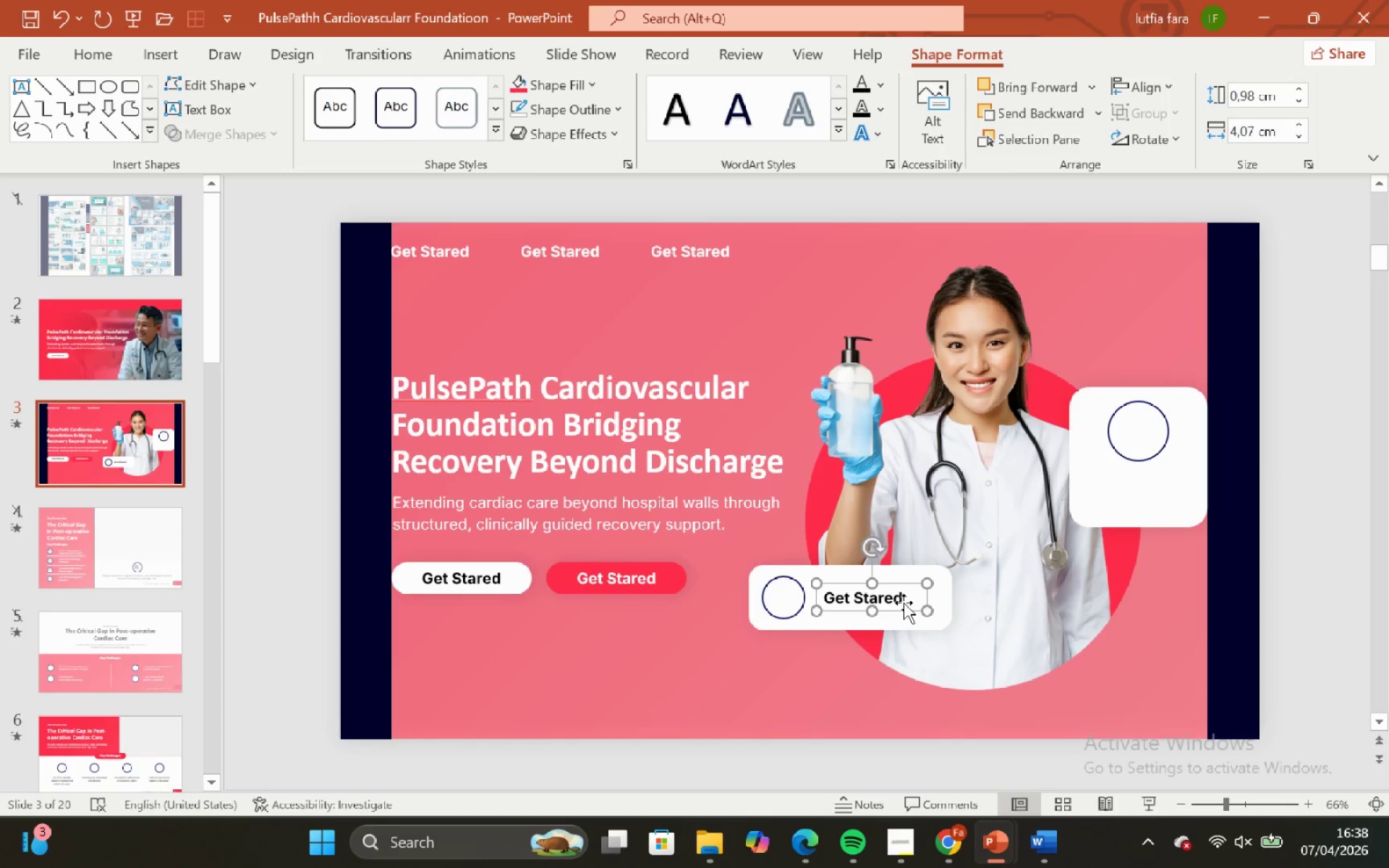 
key(ArrowLeft)
 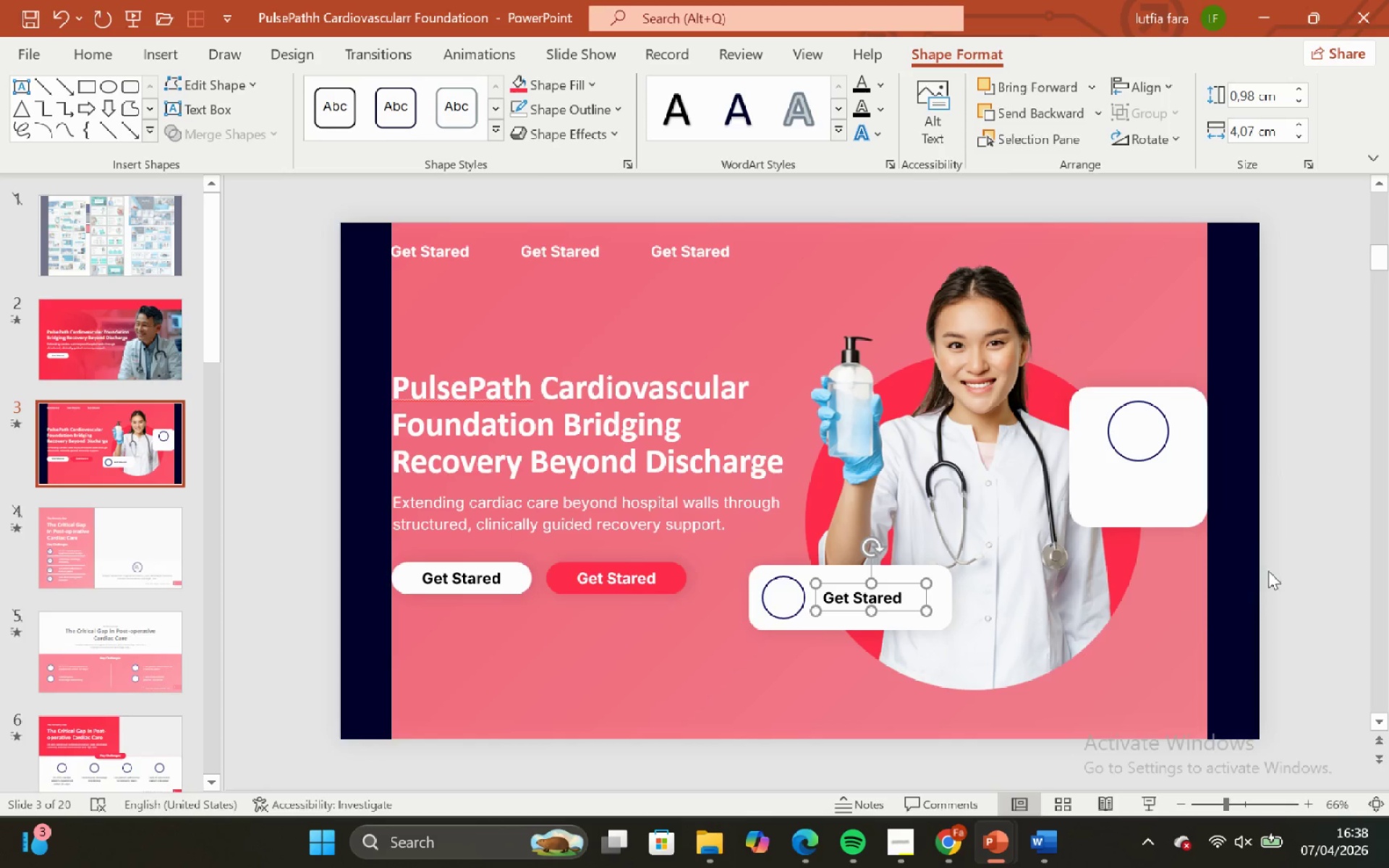 
left_click([1313, 534])
 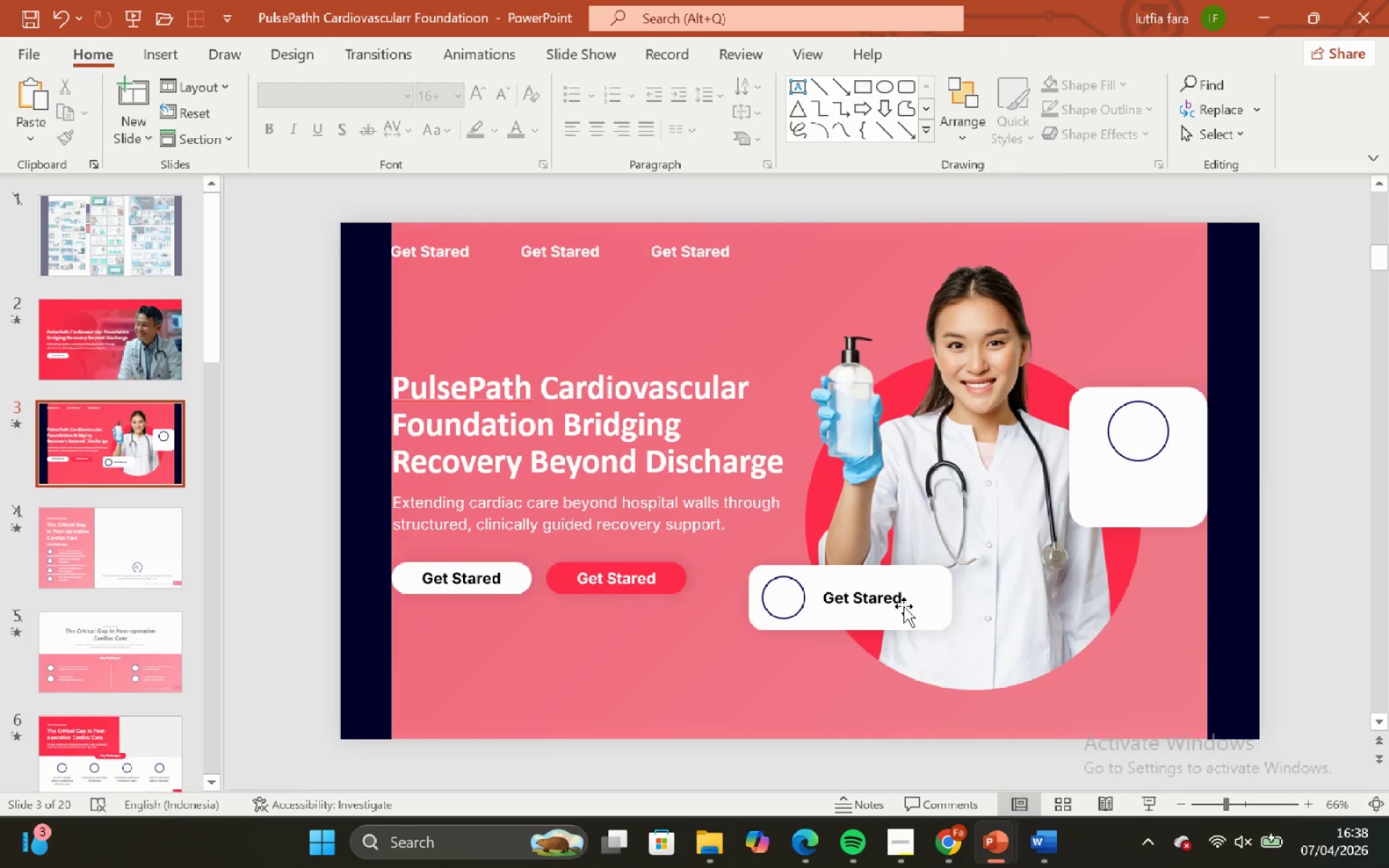 
left_click([900, 603])
 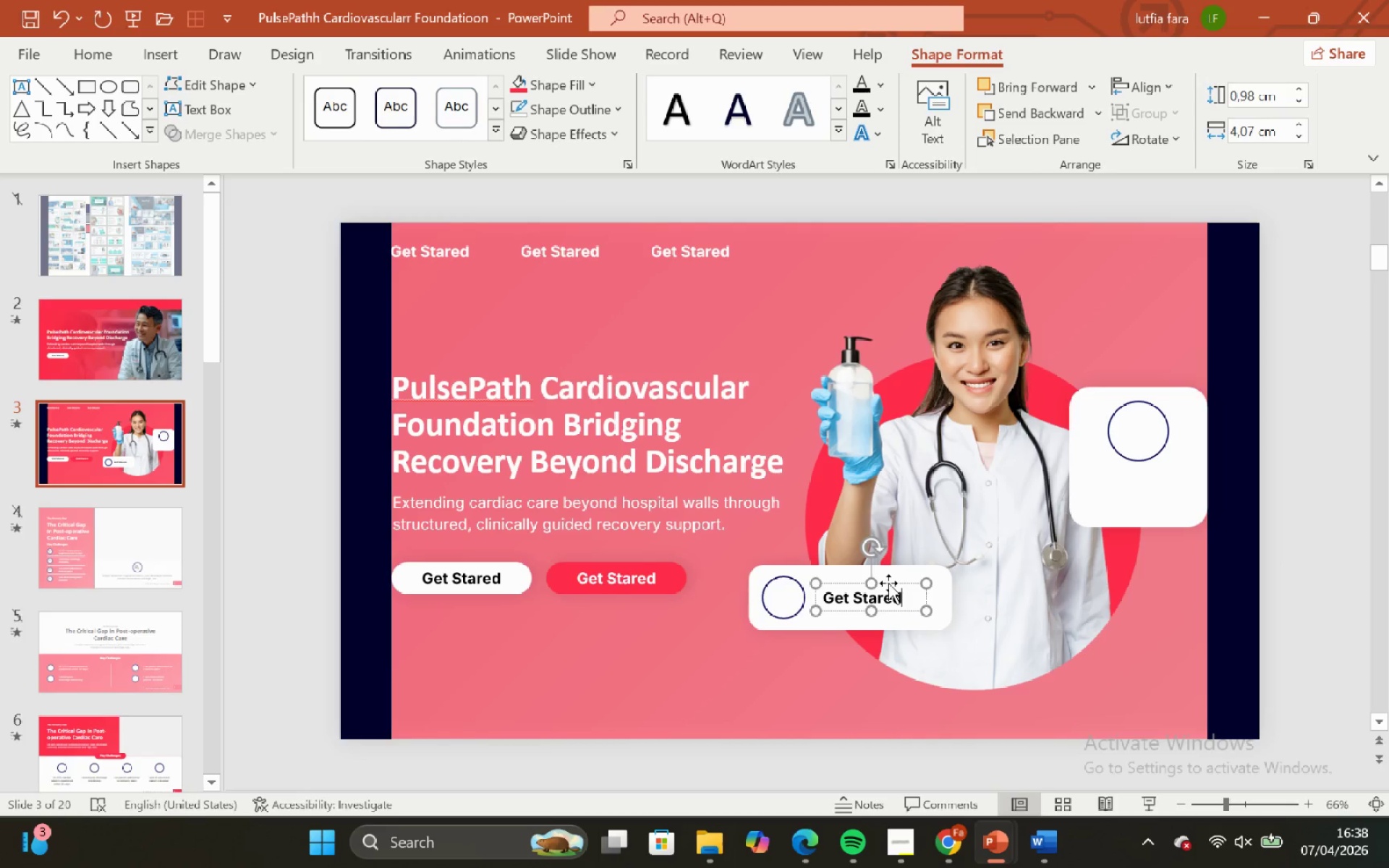 
left_click([888, 583])
 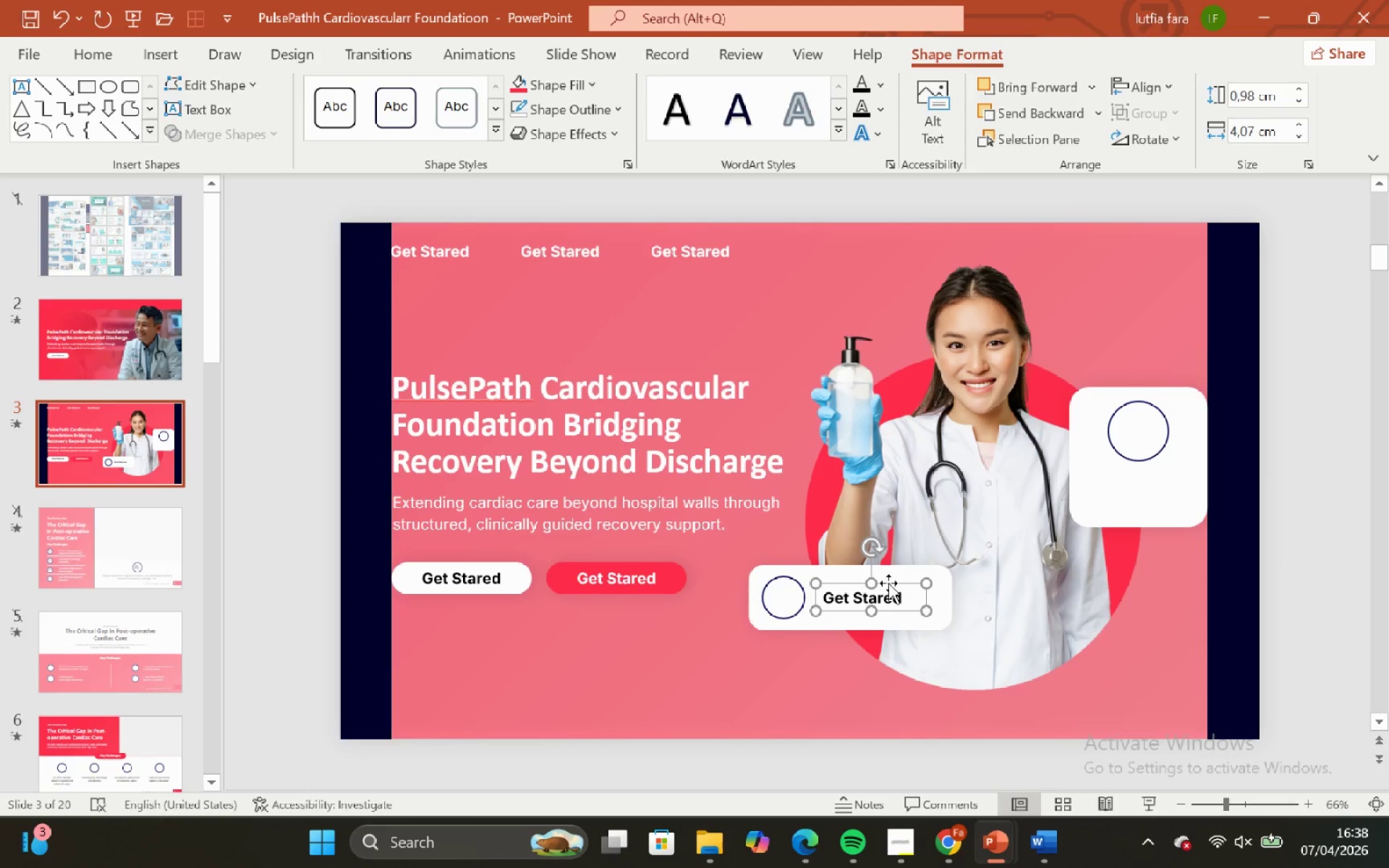 
hold_key(key=ControlLeft, duration=1.2)
left_click_drag(start_coordinate=[888, 583], to_coordinate=[1160, 572])
 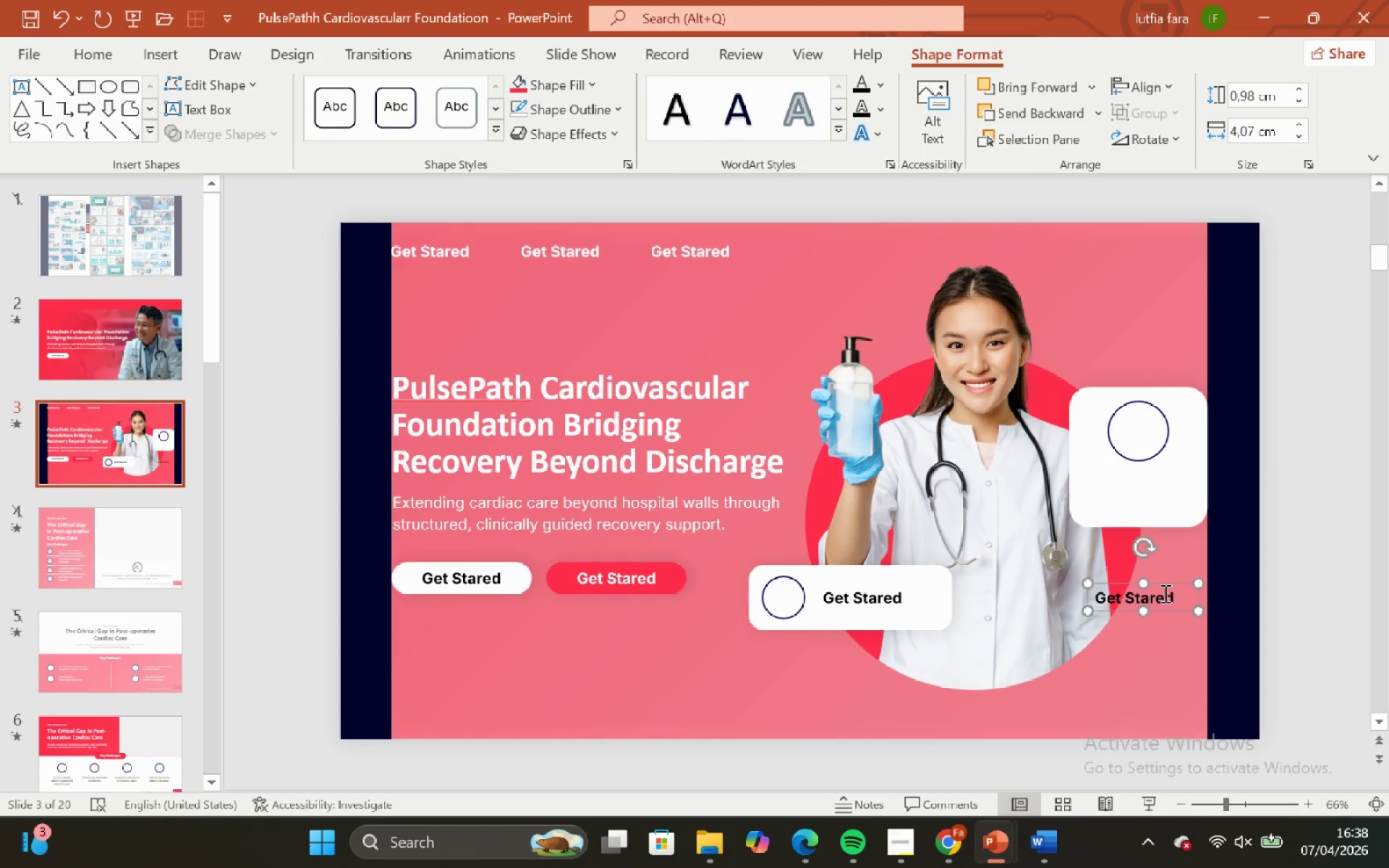 
hold_key(key=ShiftLeft, duration=1.12)
 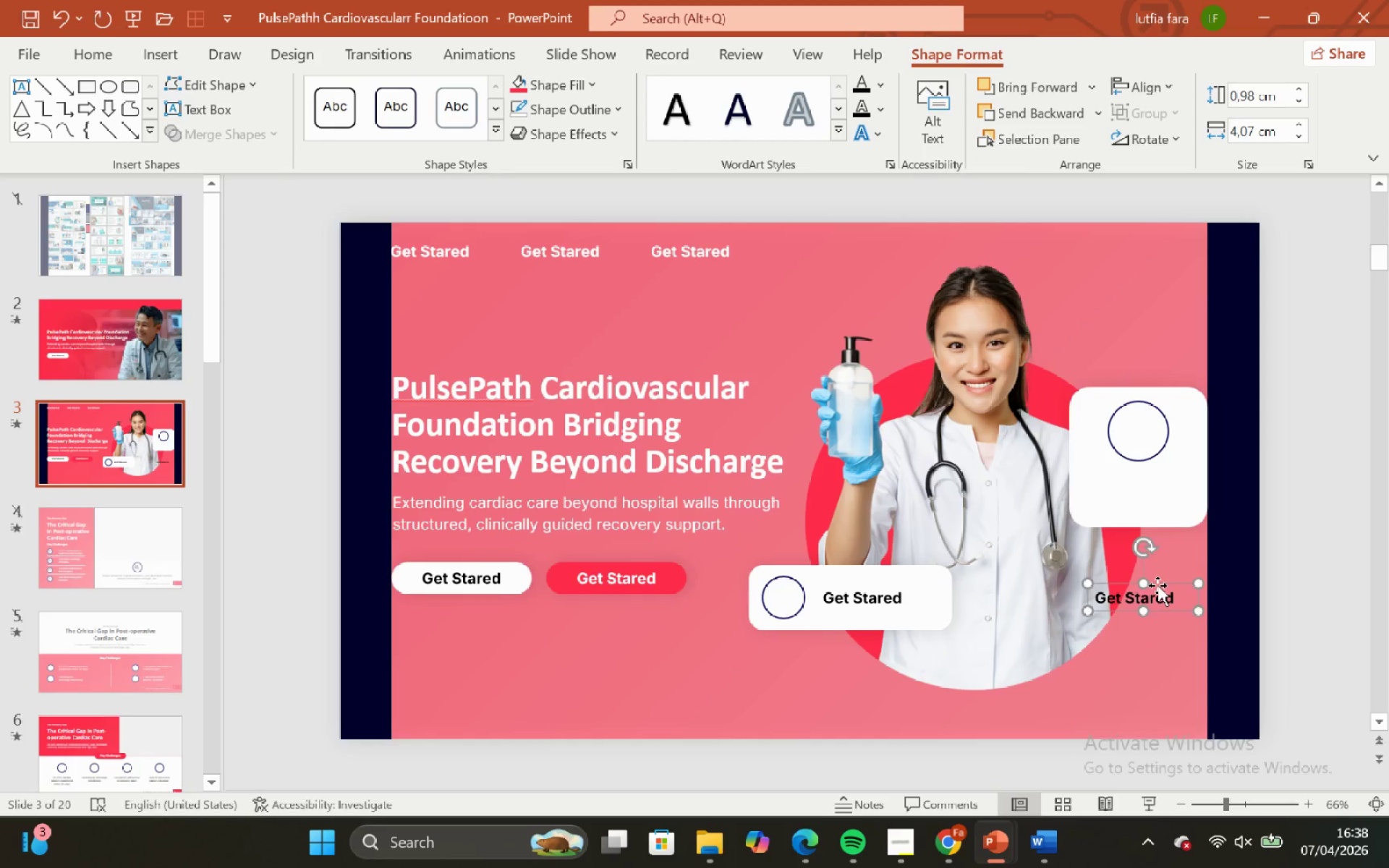 
left_click([1158, 585])
 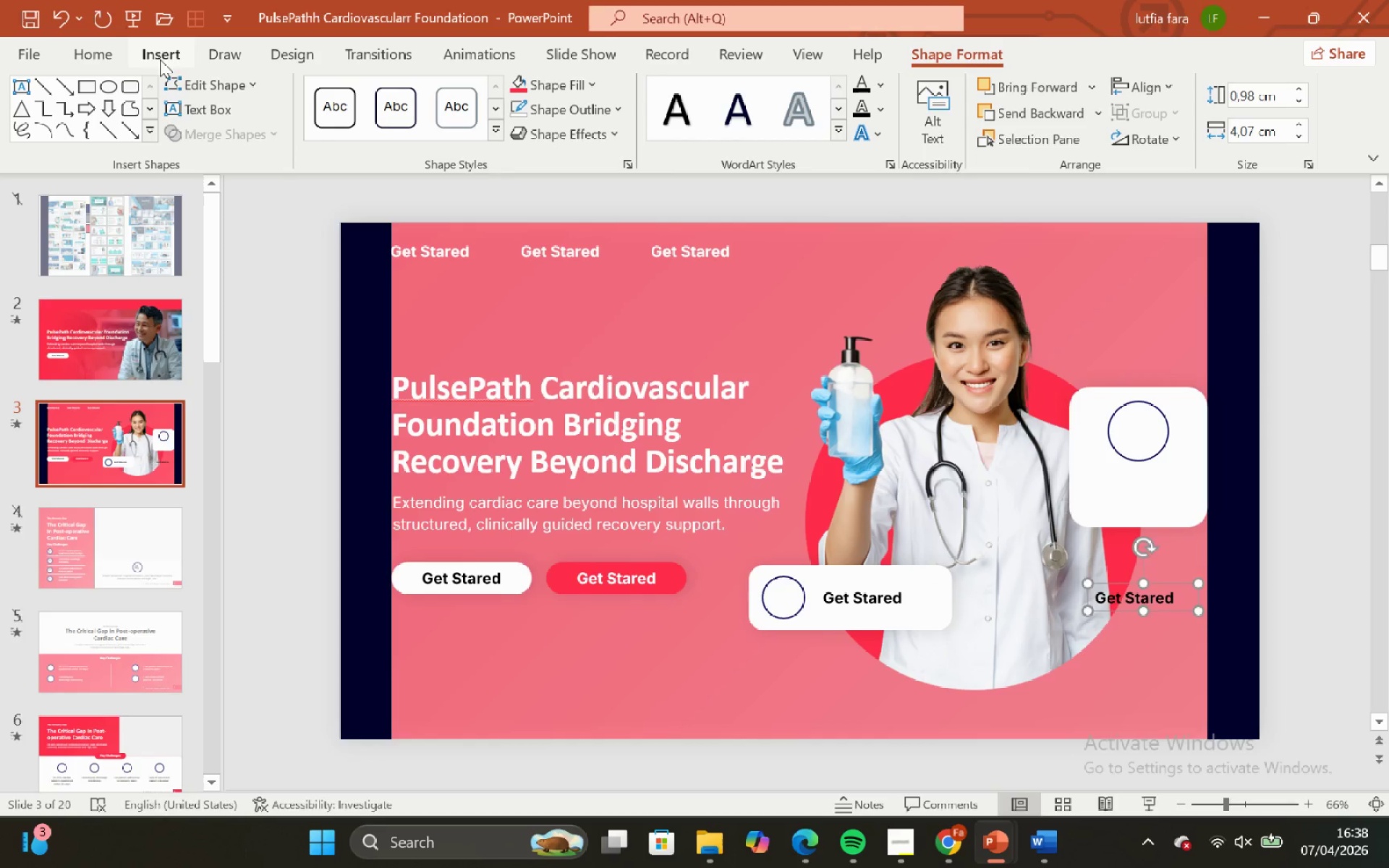 
left_click([113, 47])
 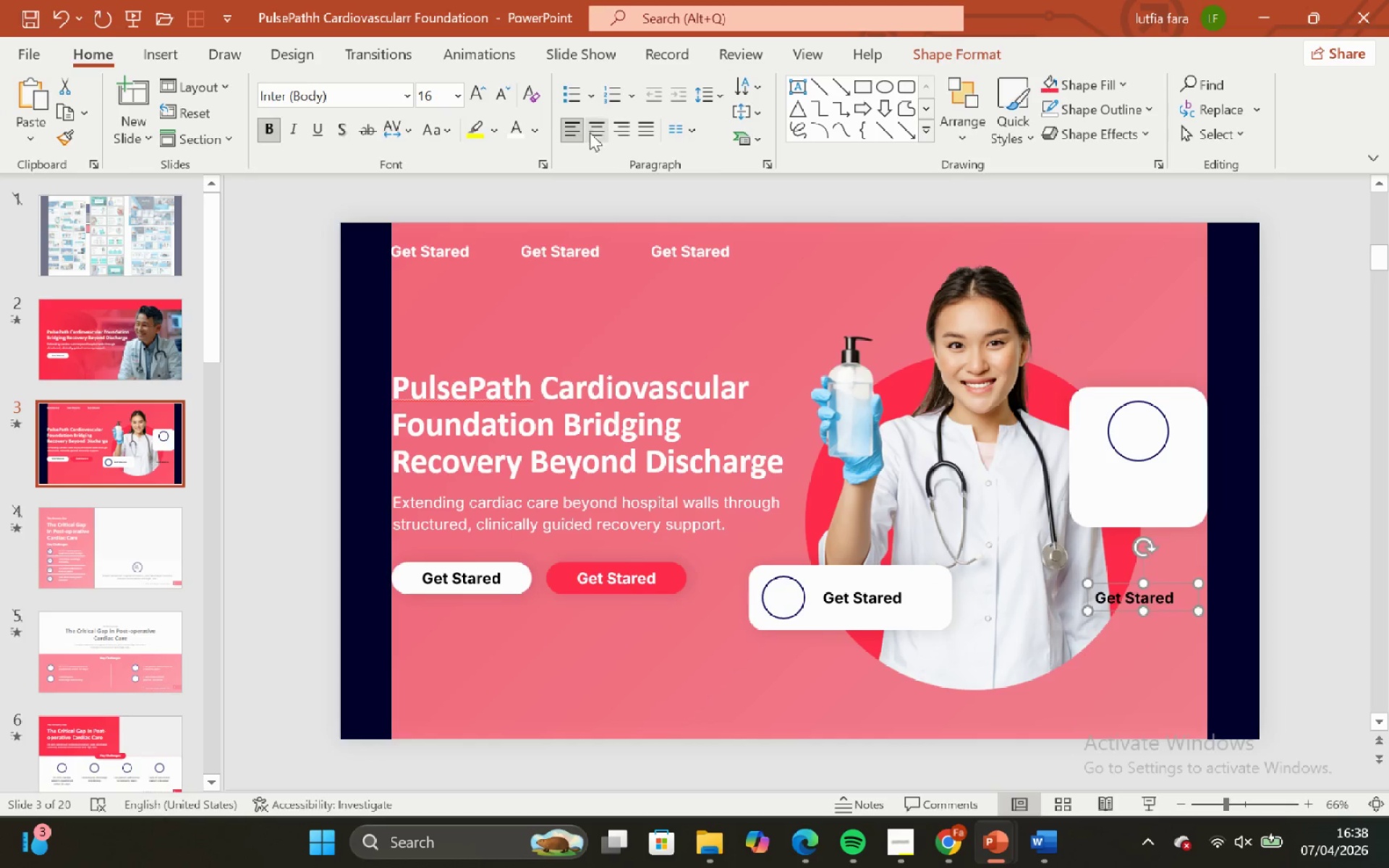 
left_click([593, 135])
 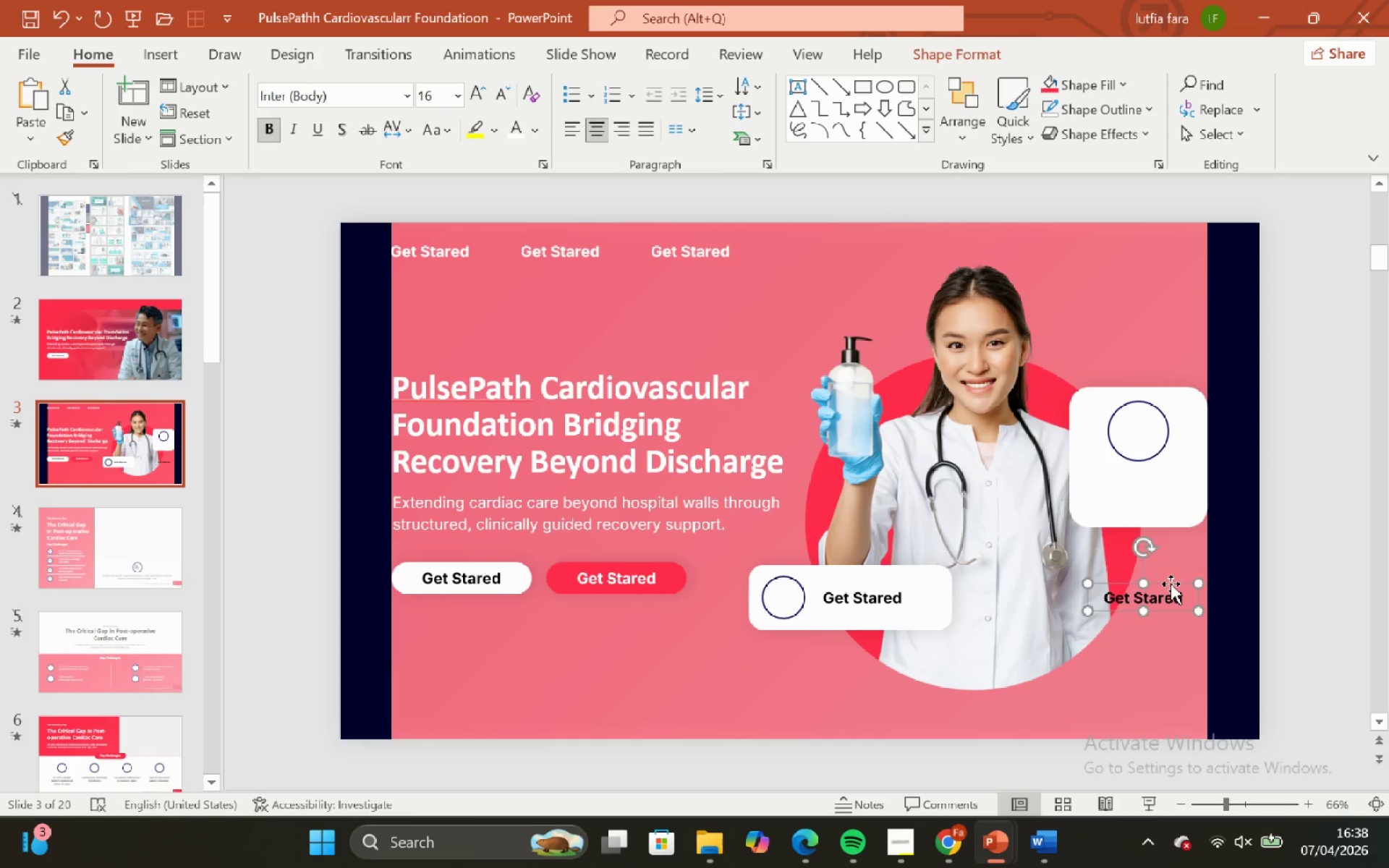 
left_click_drag(start_coordinate=[1171, 584], to_coordinate=[1167, 473])
 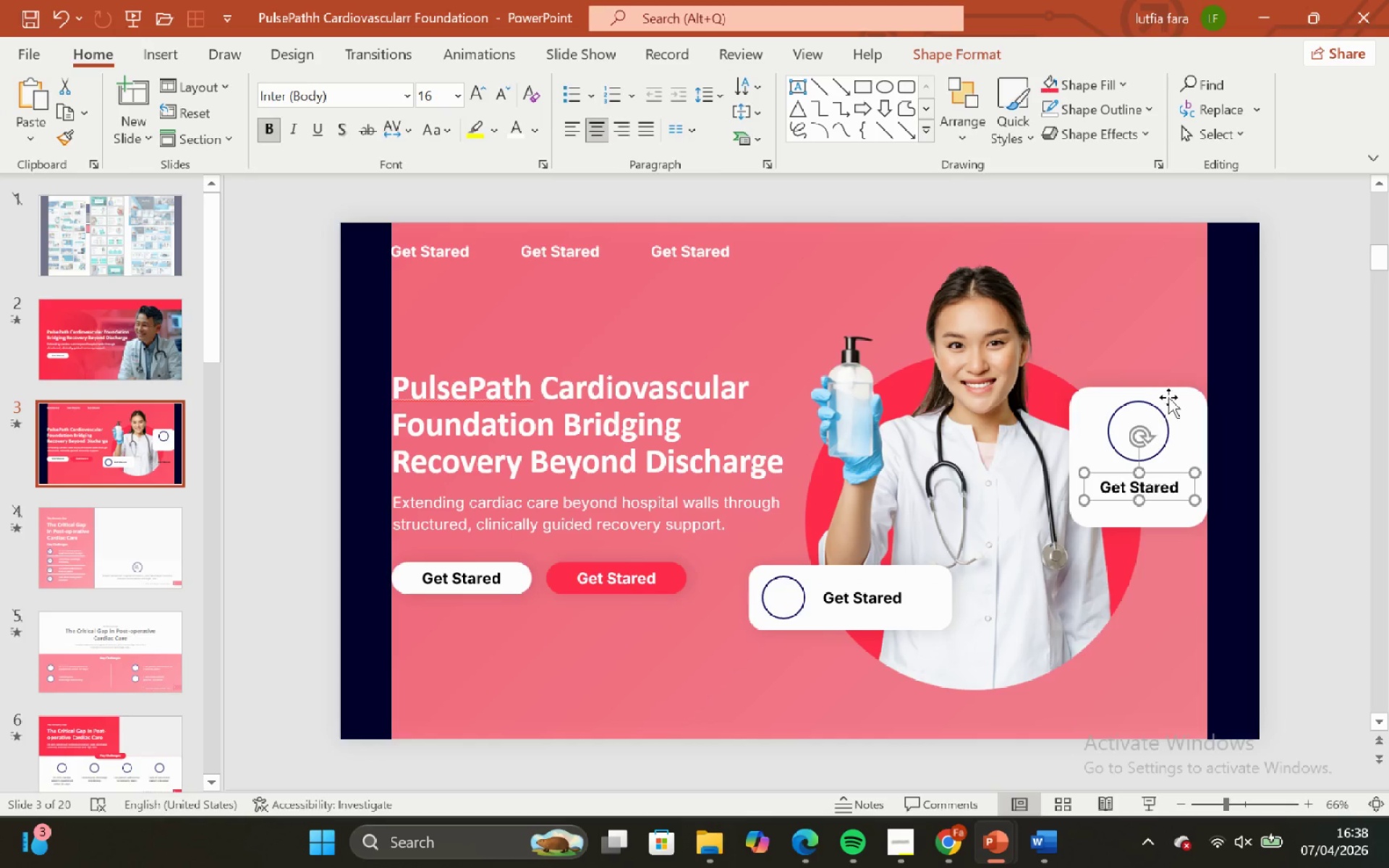 
hold_key(key=ShiftLeft, duration=0.66)
left_click([1171, 388])
 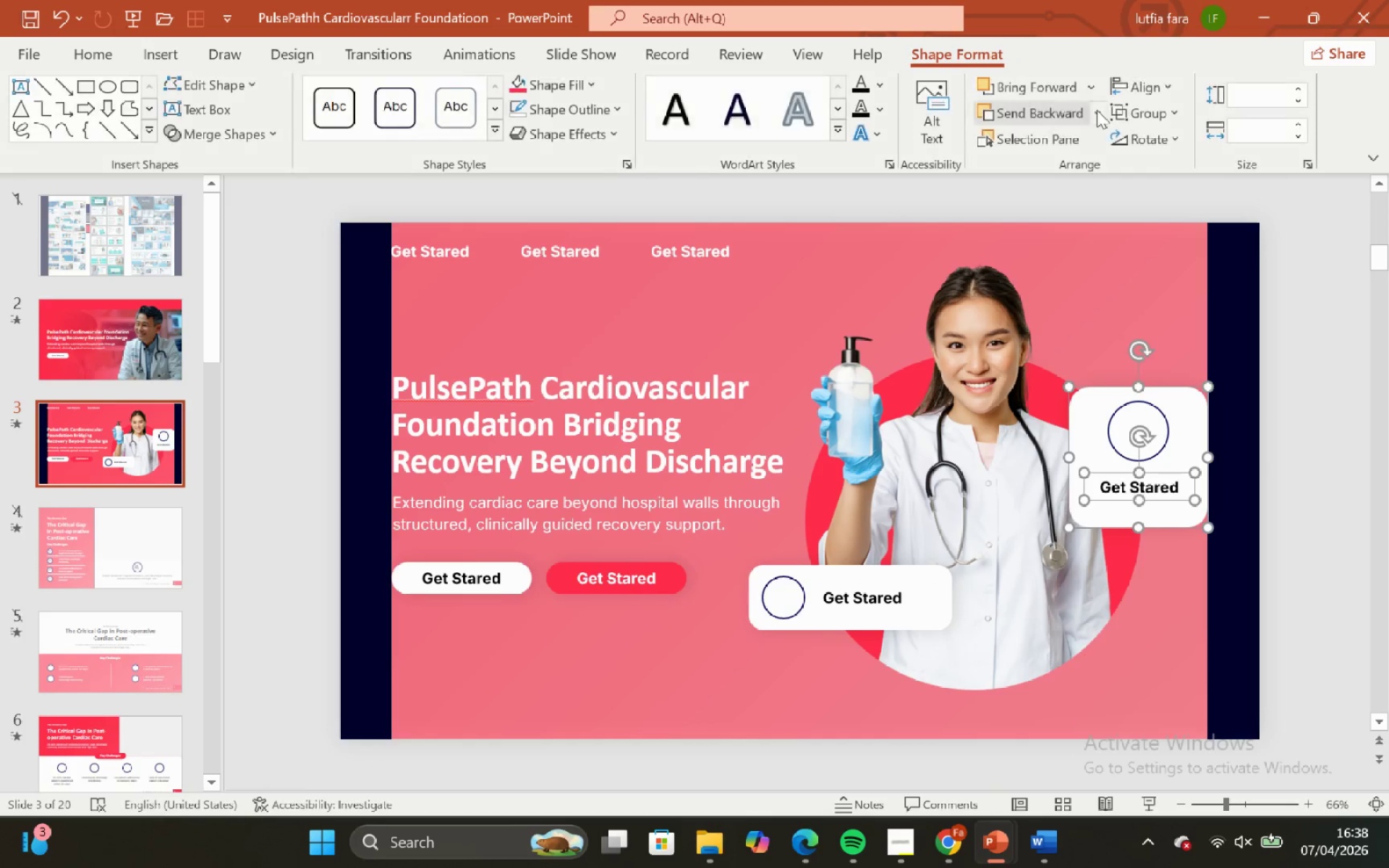 
left_click([1145, 82])
 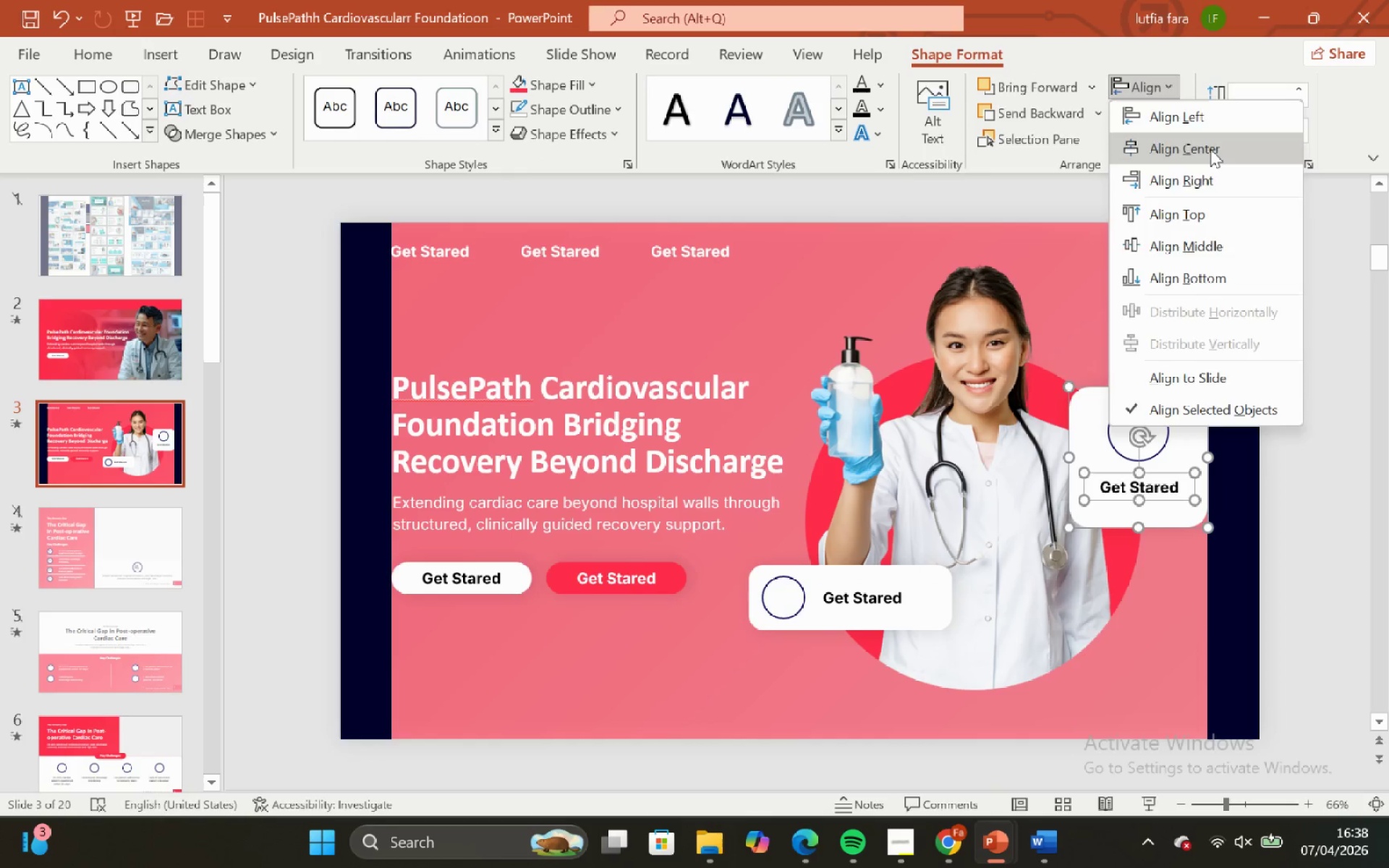 
left_click([1210, 149])
 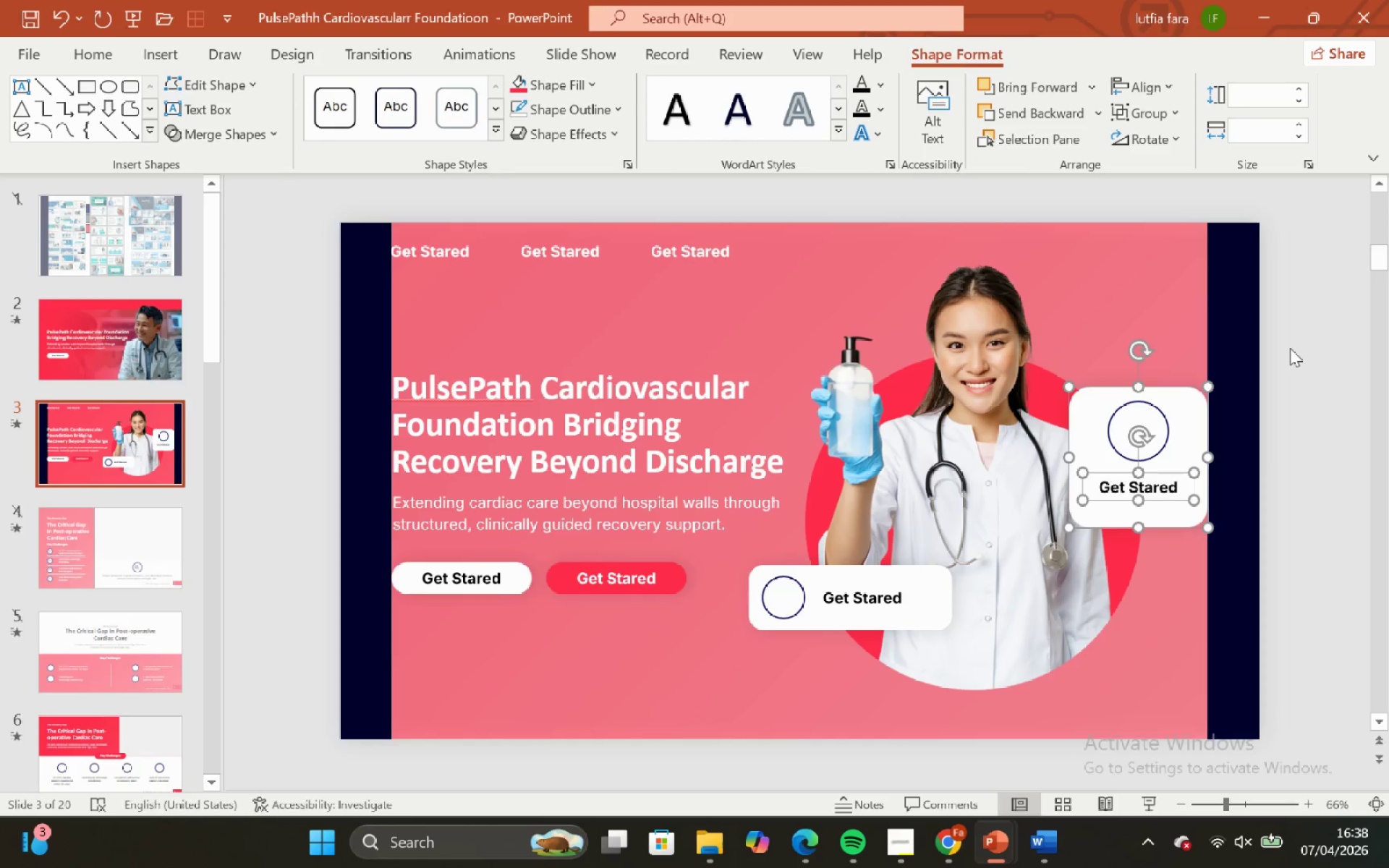 
left_click([1290, 348])
 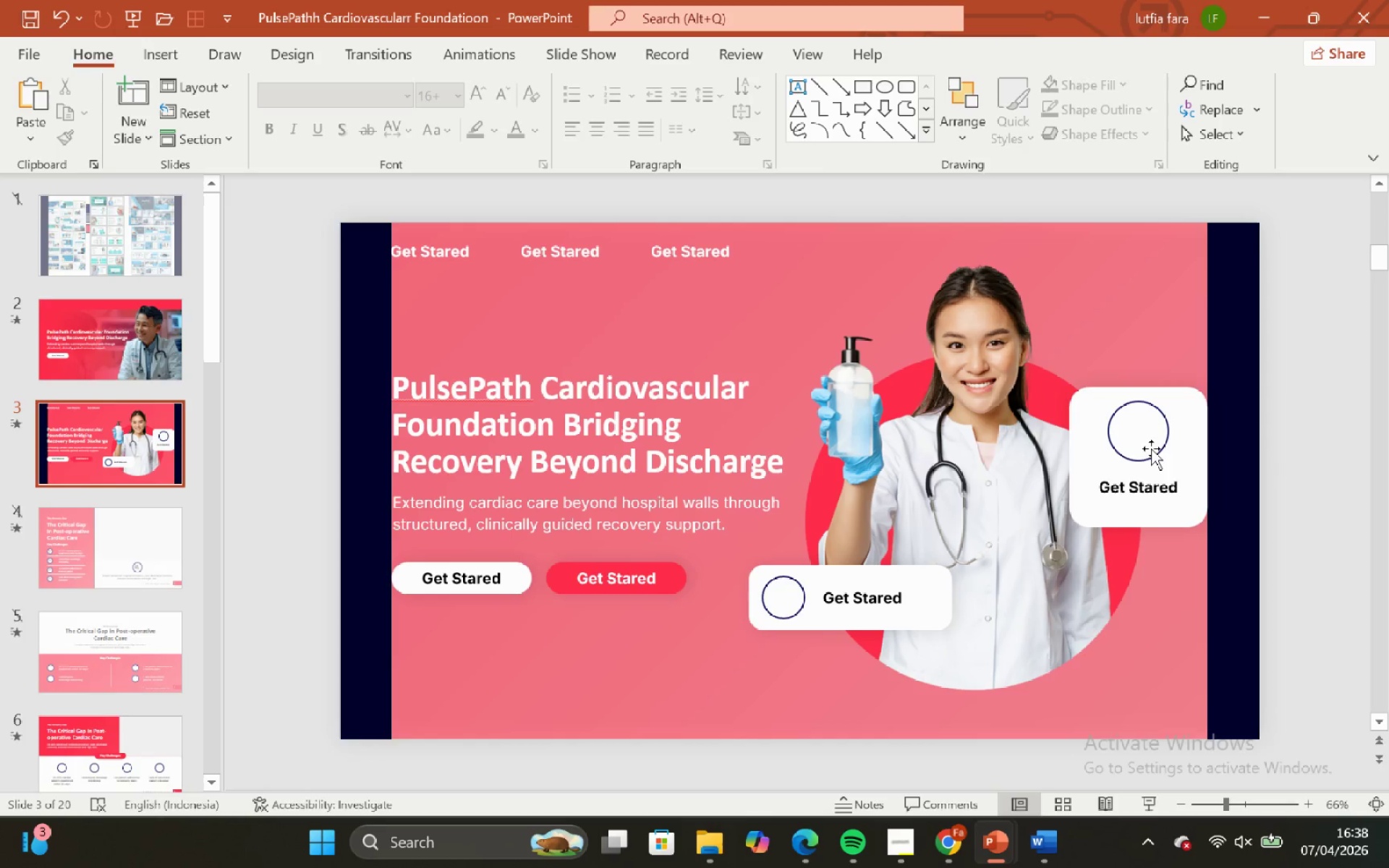 
left_click([1141, 448])
 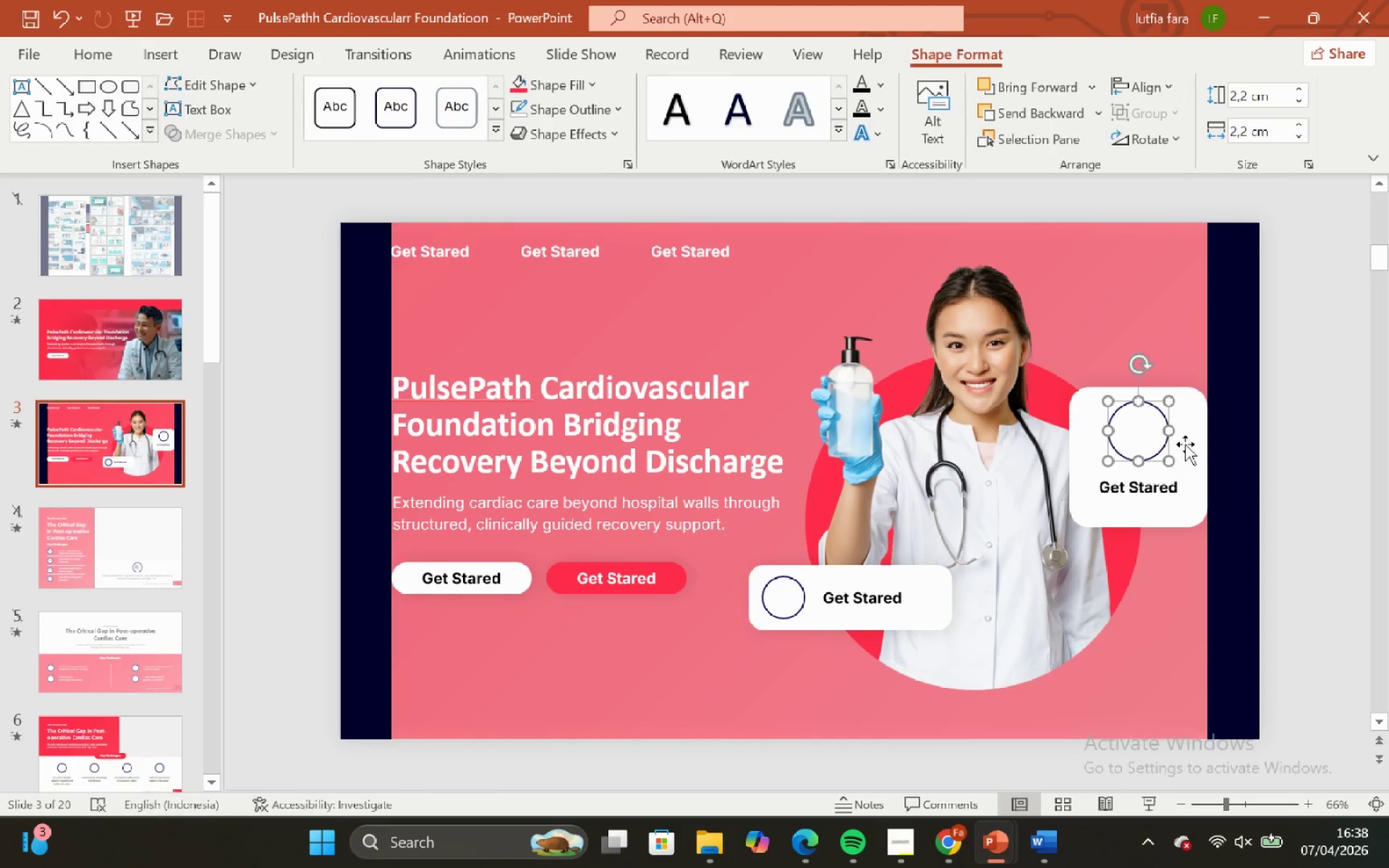 
hold_key(key=ShiftLeft, duration=0.58)
left_click([1185, 444])
 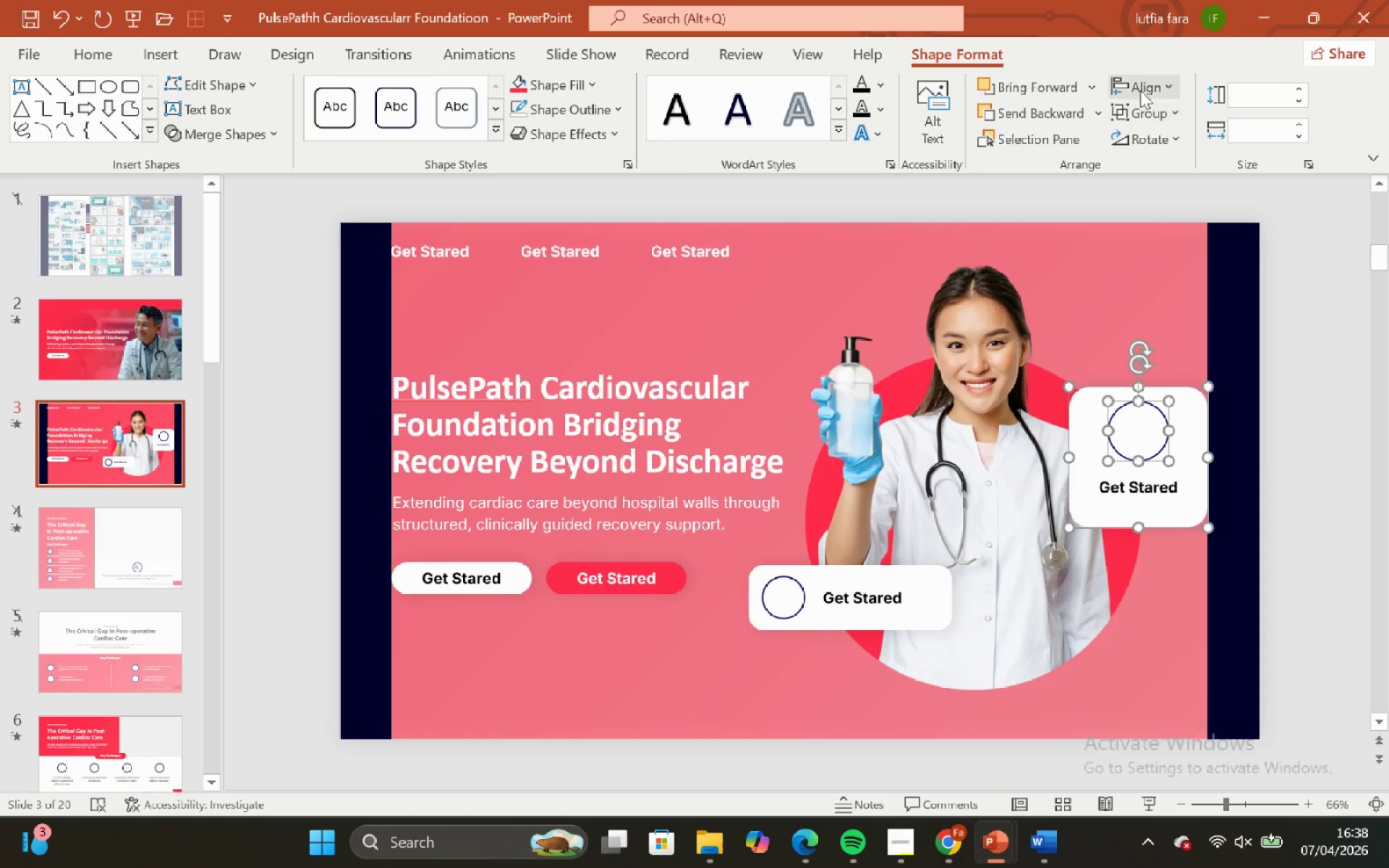 
left_click([1140, 89])
 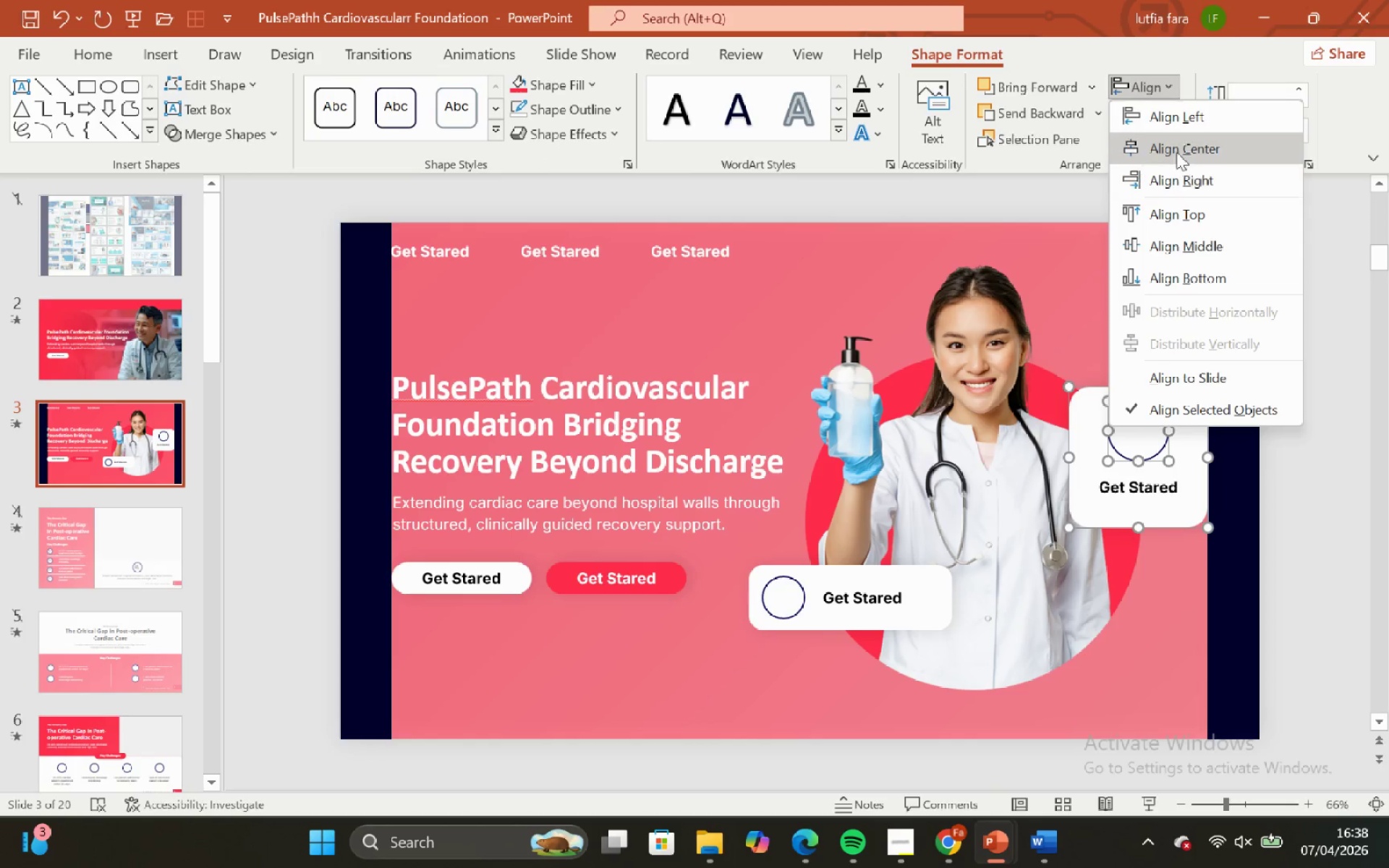 
left_click([1176, 148])
 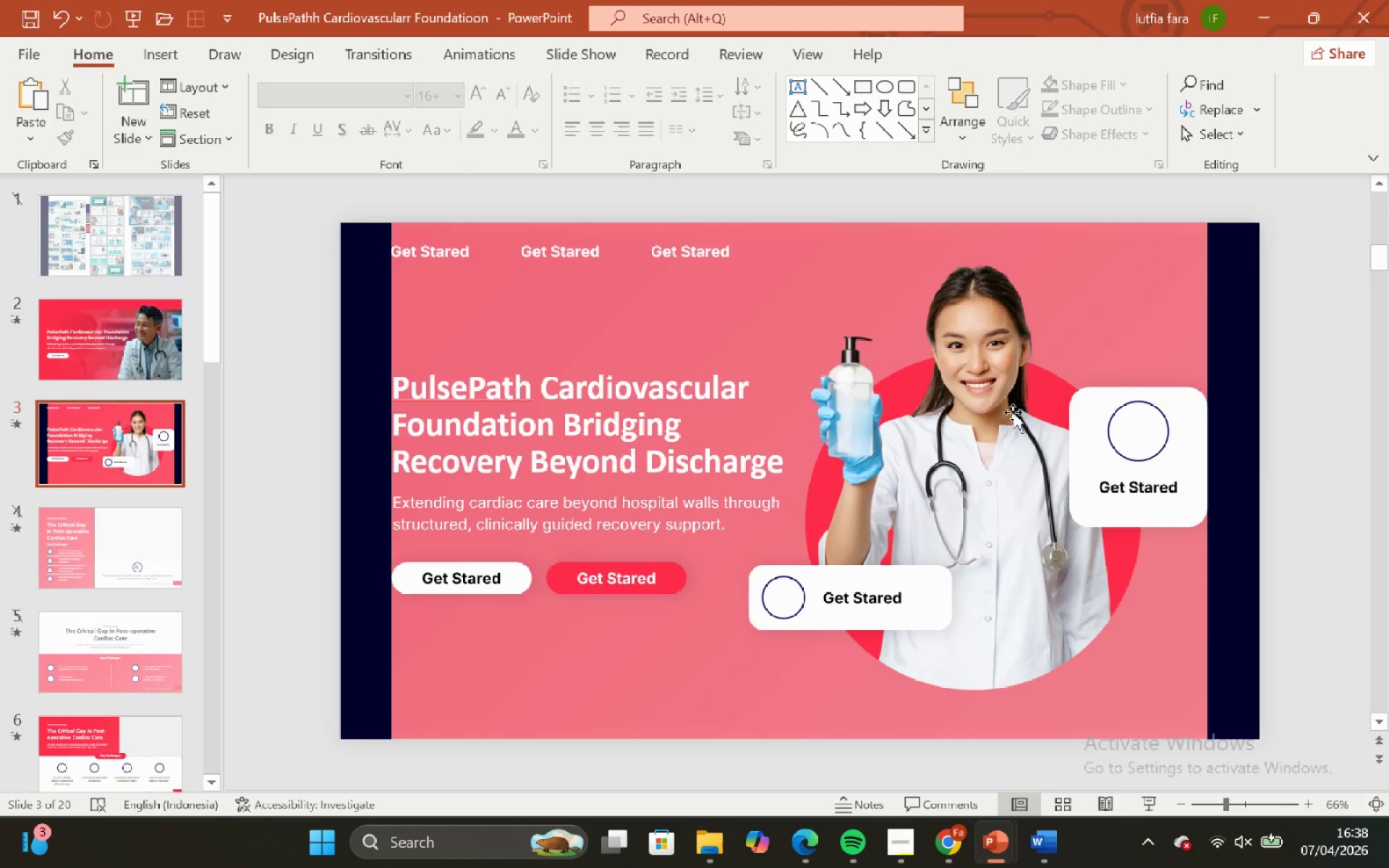 
left_click([700, 522])
 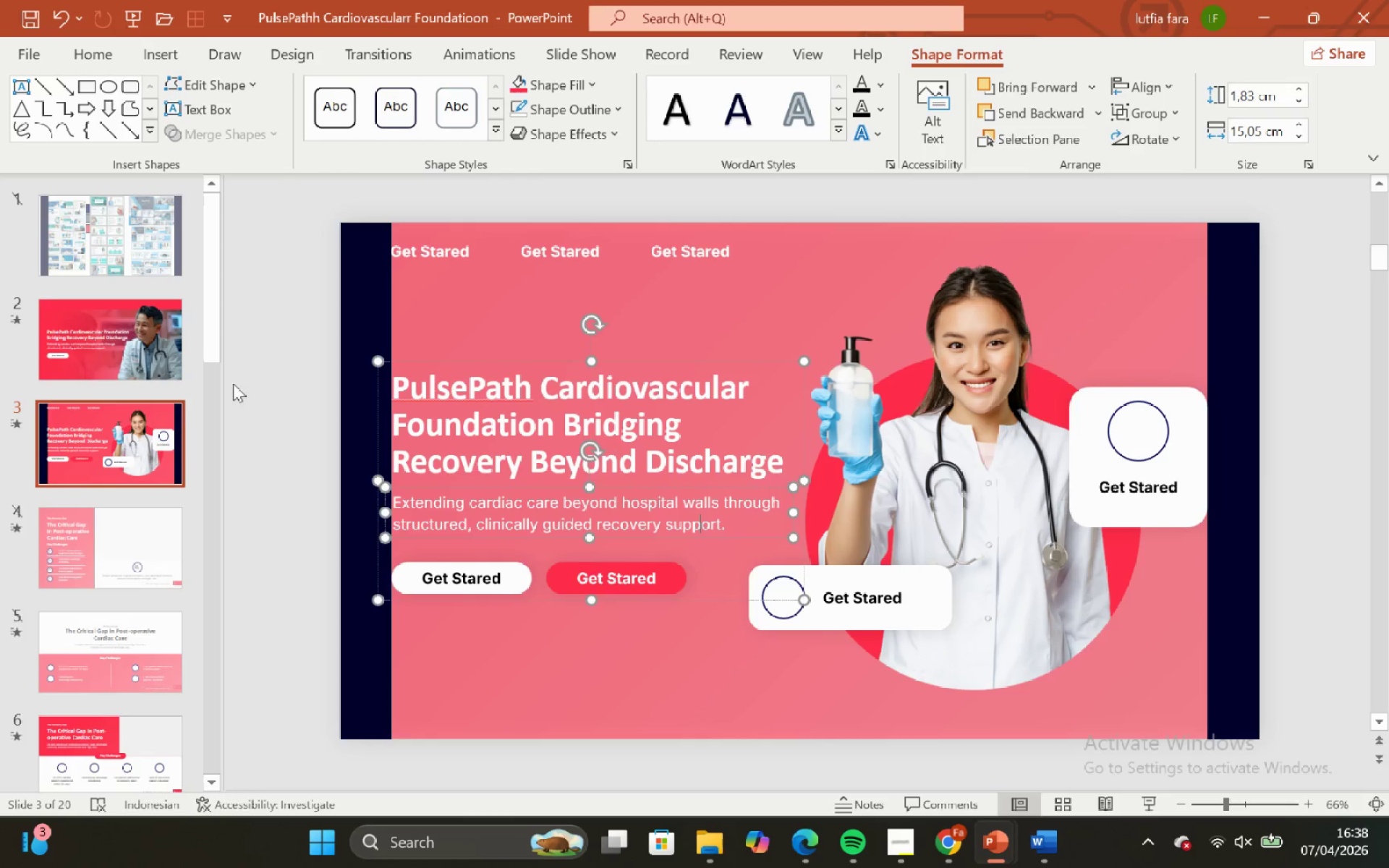 
left_click([286, 343])
 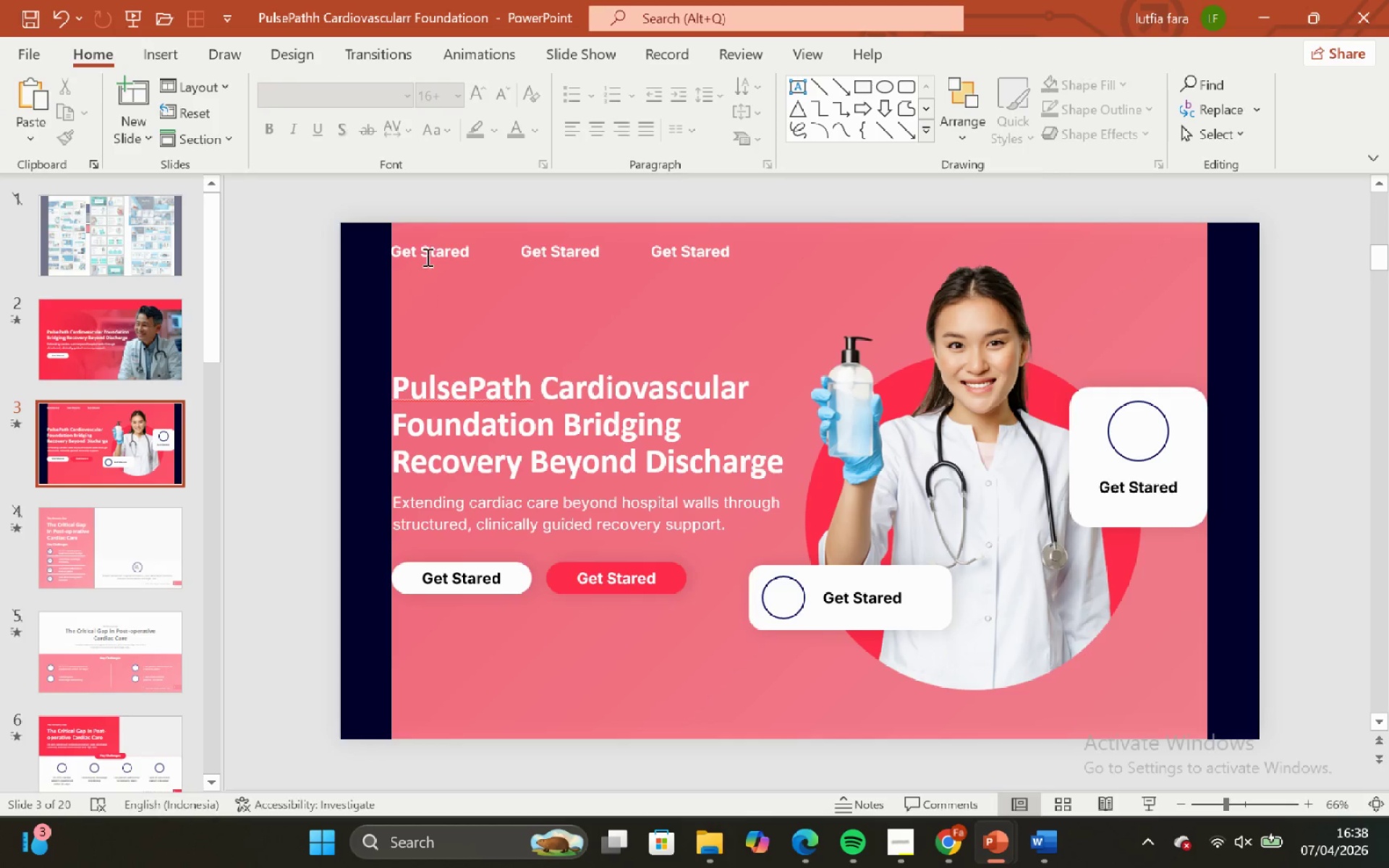 
left_click([426, 251])
 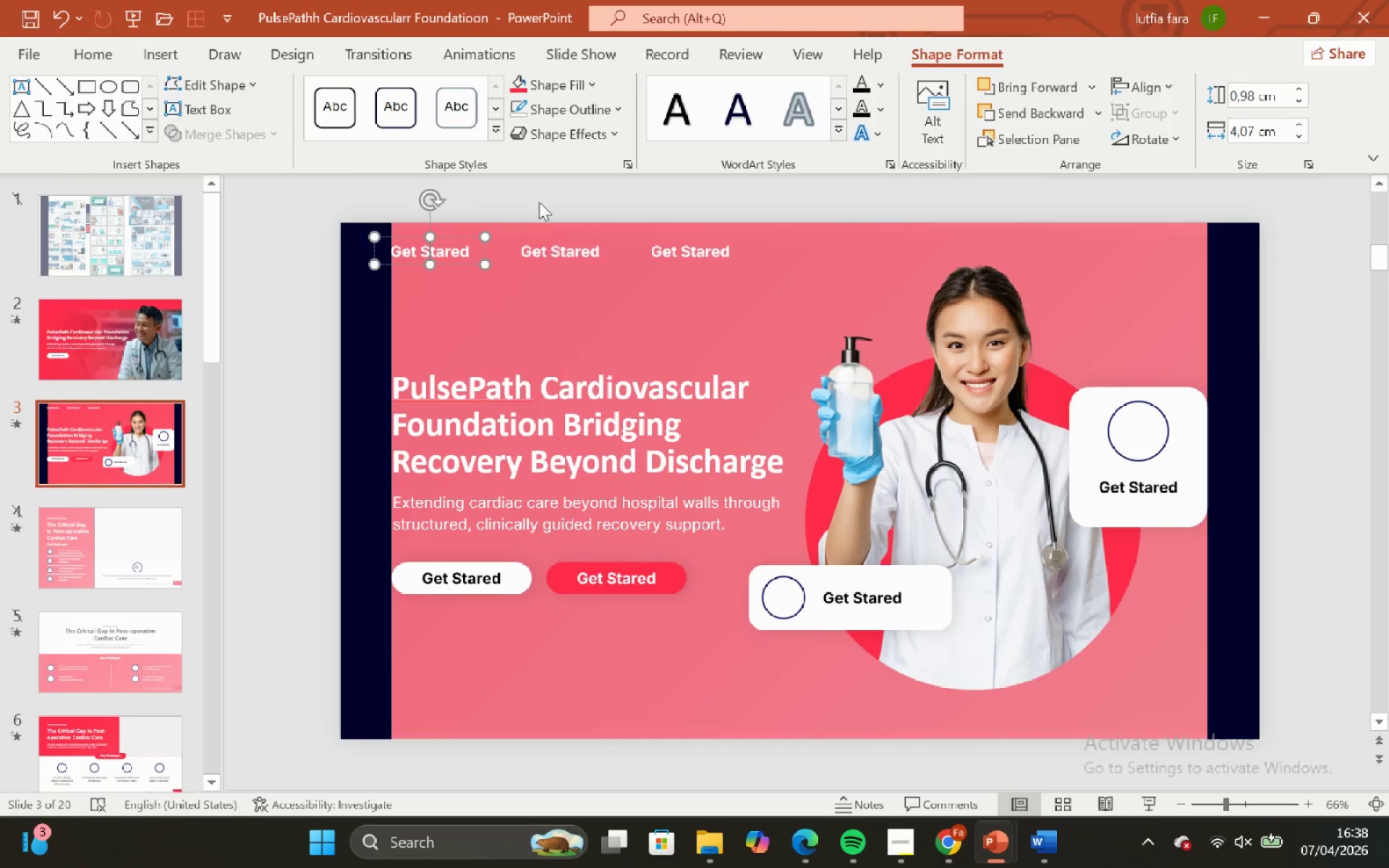 
left_click([539, 200])
 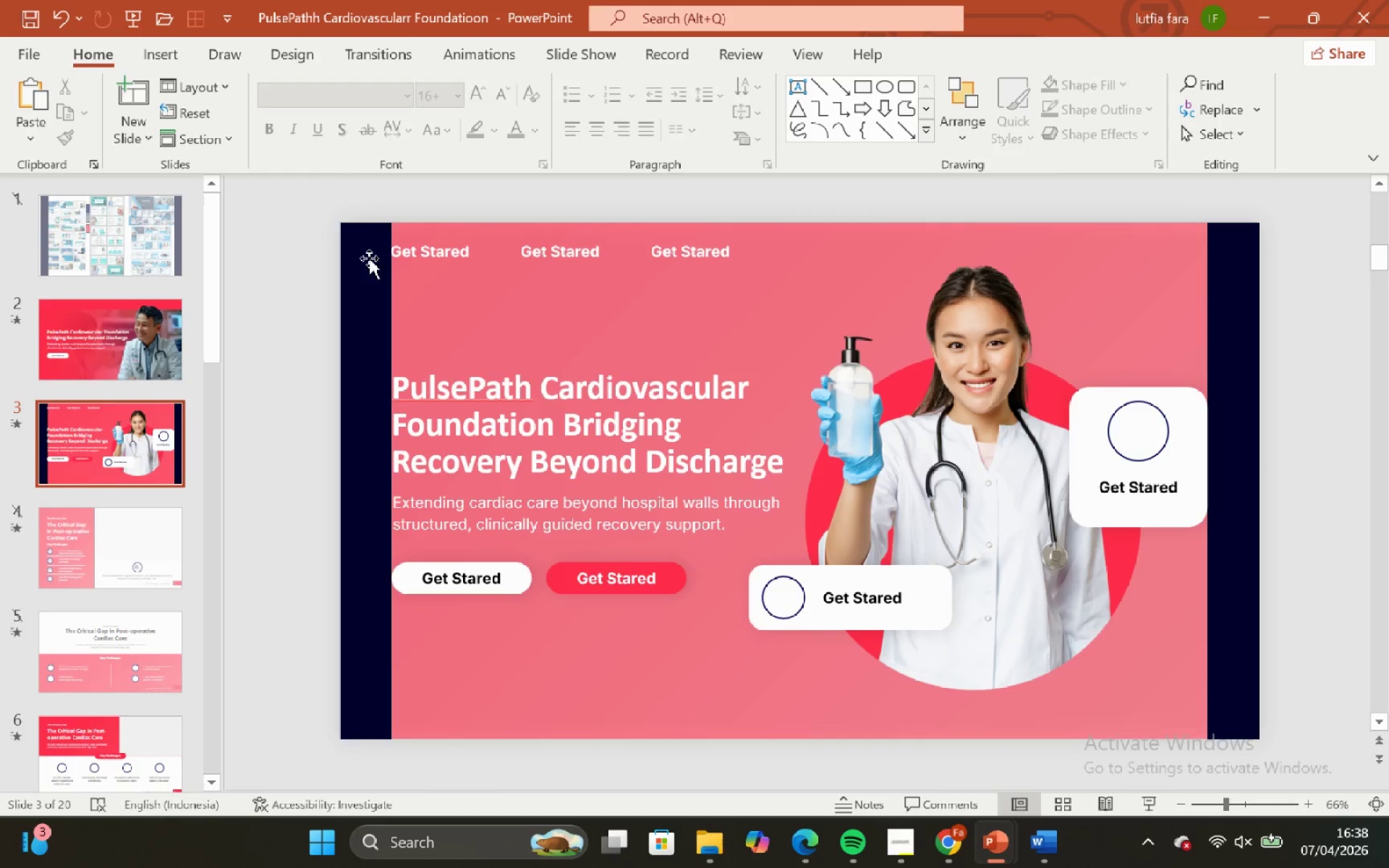 
left_click([369, 258])
 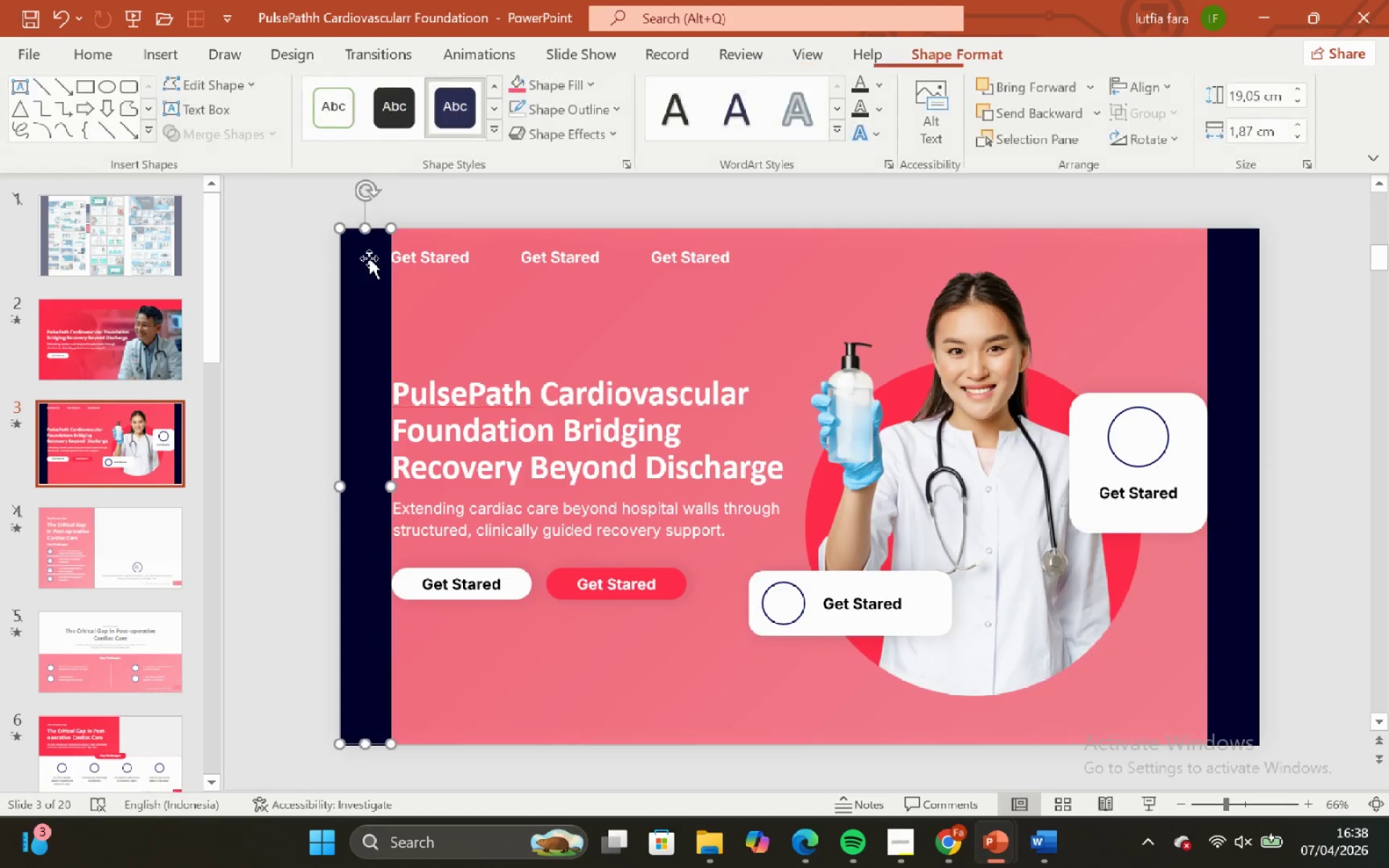 
key(Backspace)
 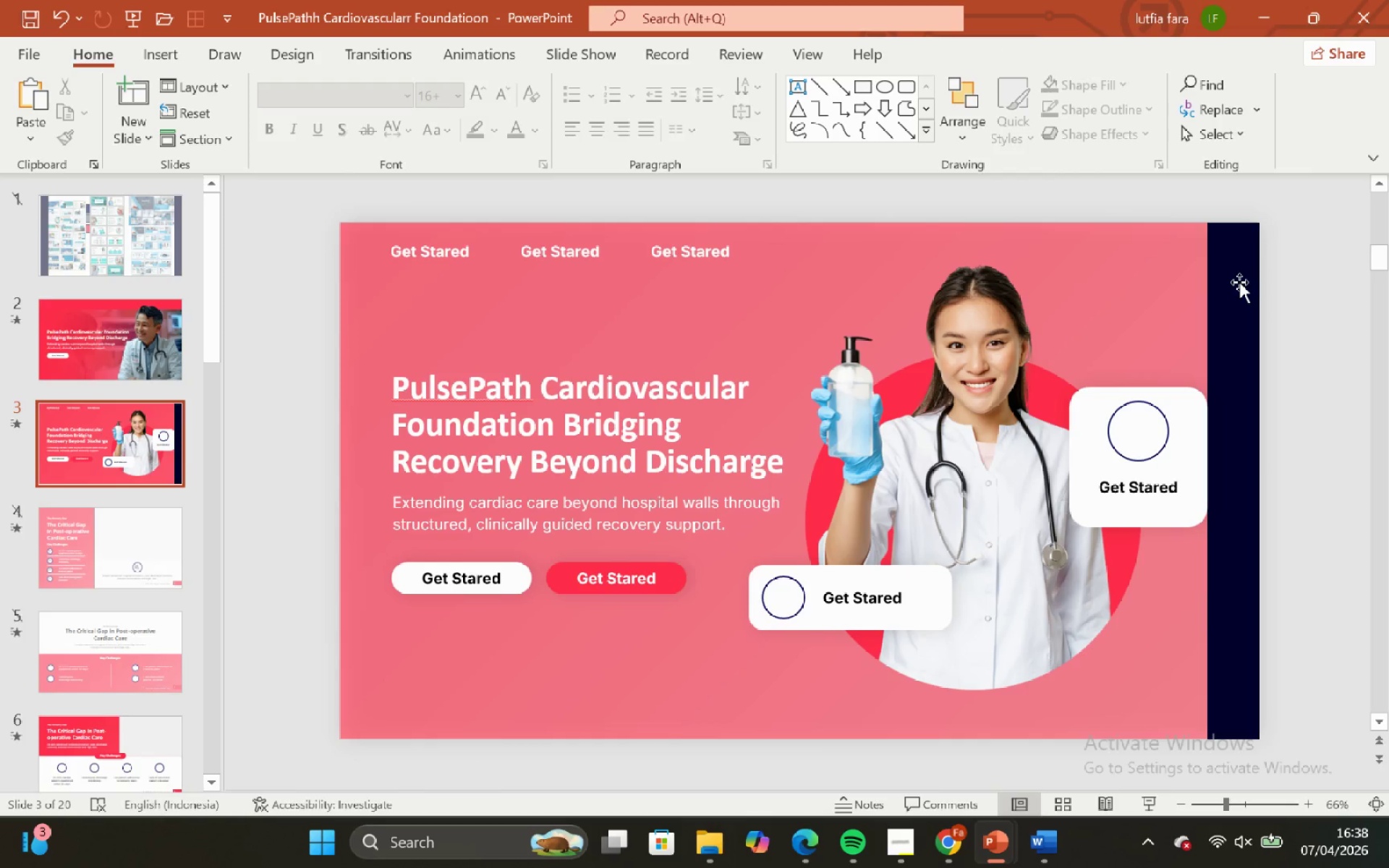 
left_click([1241, 281])
 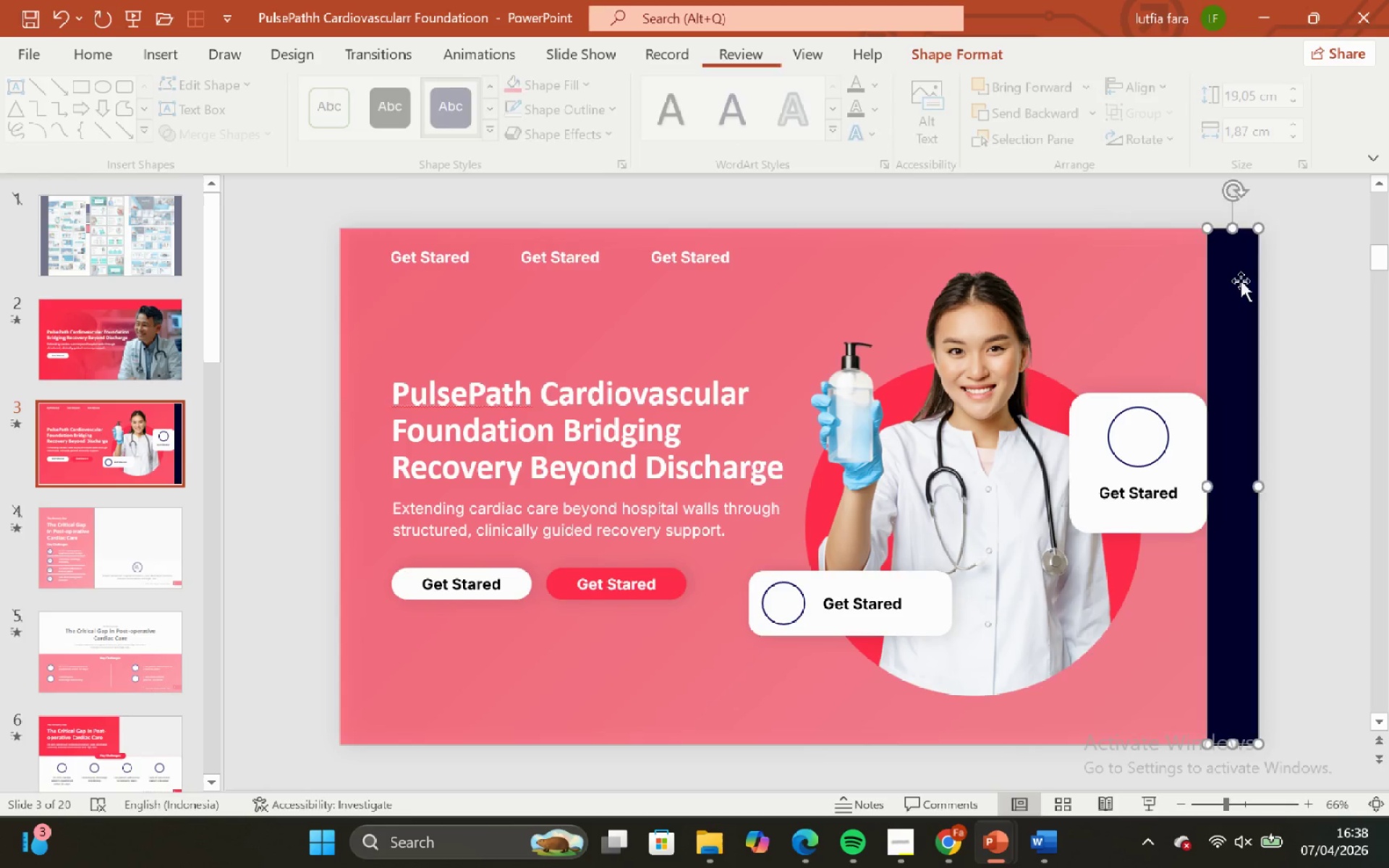 
key(Backspace)
 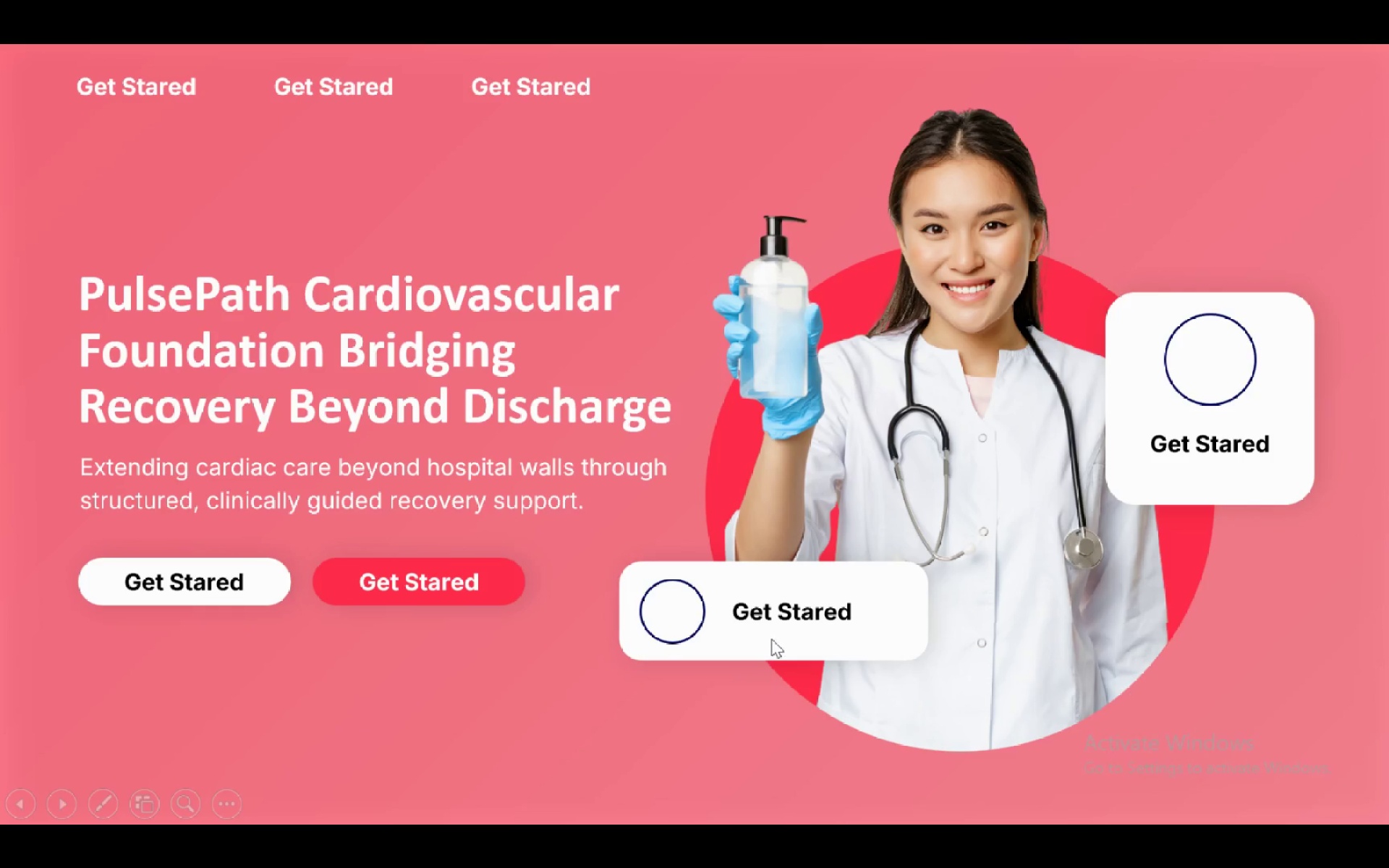 
key(Escape)
 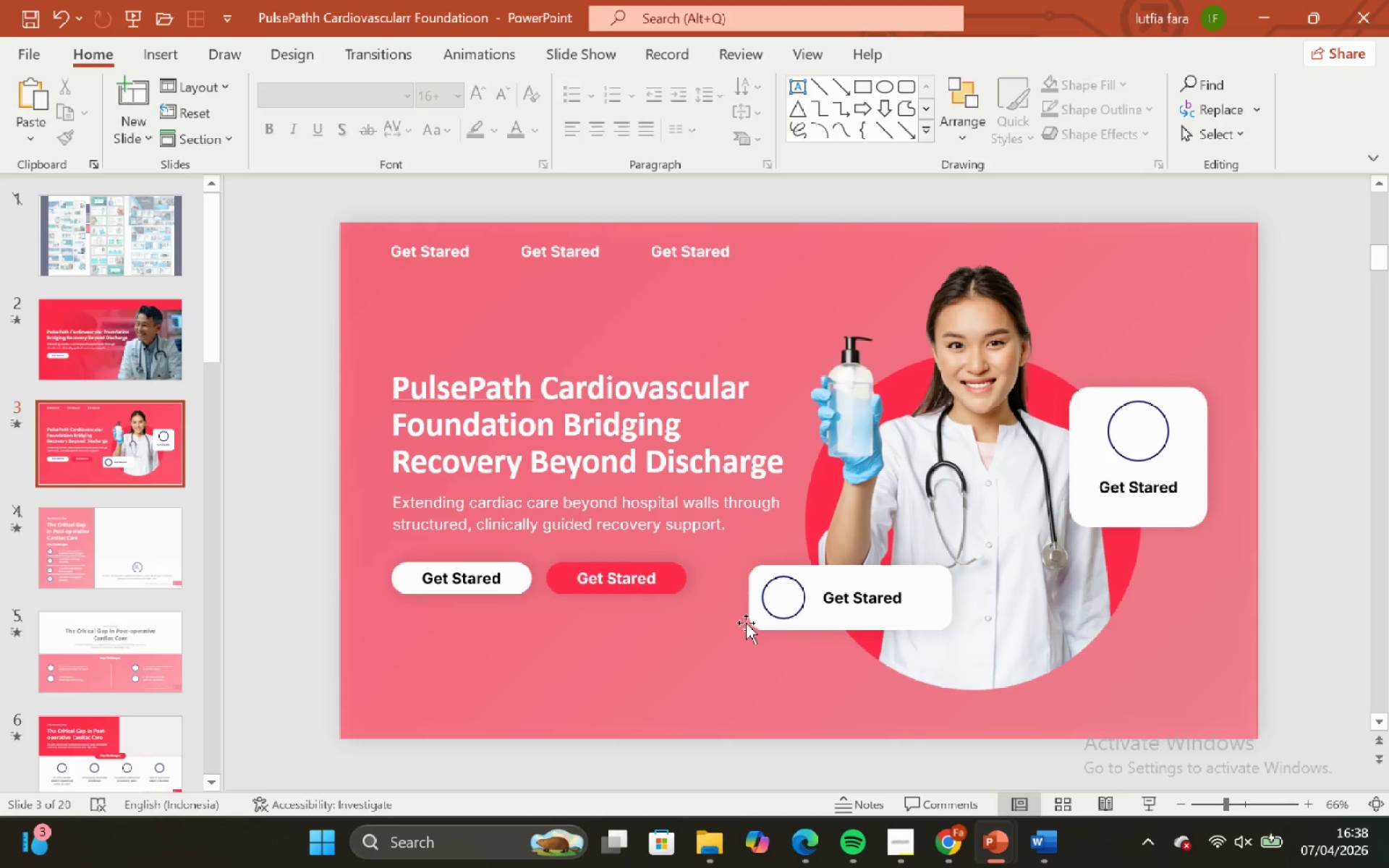 
key(Control+ControlLeft)
 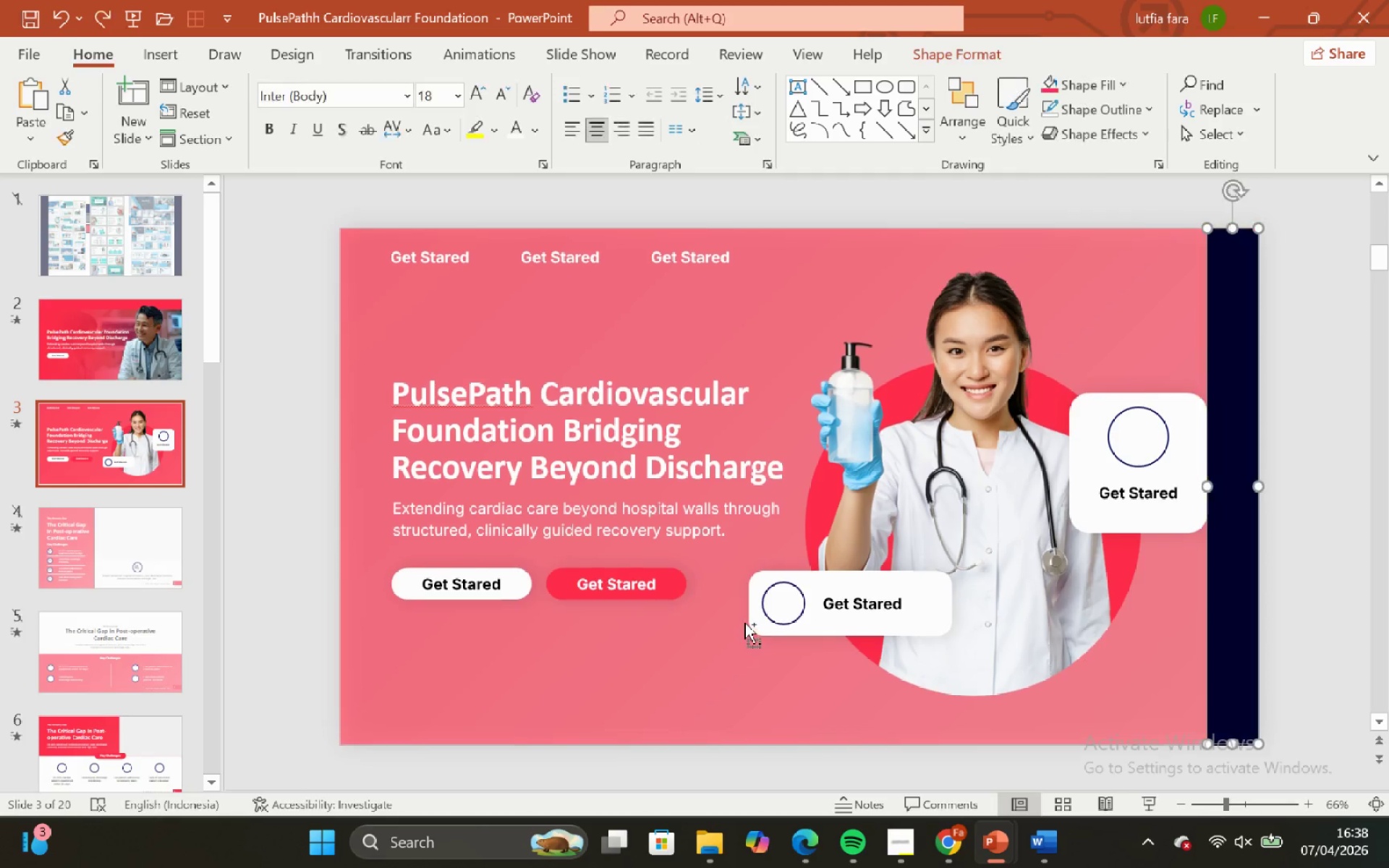 
key(Control+Z)
 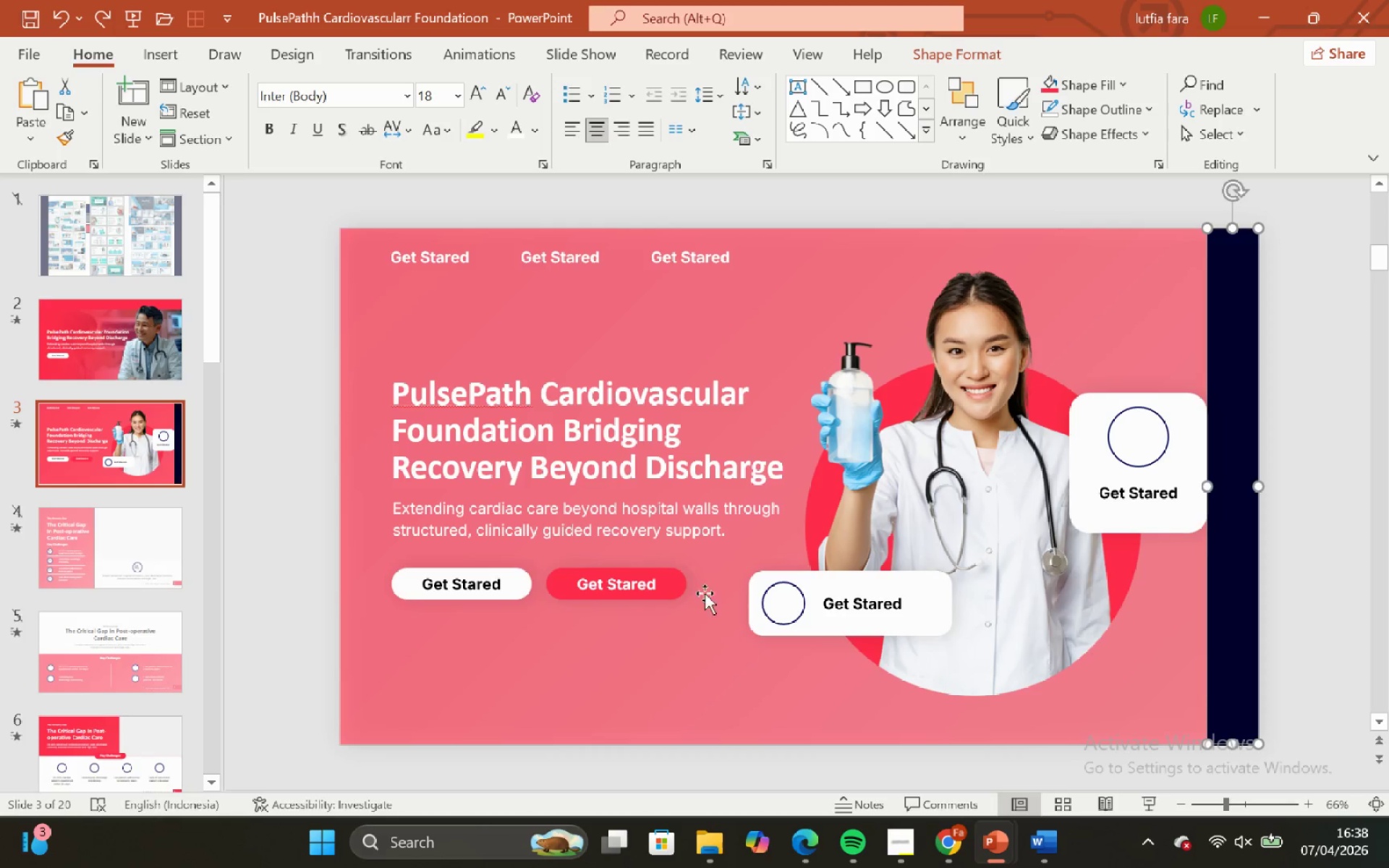 
key(Control+Z)
 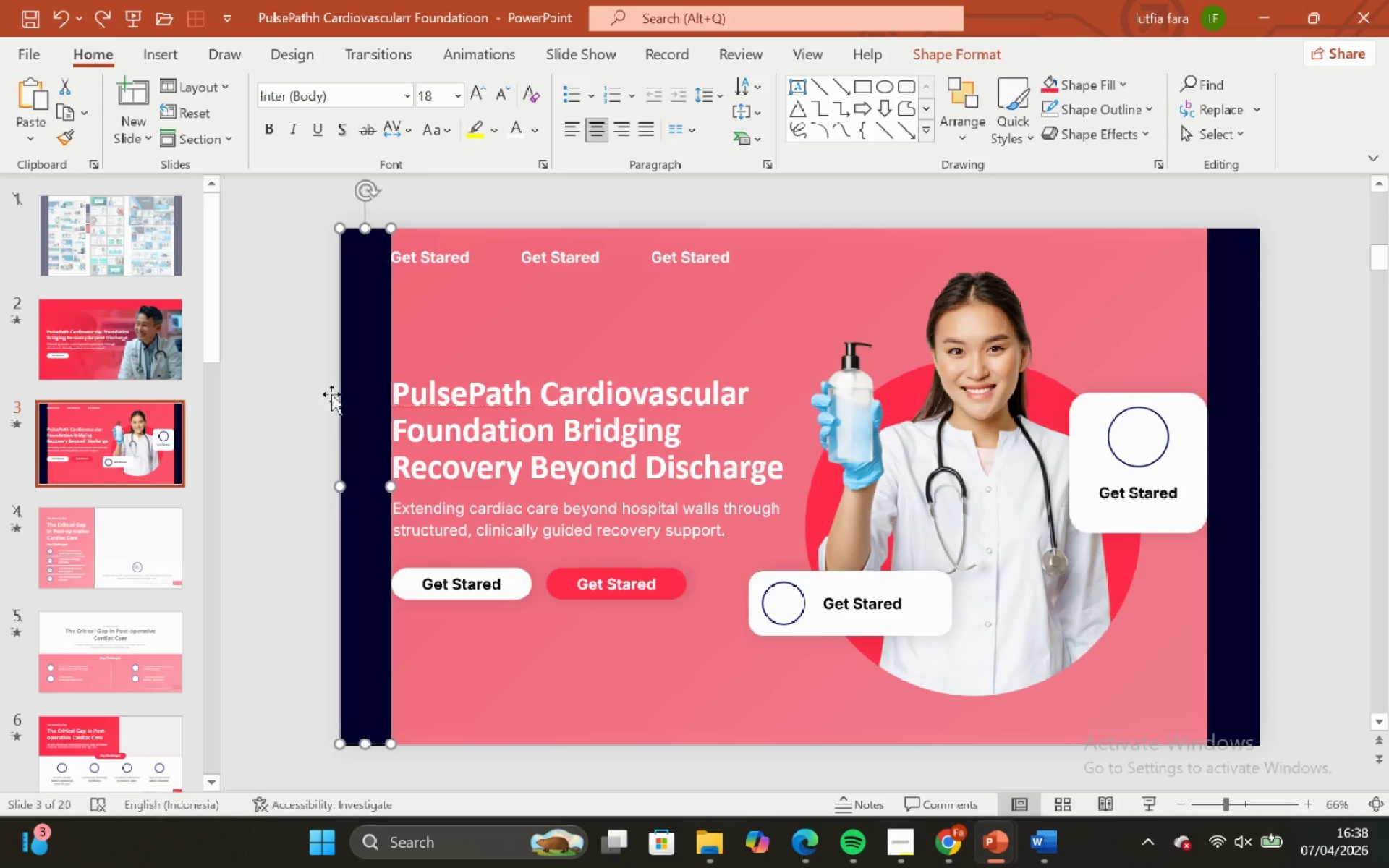 
left_click([292, 365])
 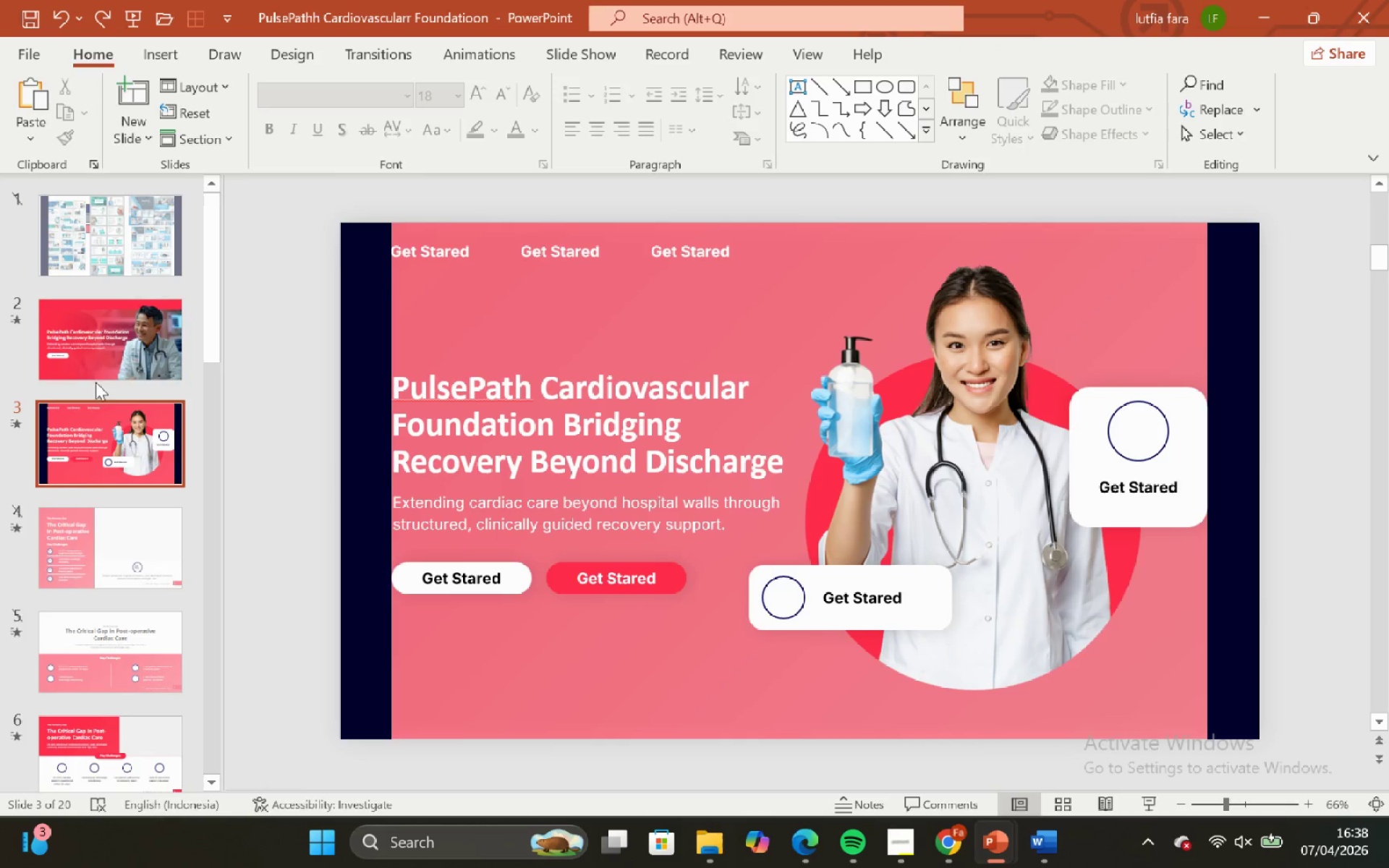 
left_click([94, 354])
 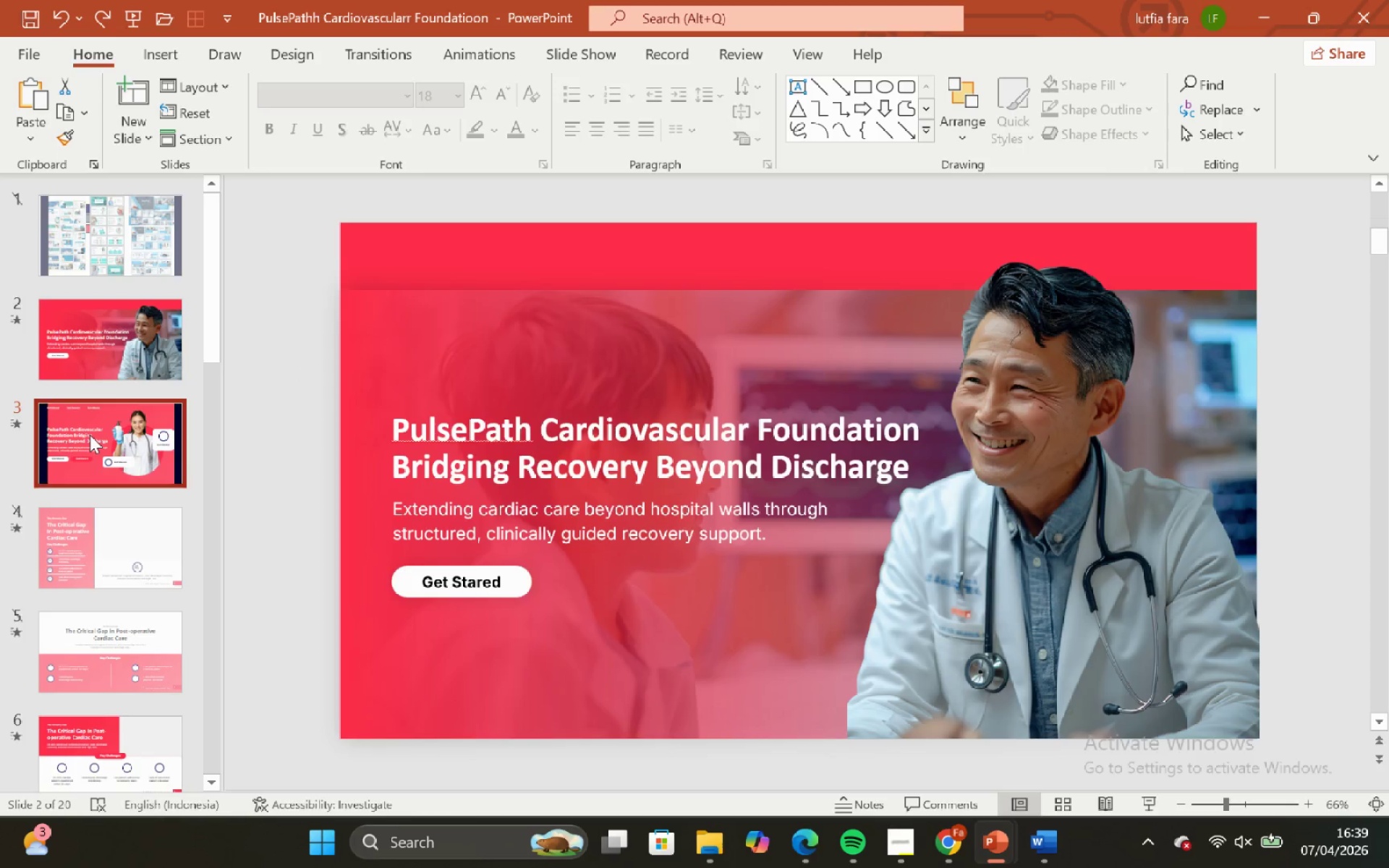 
mouse_move([75, 345])
 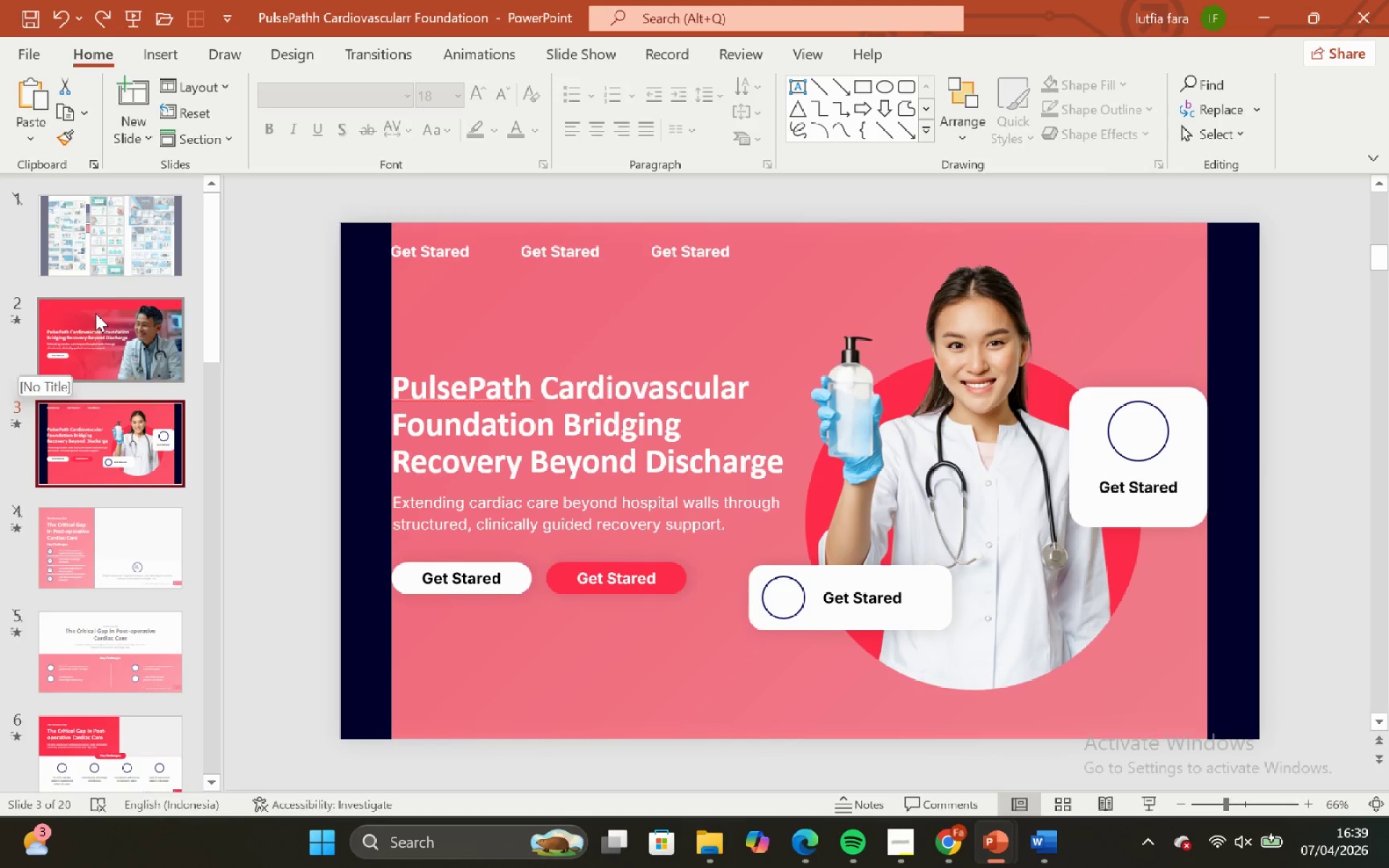 
left_click([95, 313])
 